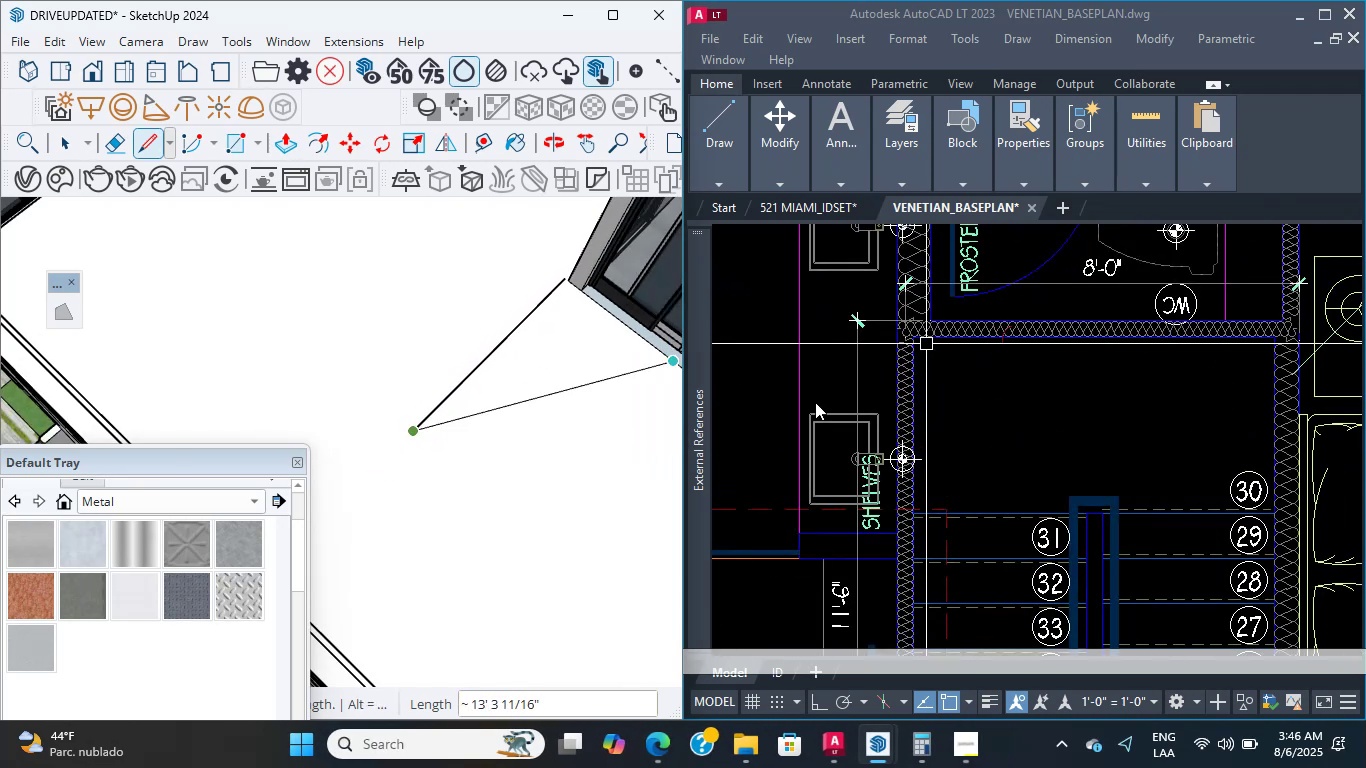 
key(Escape)
 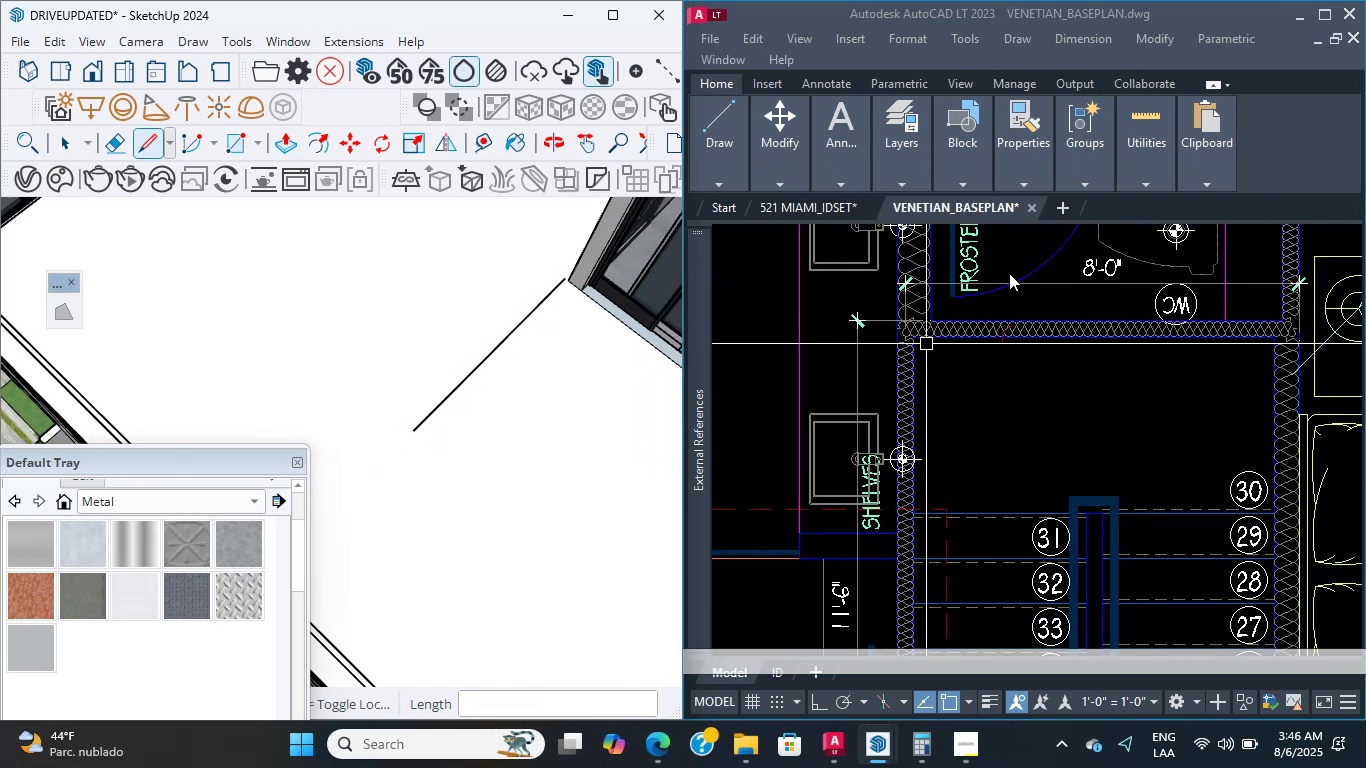 
scroll: coordinate [1056, 261], scroll_direction: up, amount: 1.0
 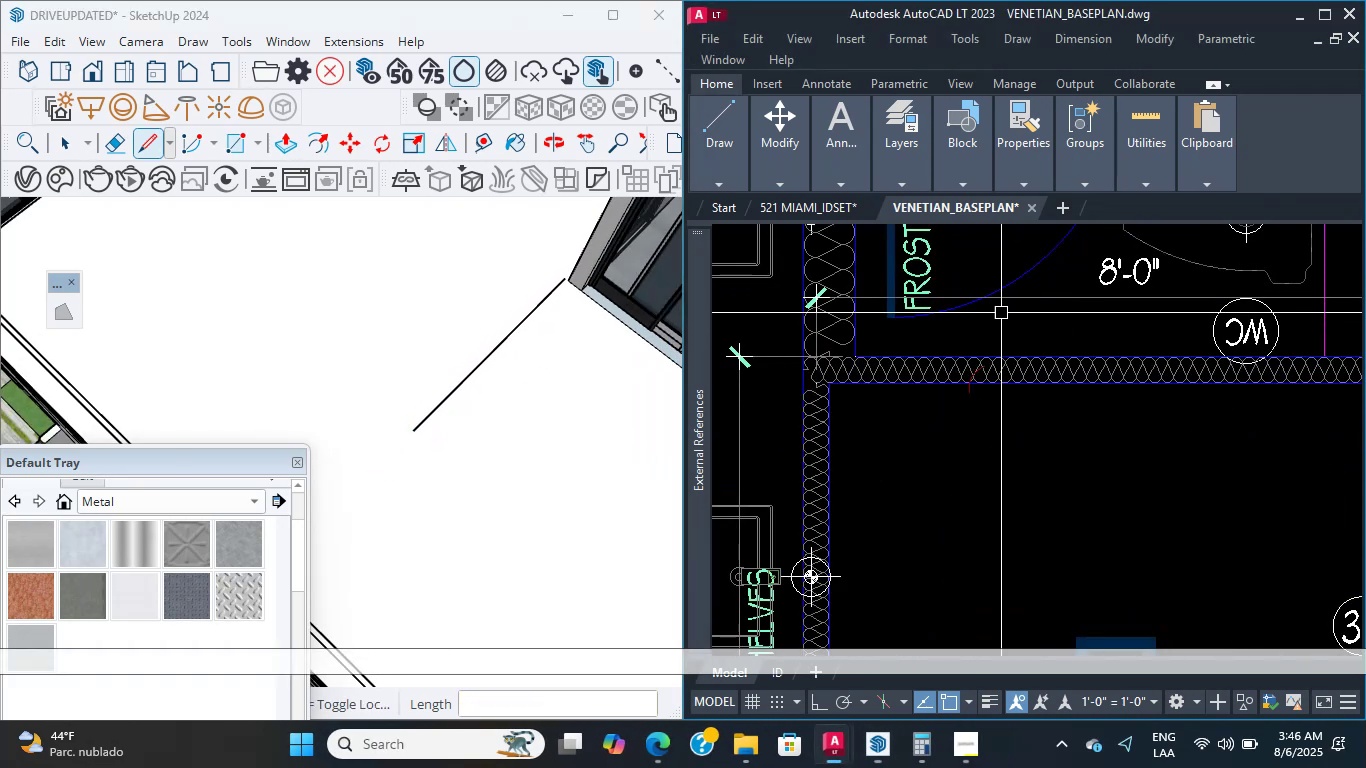 
left_click([1025, 286])
 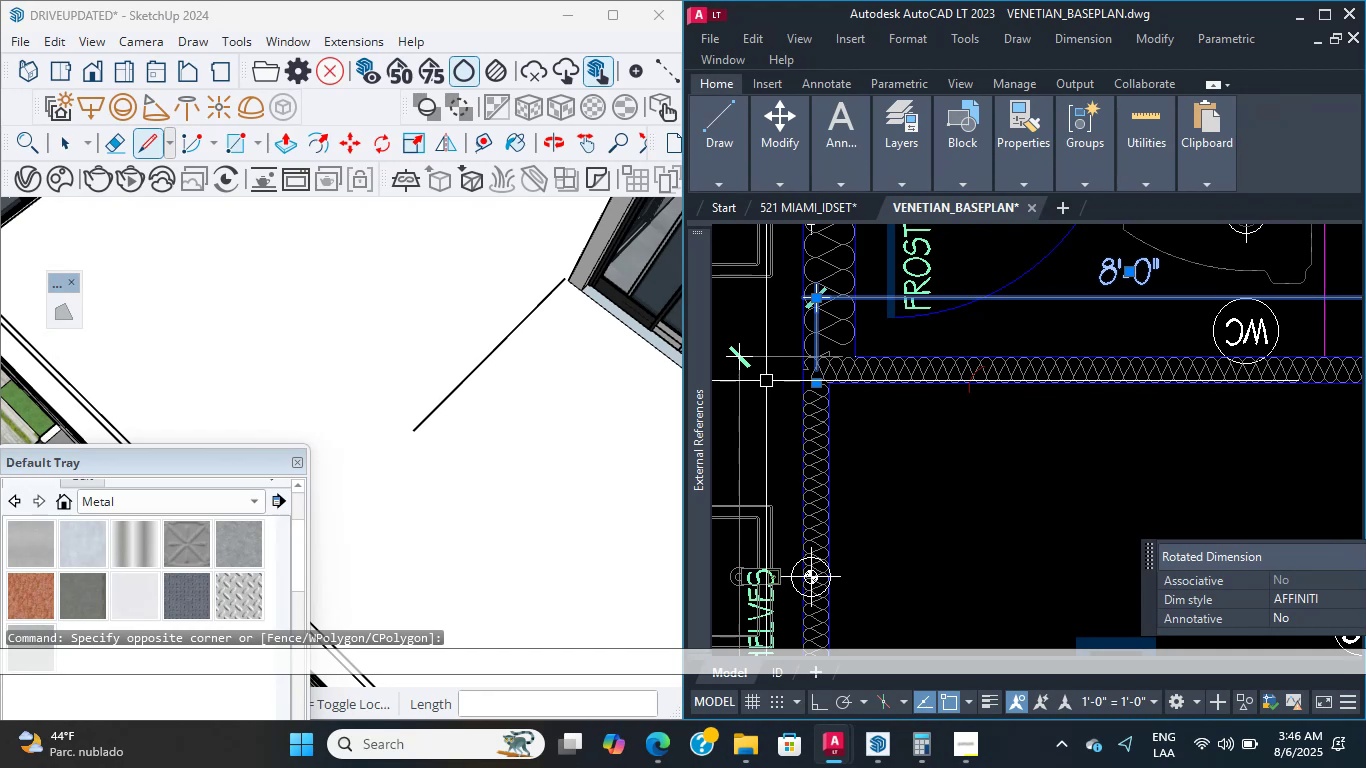 
scroll: coordinate [436, 372], scroll_direction: up, amount: 3.0
 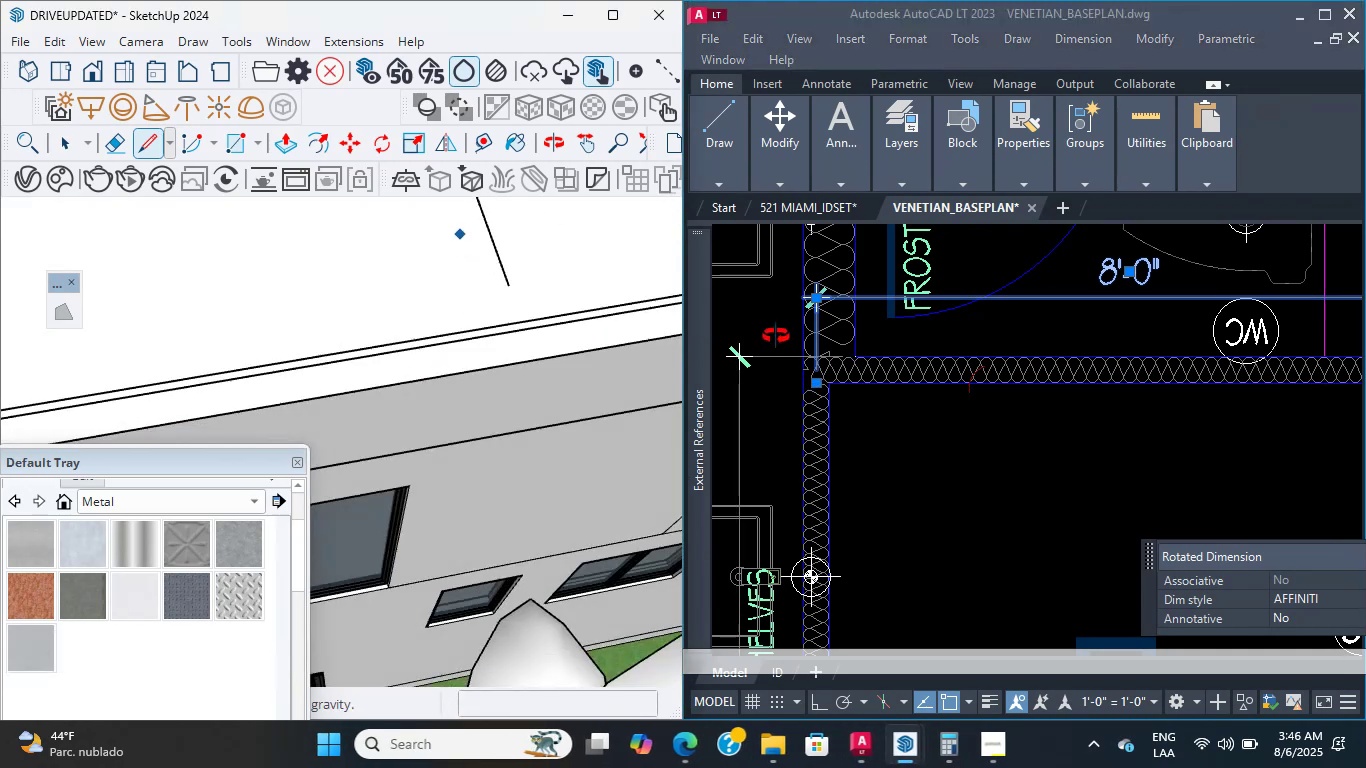 
hold_key(key=ShiftLeft, duration=0.48)
 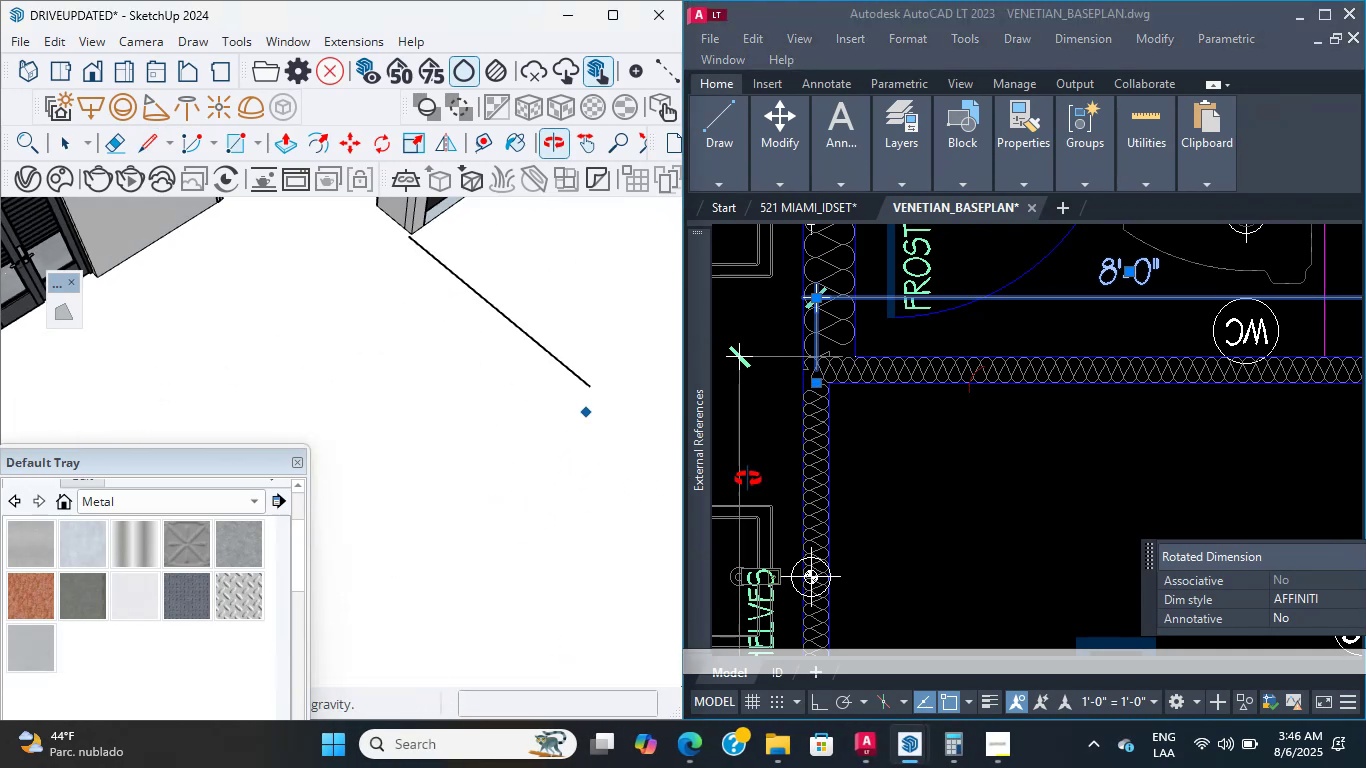 
hold_key(key=ShiftLeft, duration=0.44)
scroll: coordinate [190, 296], scroll_direction: up, amount: 15.0
 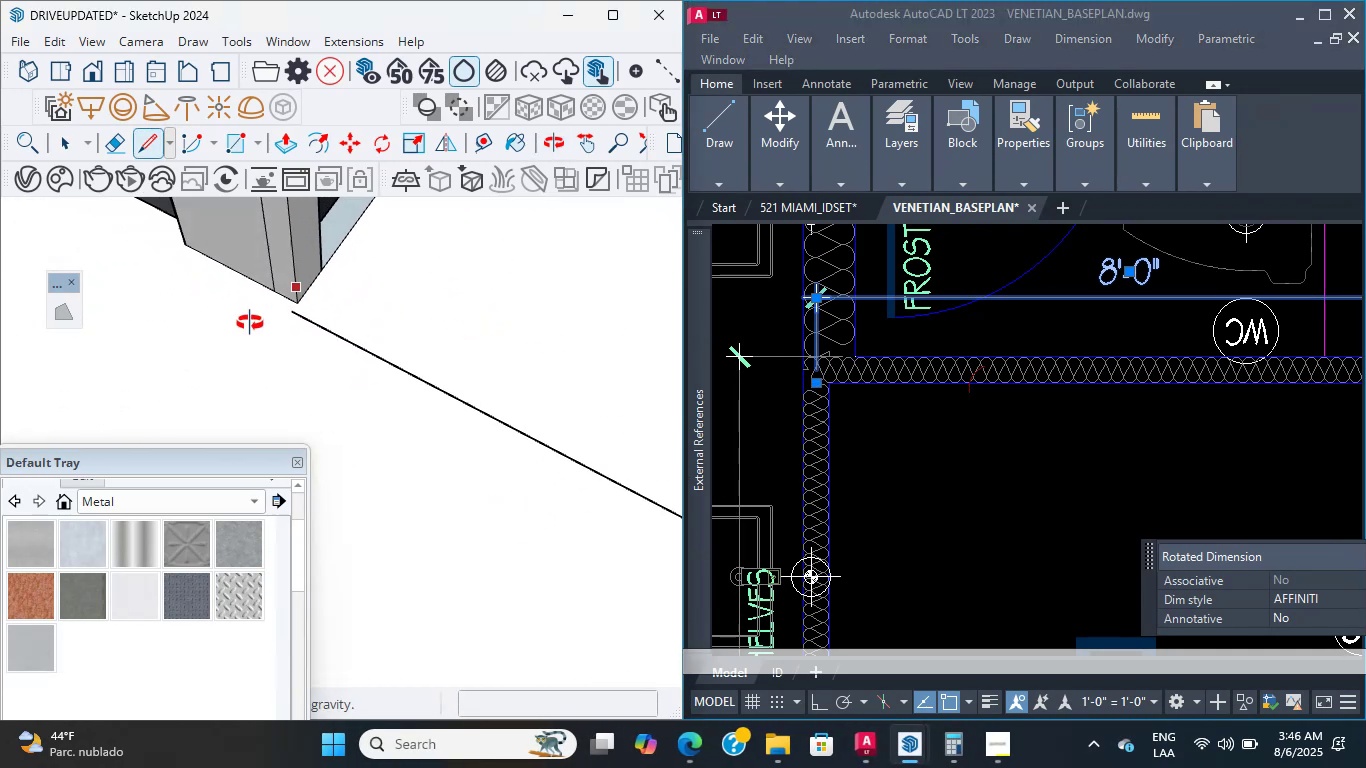 
hold_key(key=ShiftLeft, duration=0.31)
 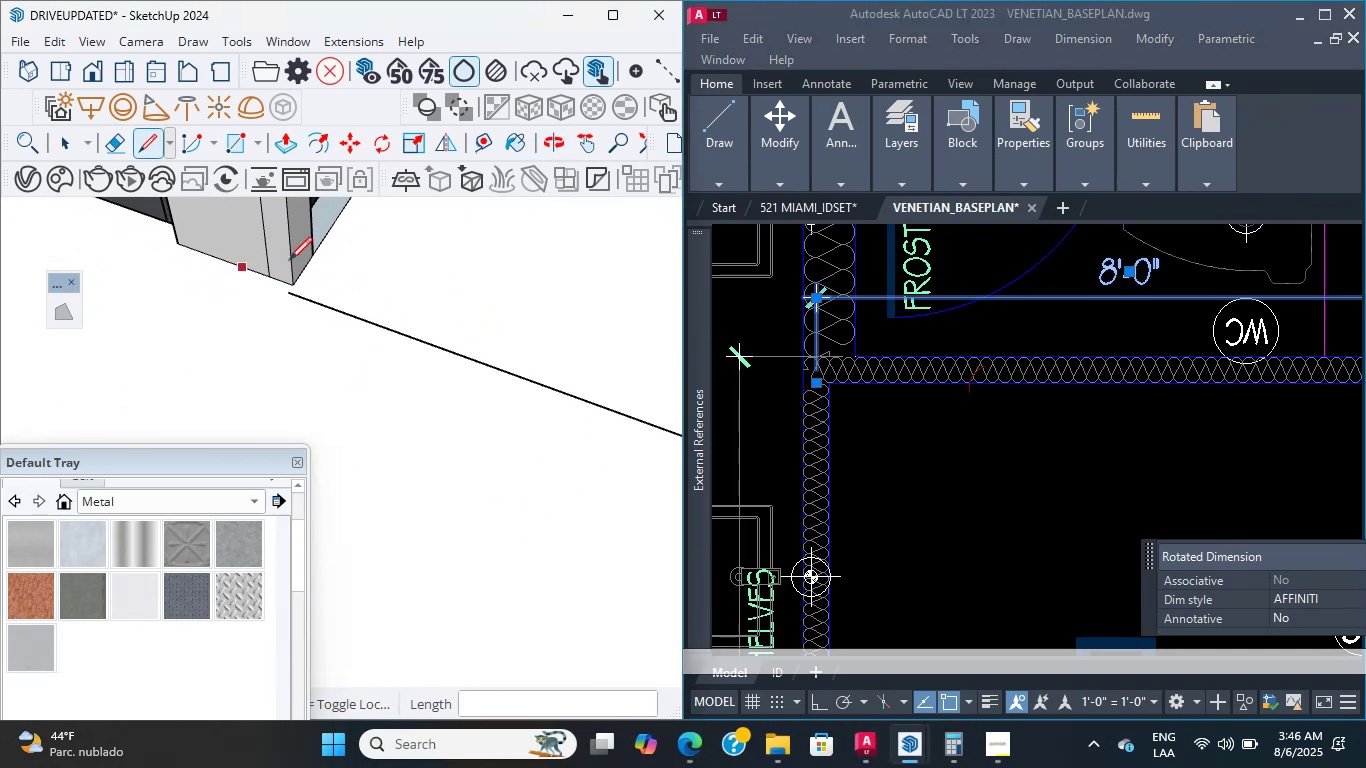 
scroll: coordinate [305, 305], scroll_direction: up, amount: 3.0
 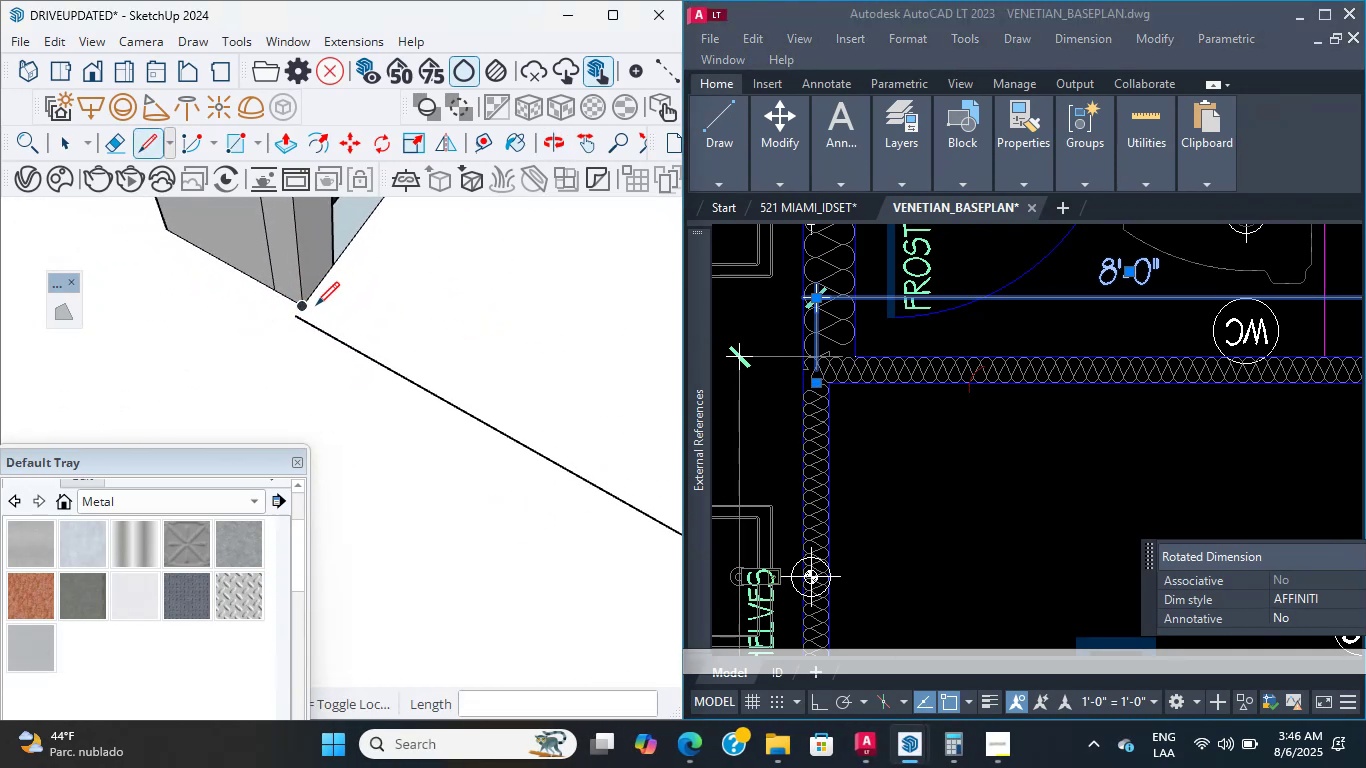 
hold_key(key=ShiftLeft, duration=0.71)
scroll: coordinate [367, 342], scroll_direction: down, amount: 4.0
 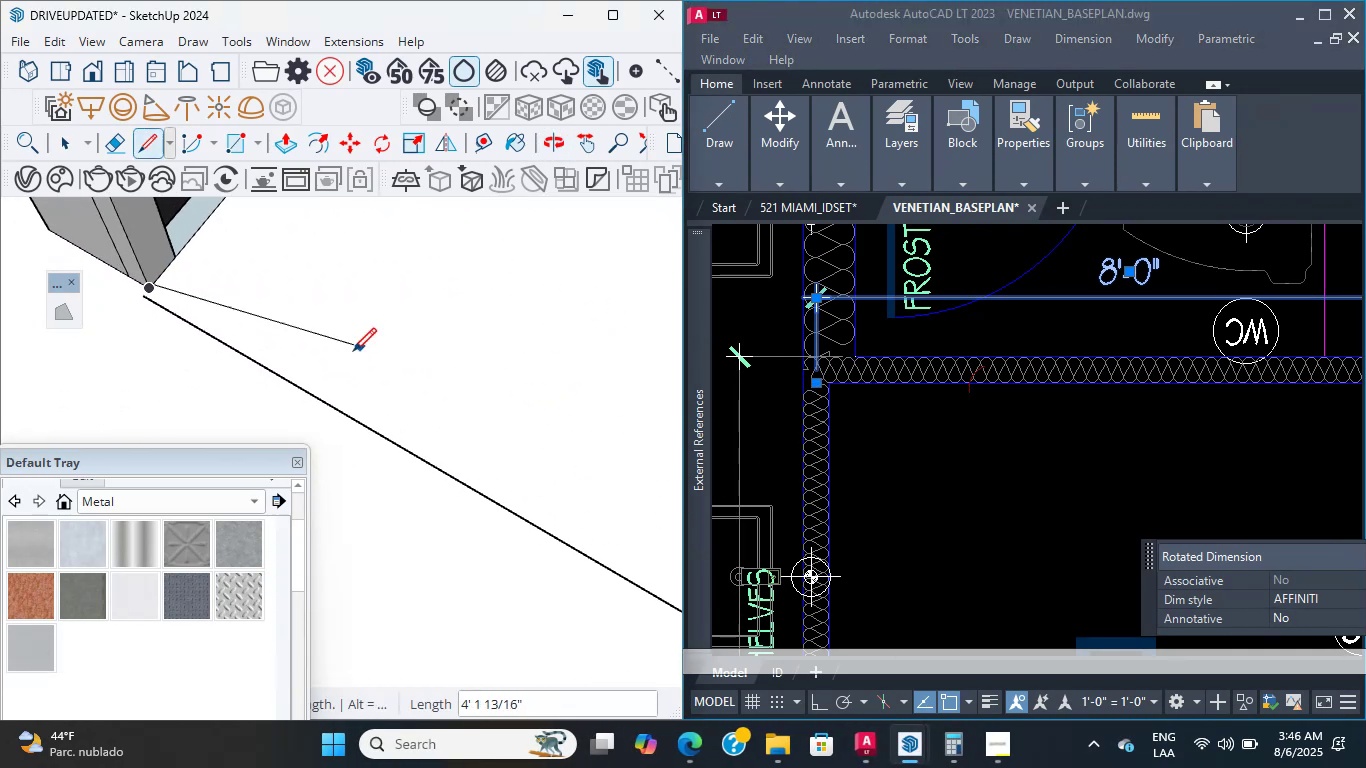 
key(Escape)
 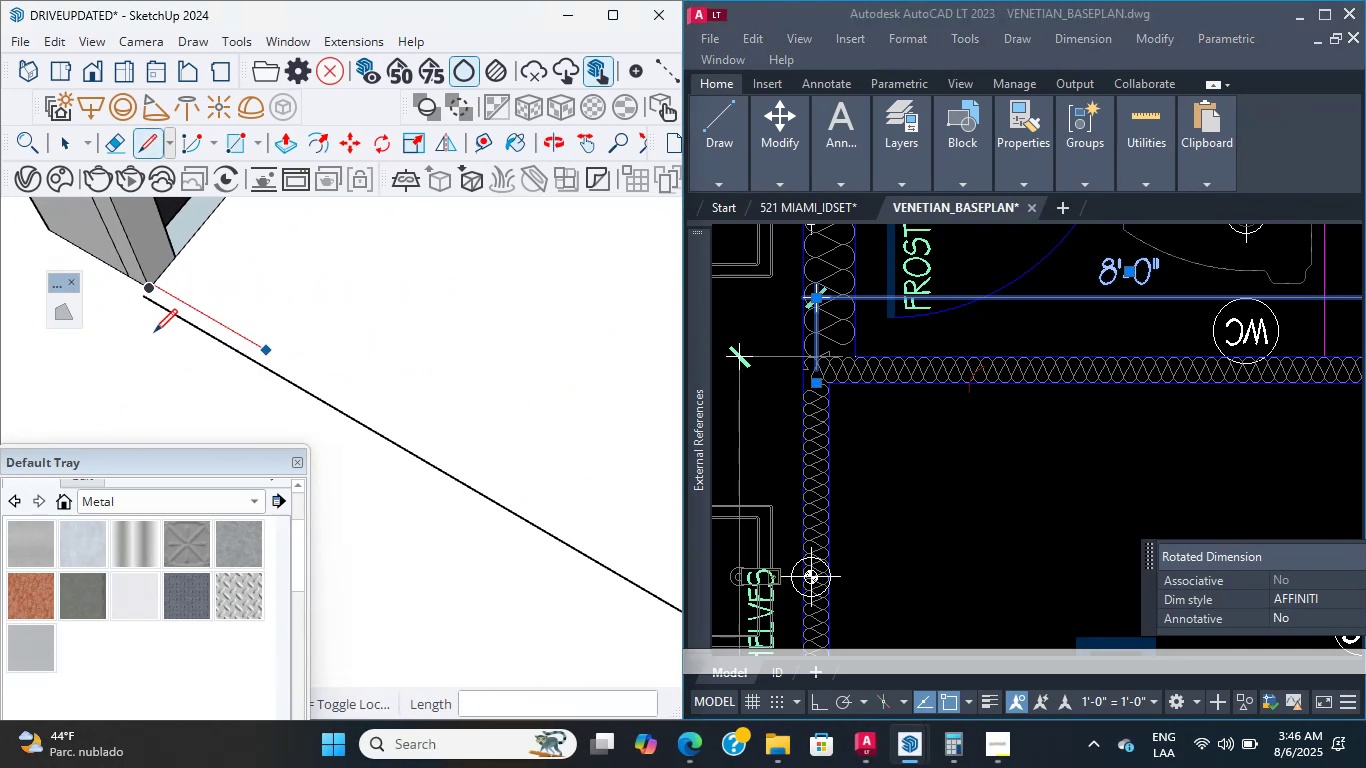 
scroll: coordinate [204, 271], scroll_direction: up, amount: 6.0
 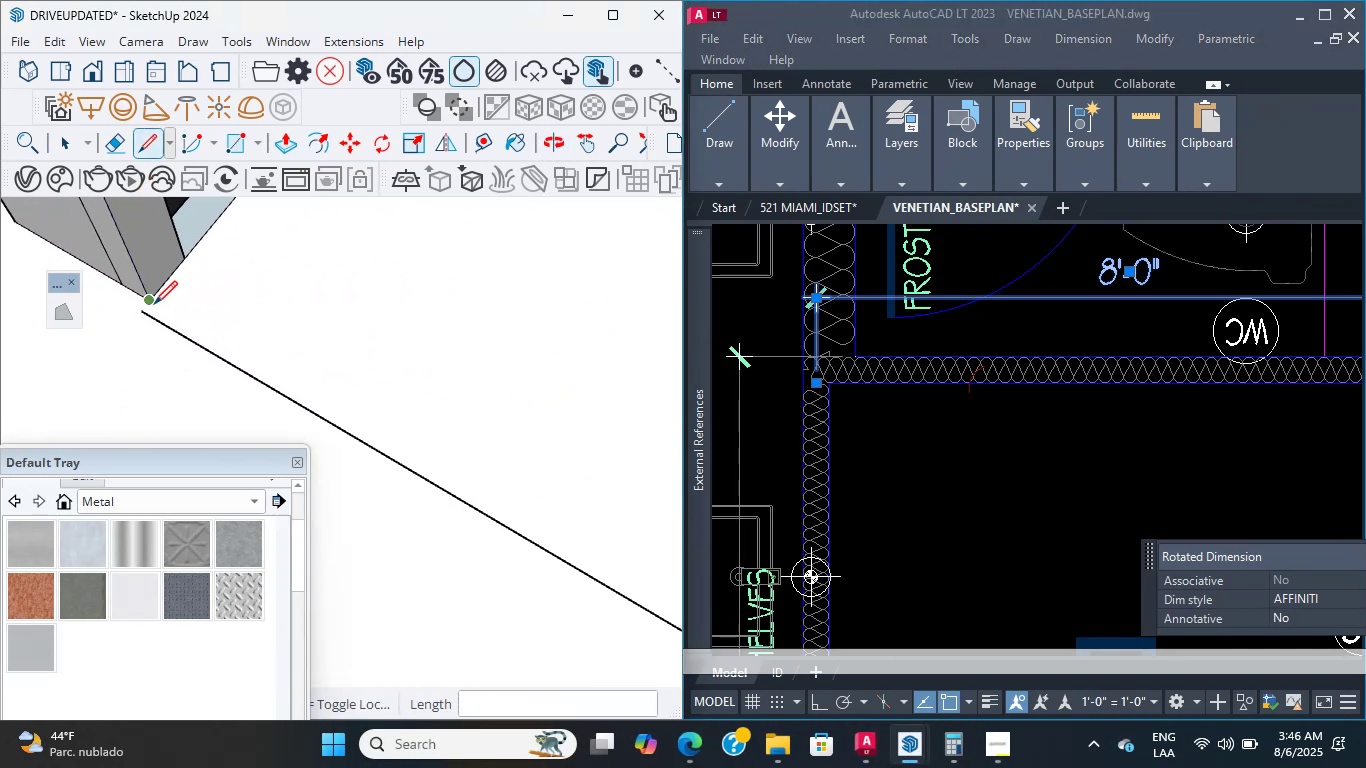 
left_click([154, 306])
 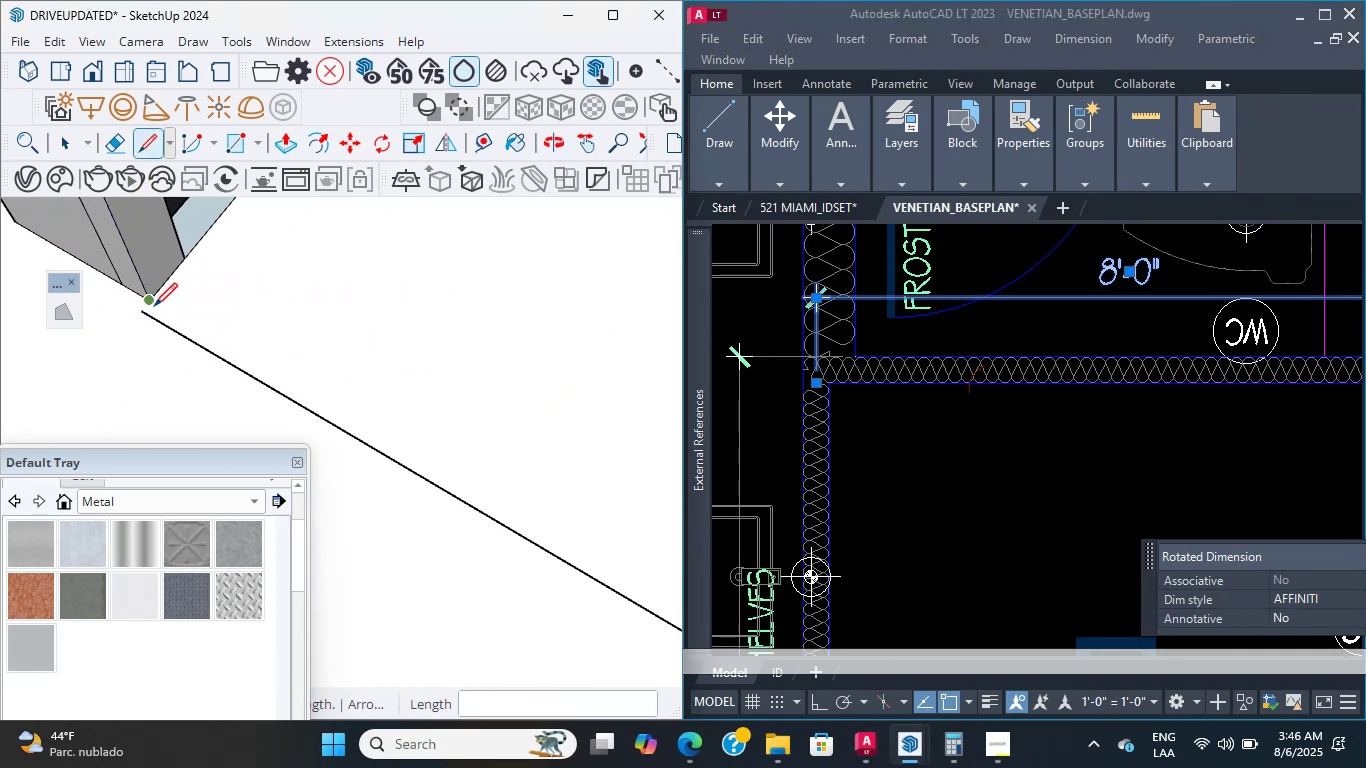 
hold_key(key=ShiftLeft, duration=2.99)
scroll: coordinate [421, 465], scroll_direction: down, amount: 5.0
 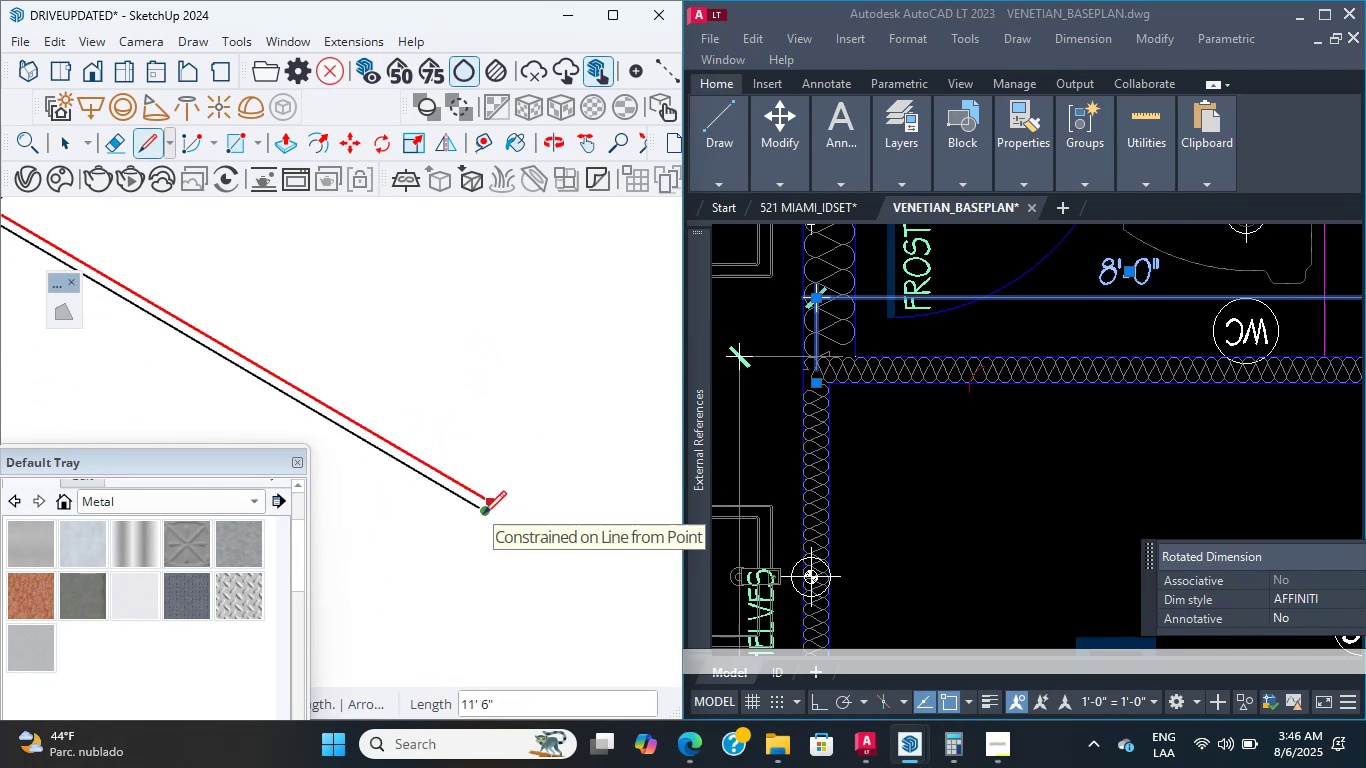 
left_click_drag(start_coordinate=[482, 519], to_coordinate=[480, 525])
 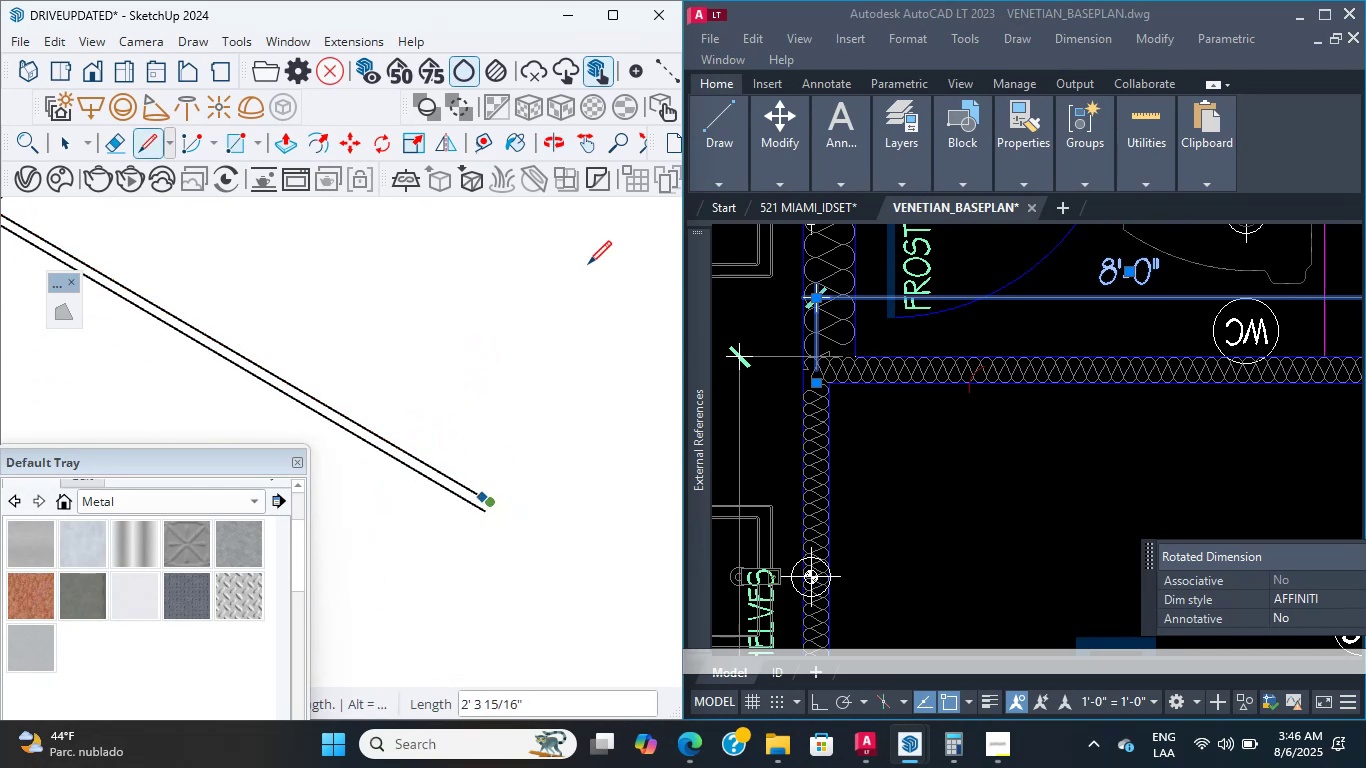 
scroll: coordinate [409, 449], scroll_direction: up, amount: 5.0
 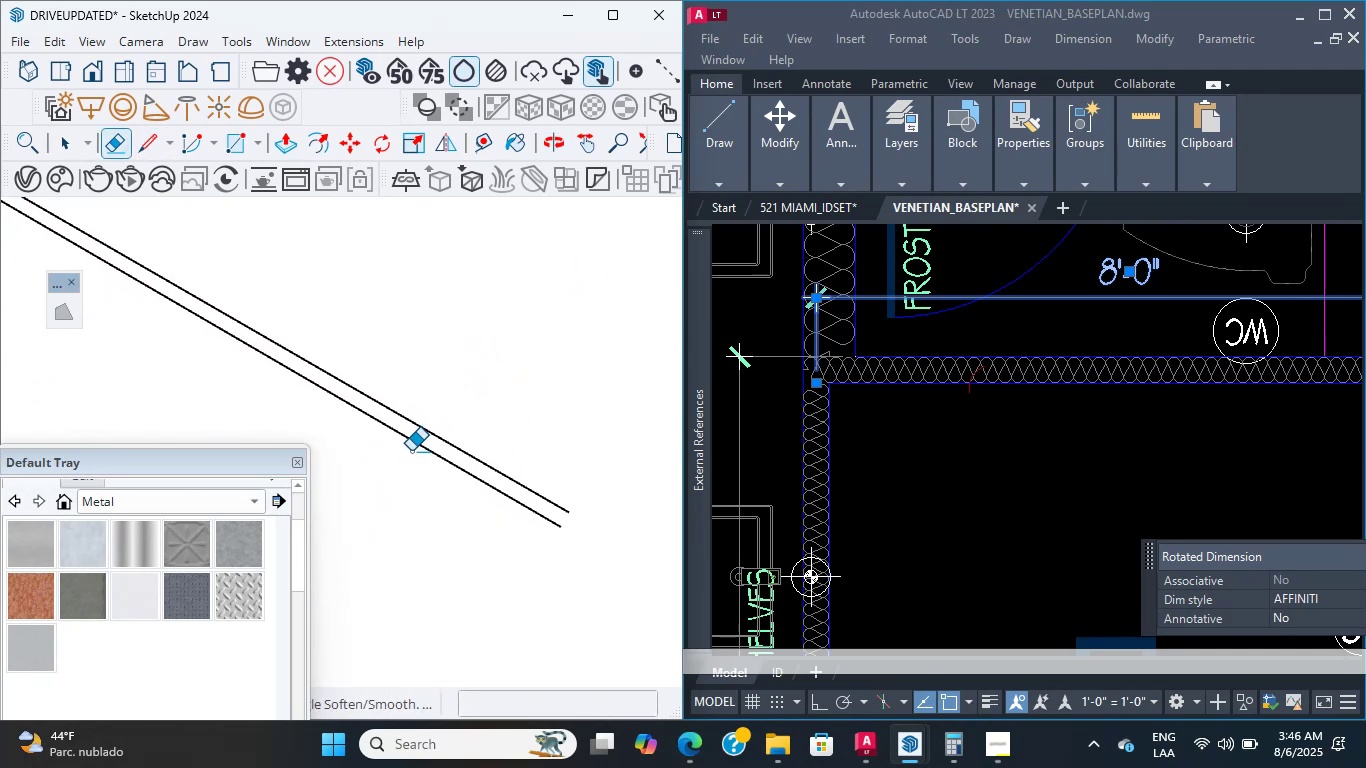 
key(Escape)
 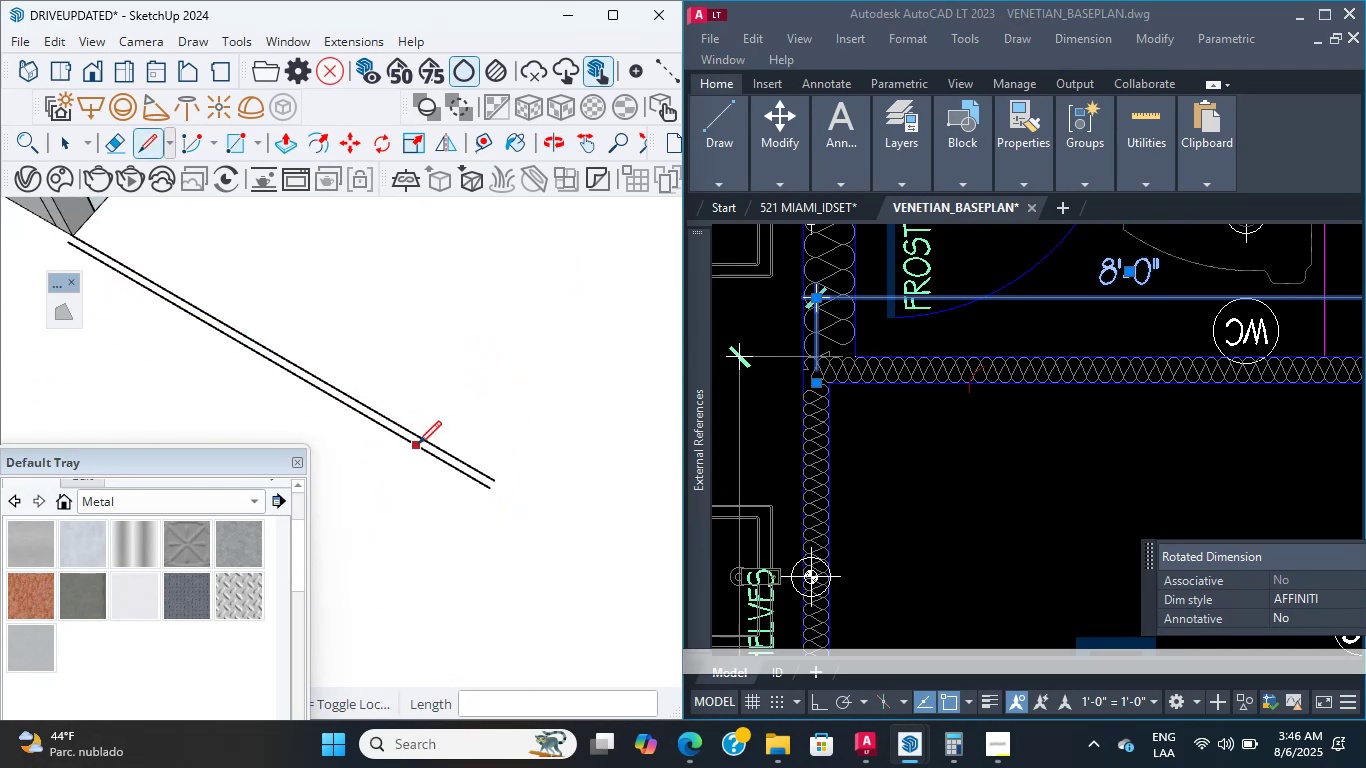 
key(E)
 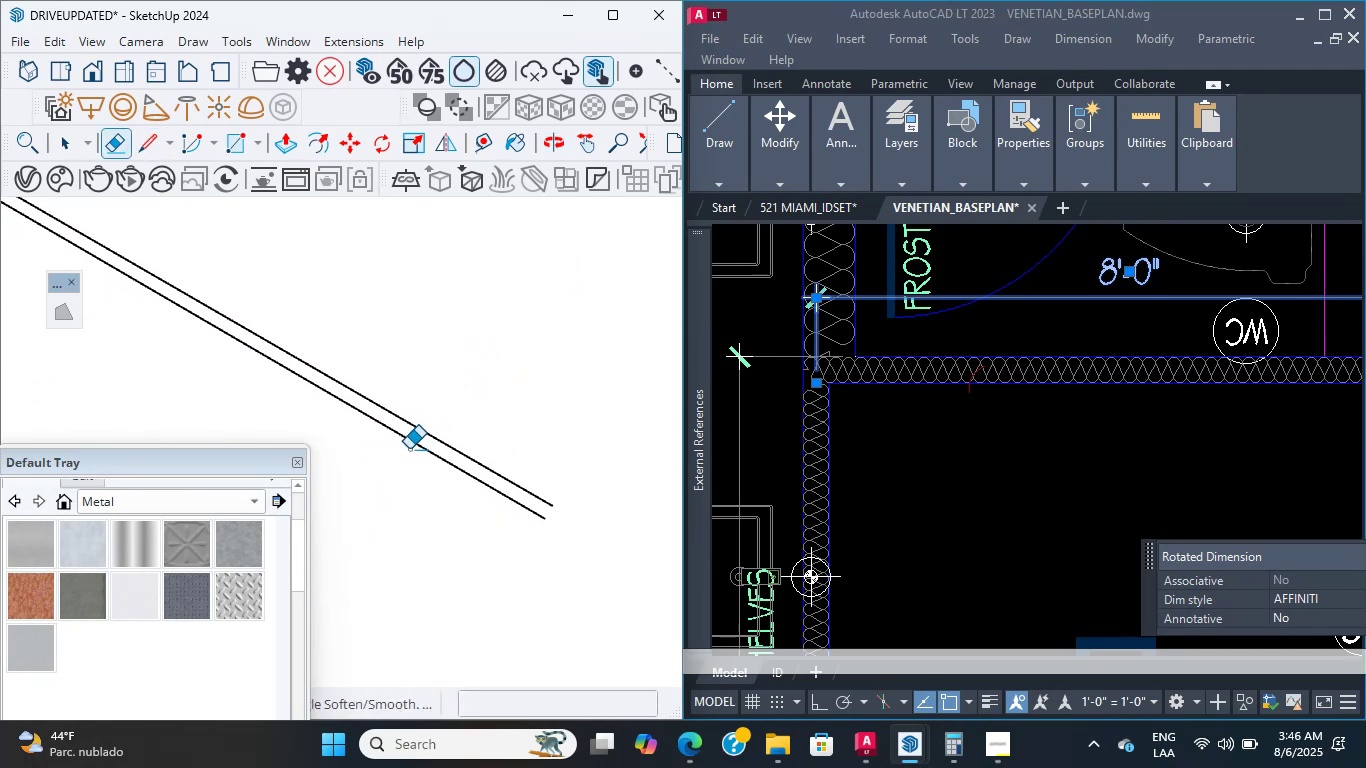 
left_click_drag(start_coordinate=[409, 449], to_coordinate=[433, 455])
 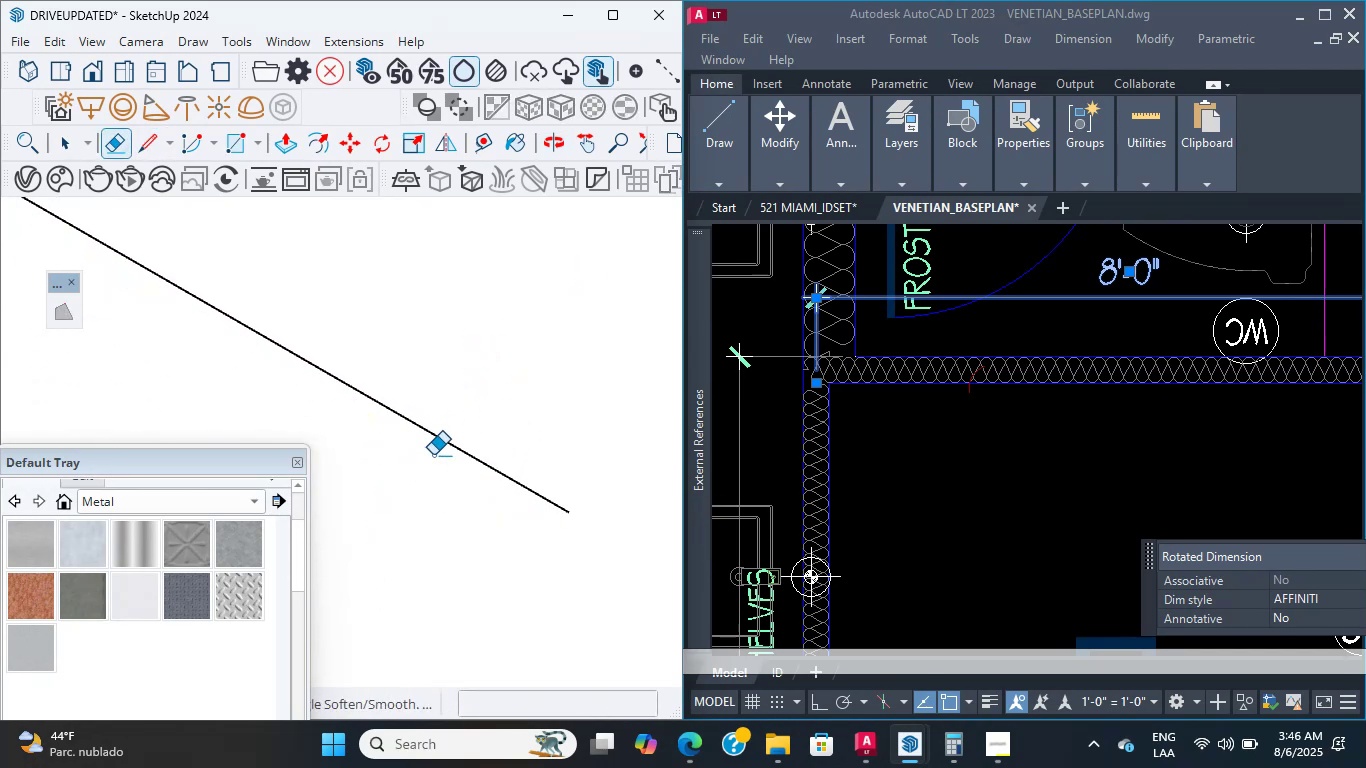 
scroll: coordinate [336, 358], scroll_direction: down, amount: 24.0
 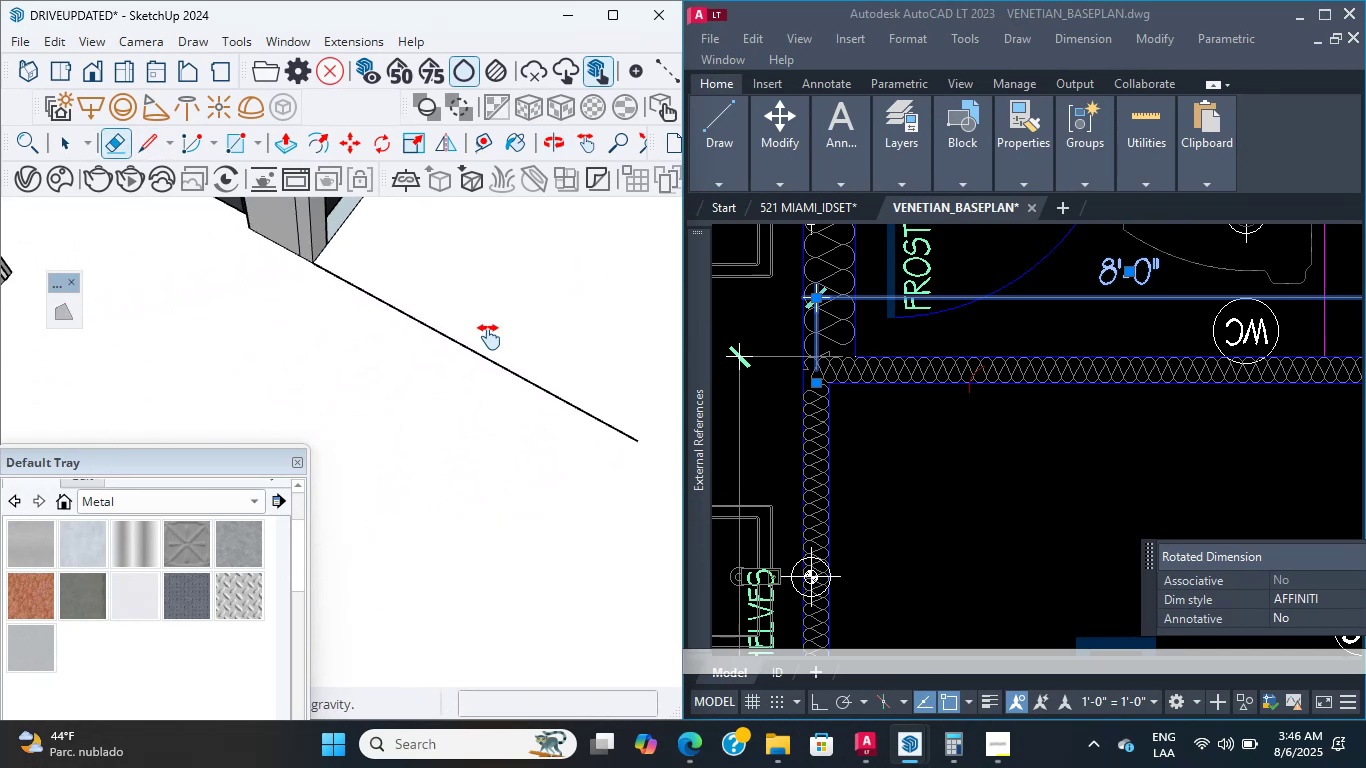 
hold_key(key=ShiftLeft, duration=2.18)
 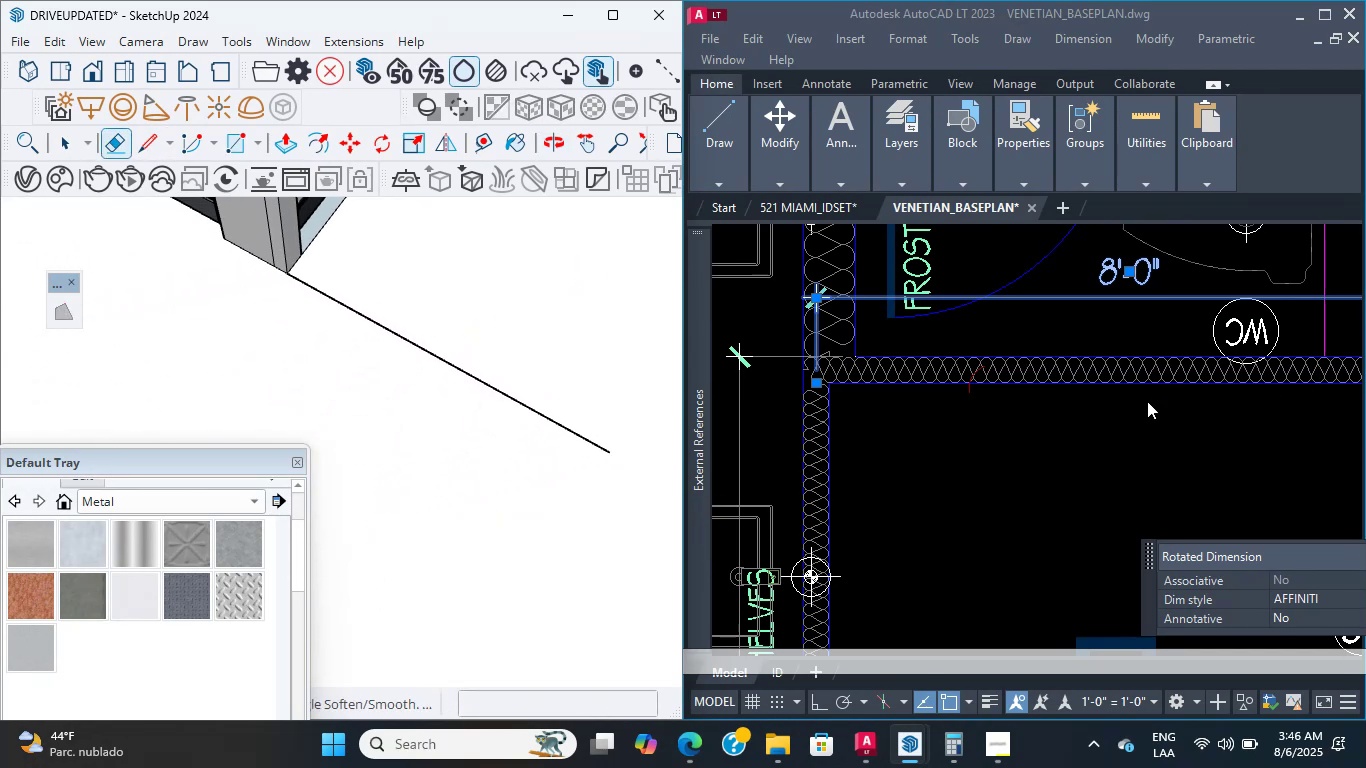 
key(Escape)
 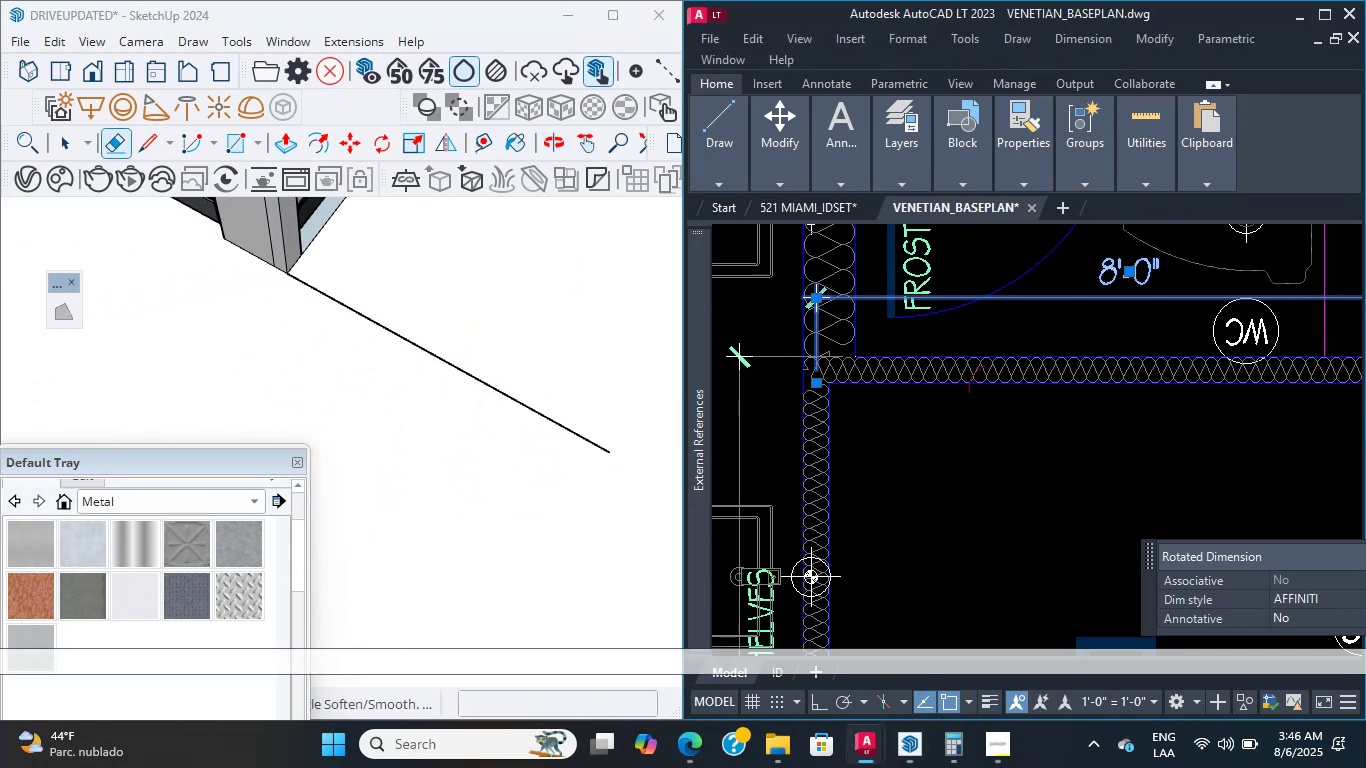 
scroll: coordinate [1078, 402], scroll_direction: down, amount: 3.0
 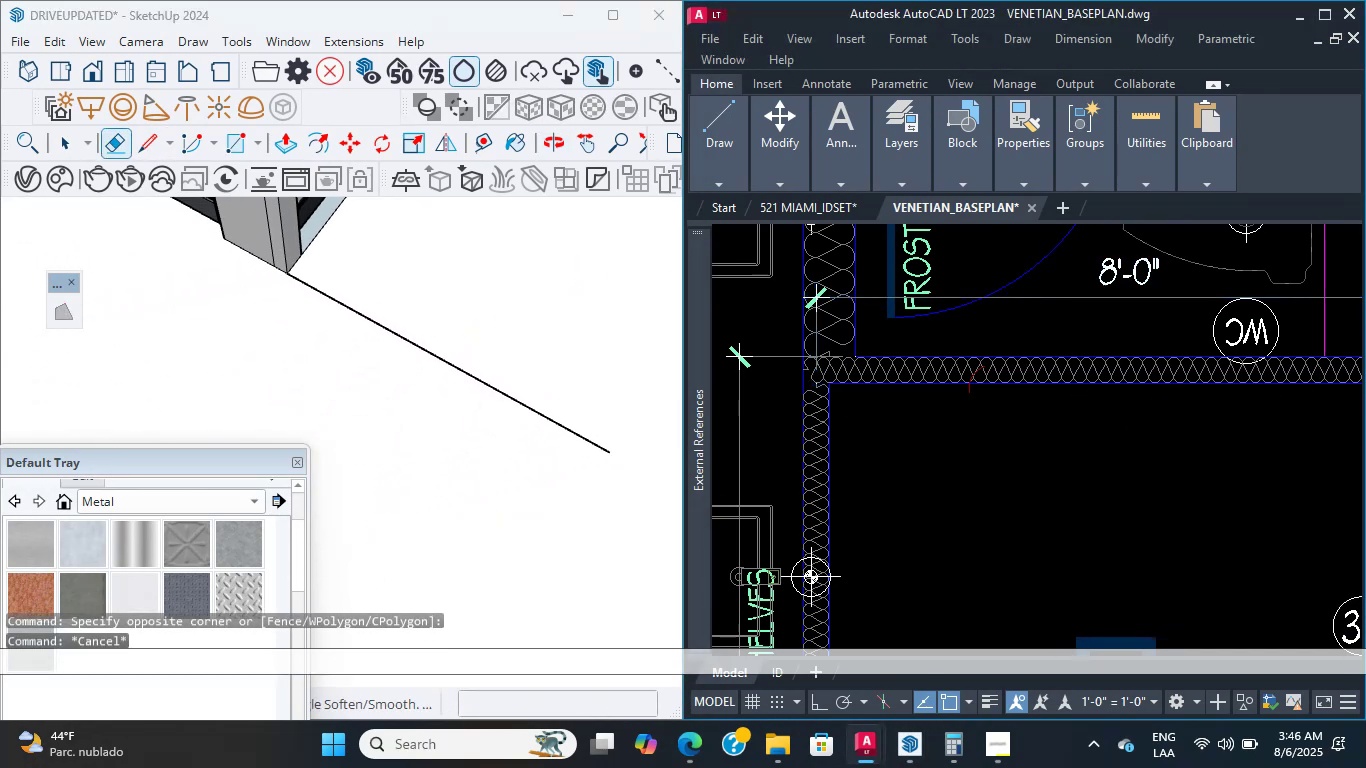 
mouse_move([1062, 360])
 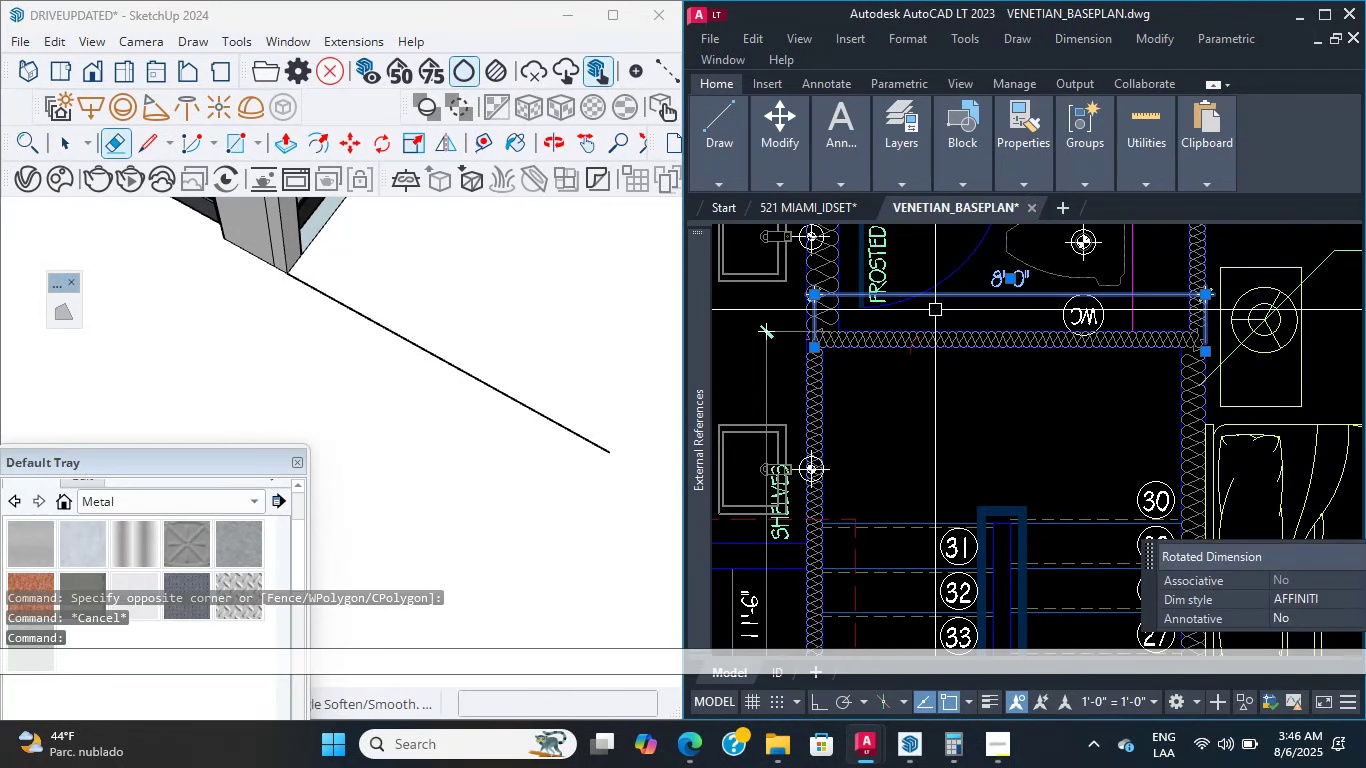 
scroll: coordinate [789, 363], scroll_direction: up, amount: 3.0
 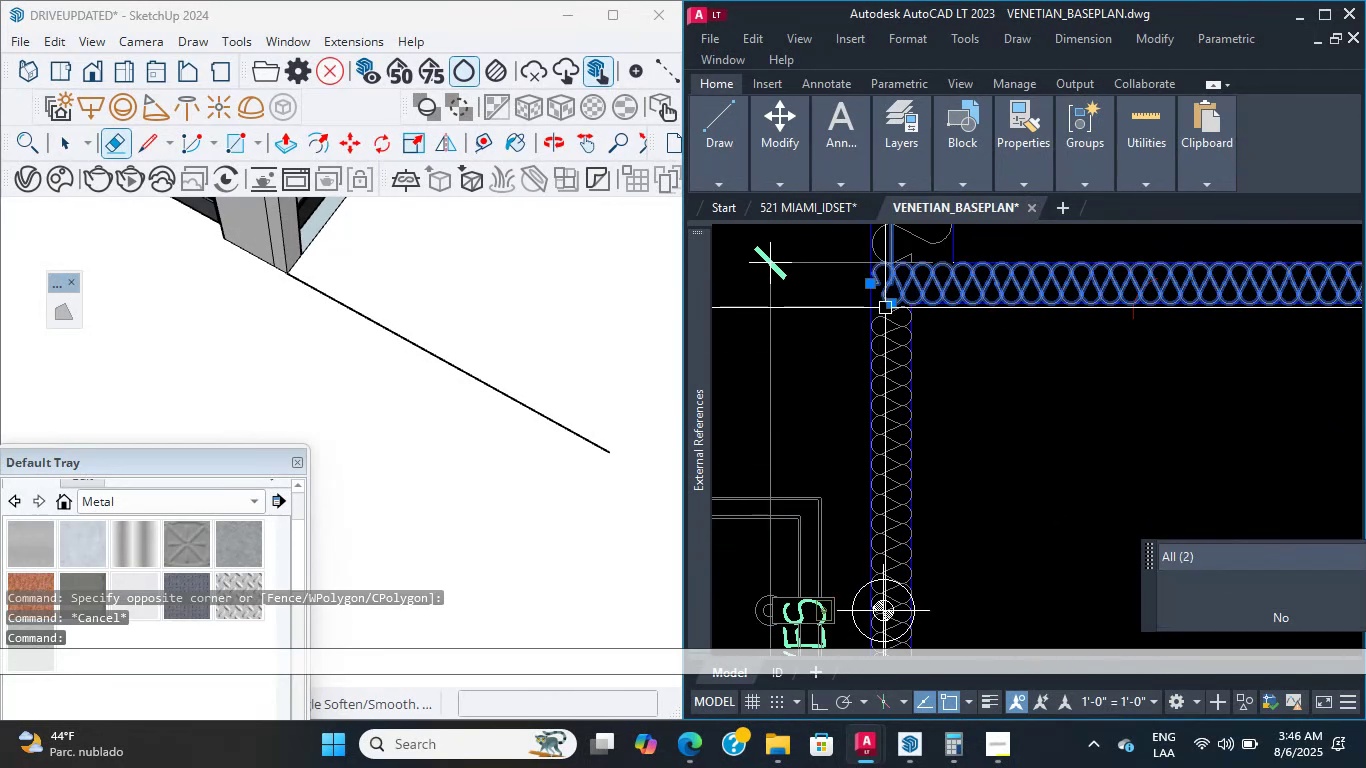 
left_click([887, 308])
 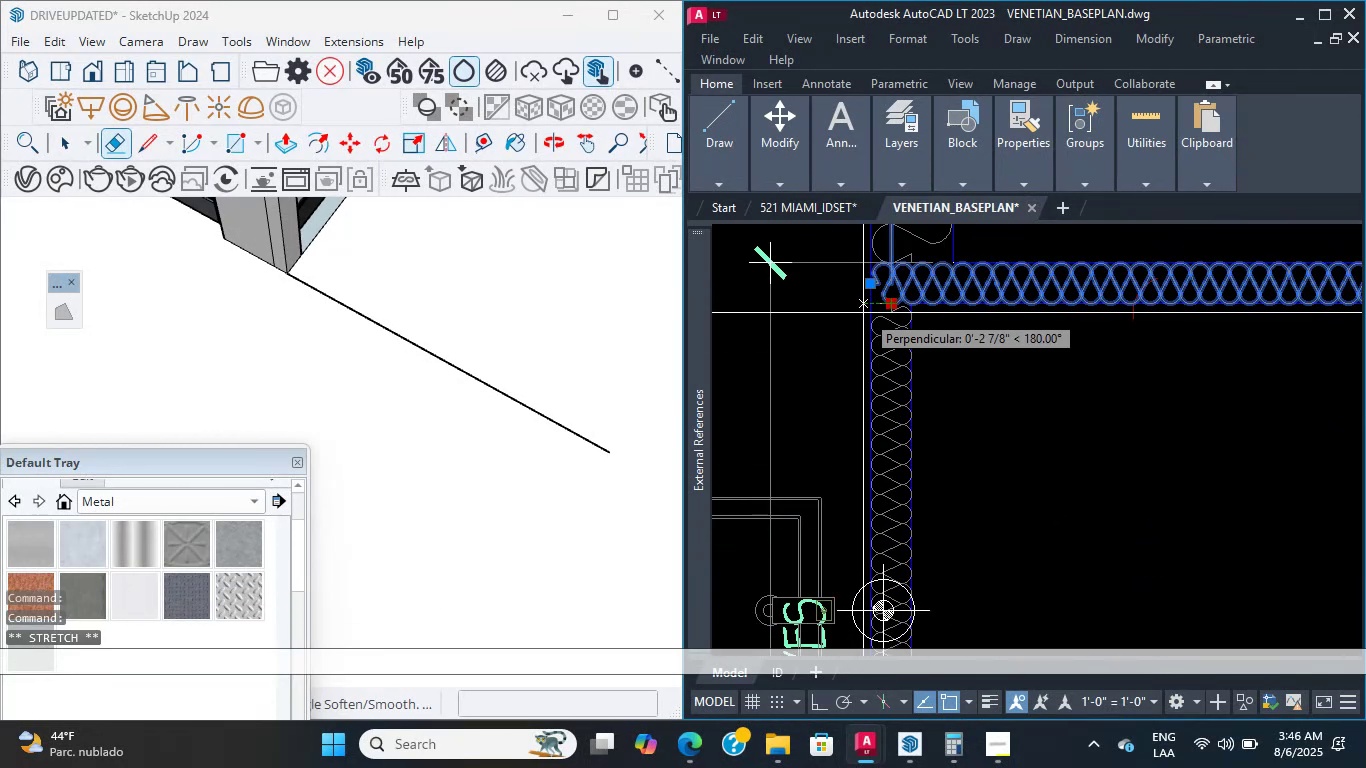 
left_click([869, 313])
 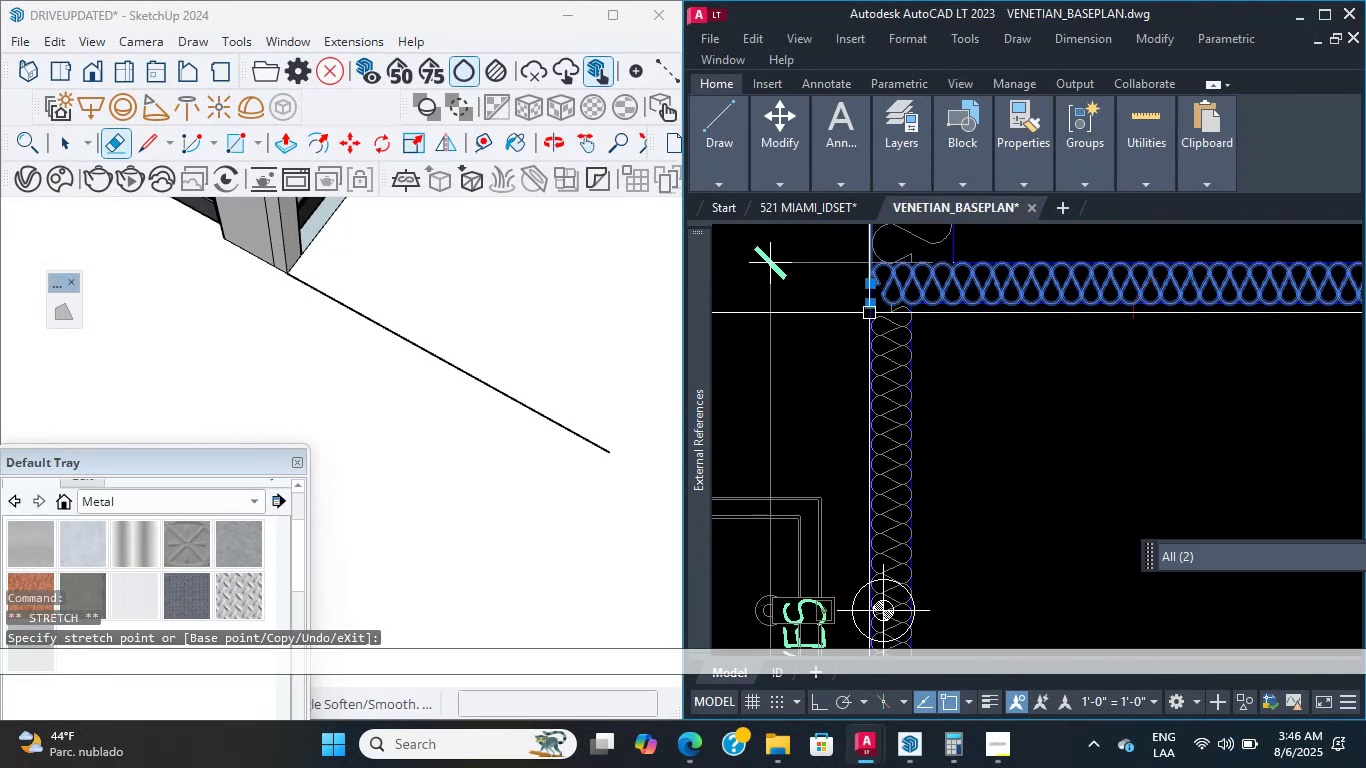 
scroll: coordinate [829, 352], scroll_direction: down, amount: 5.0
 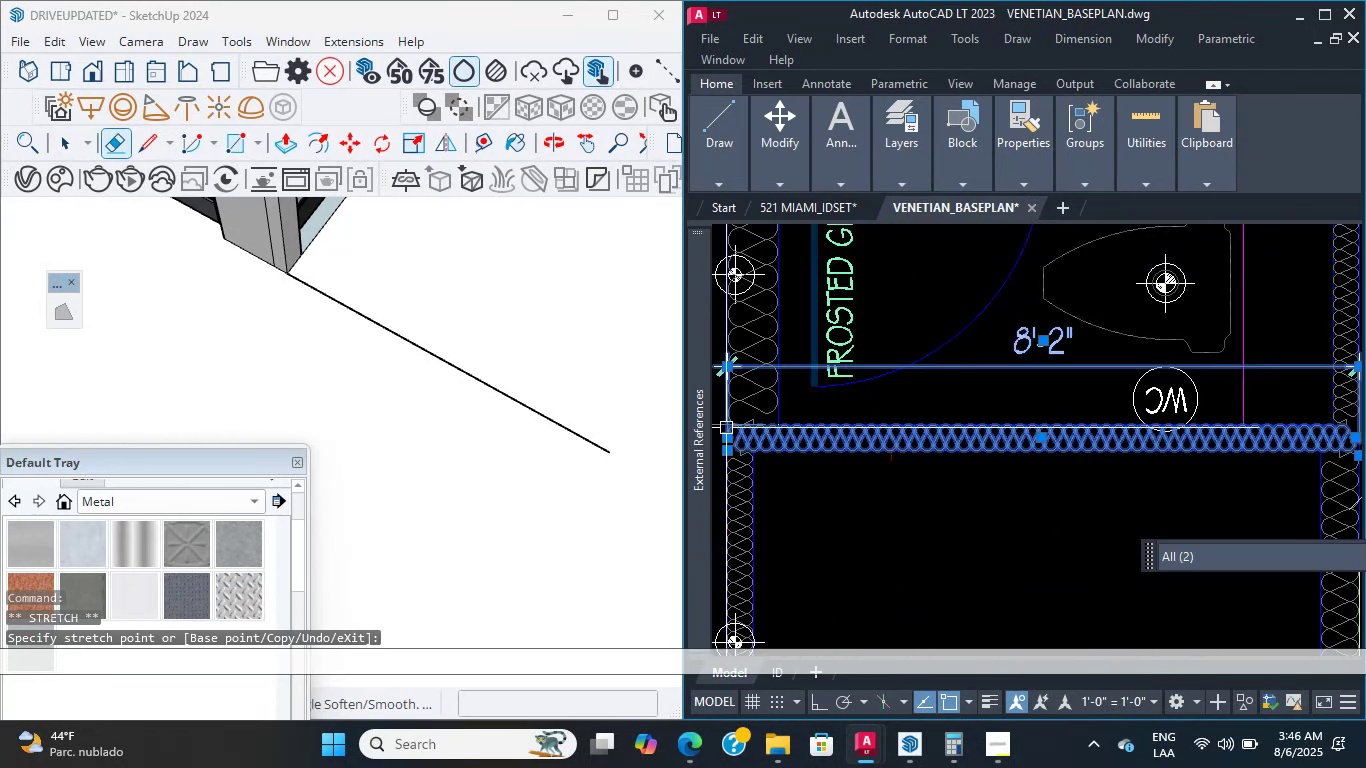 
scroll: coordinate [791, 391], scroll_direction: up, amount: 1.0
 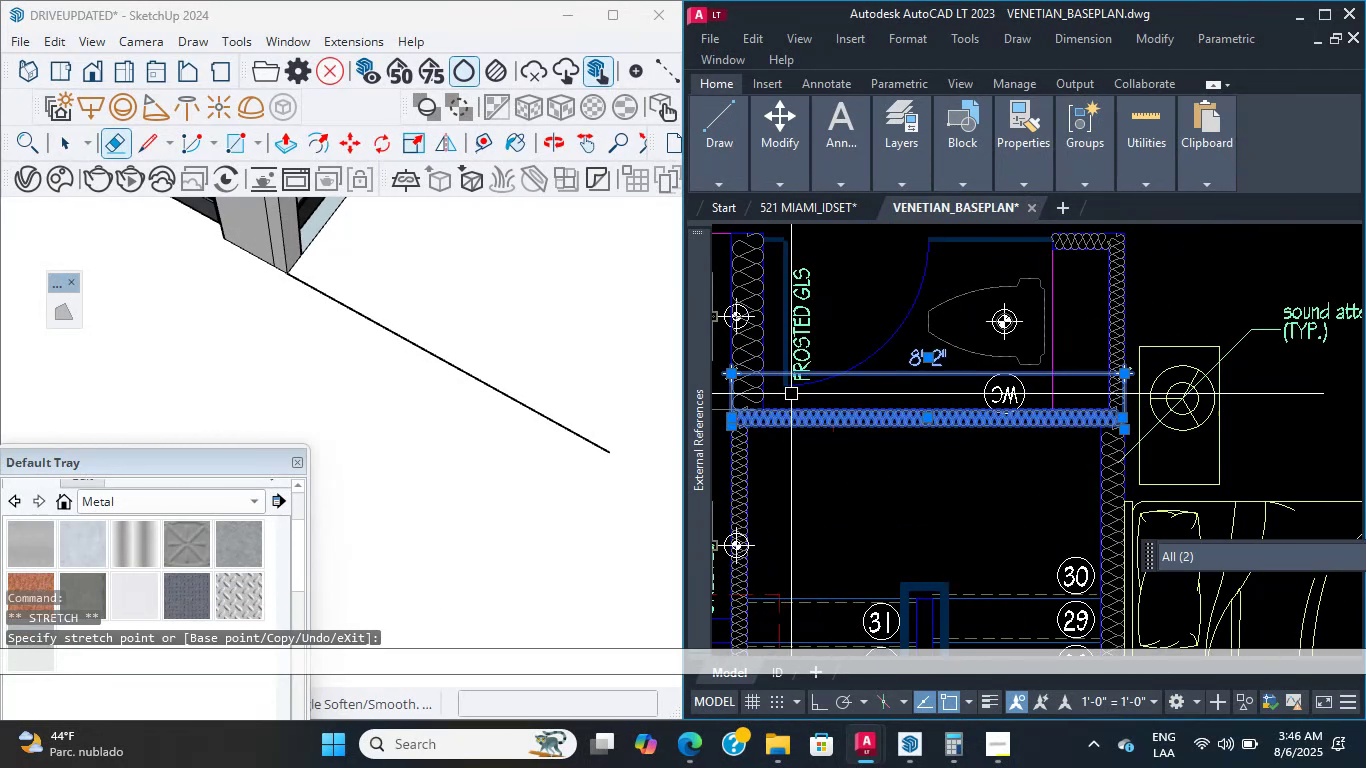 
key(Escape)
 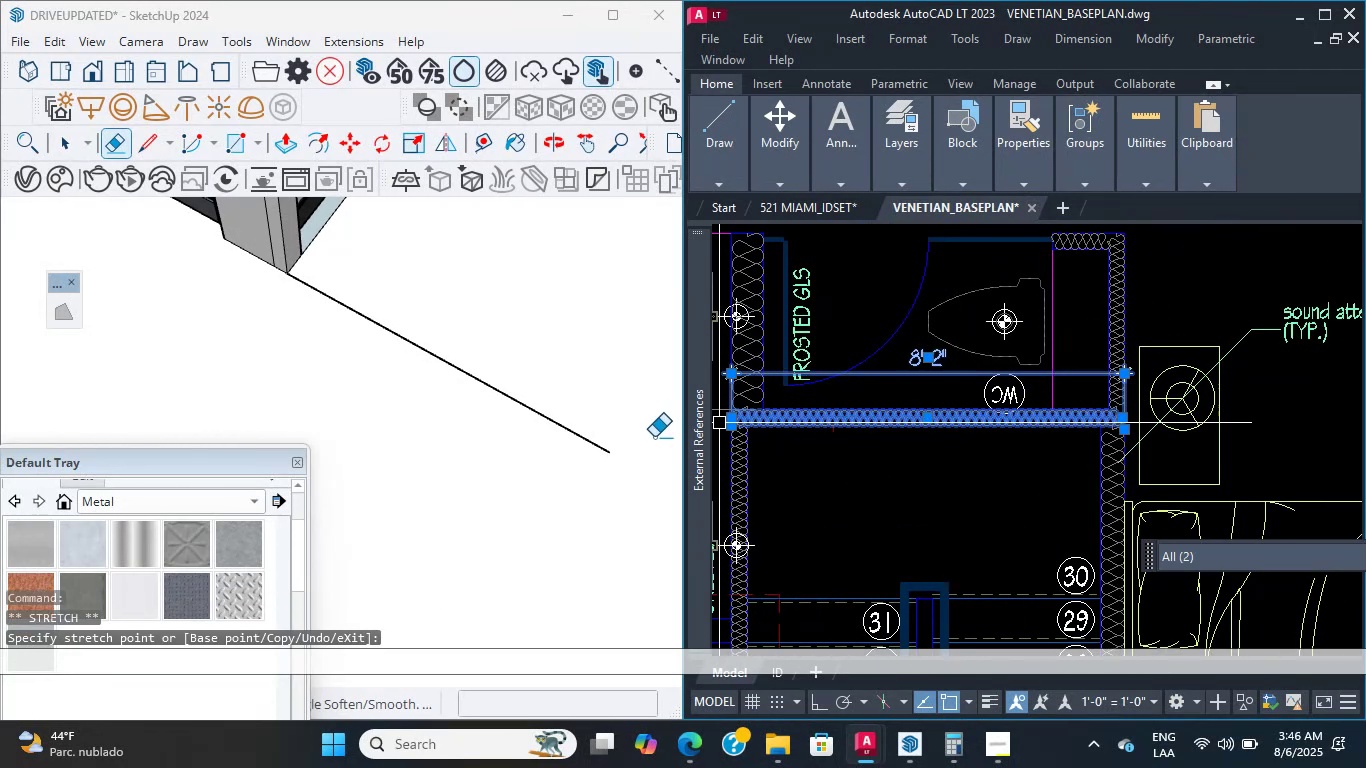 
scroll: coordinate [648, 438], scroll_direction: up, amount: 1.0
 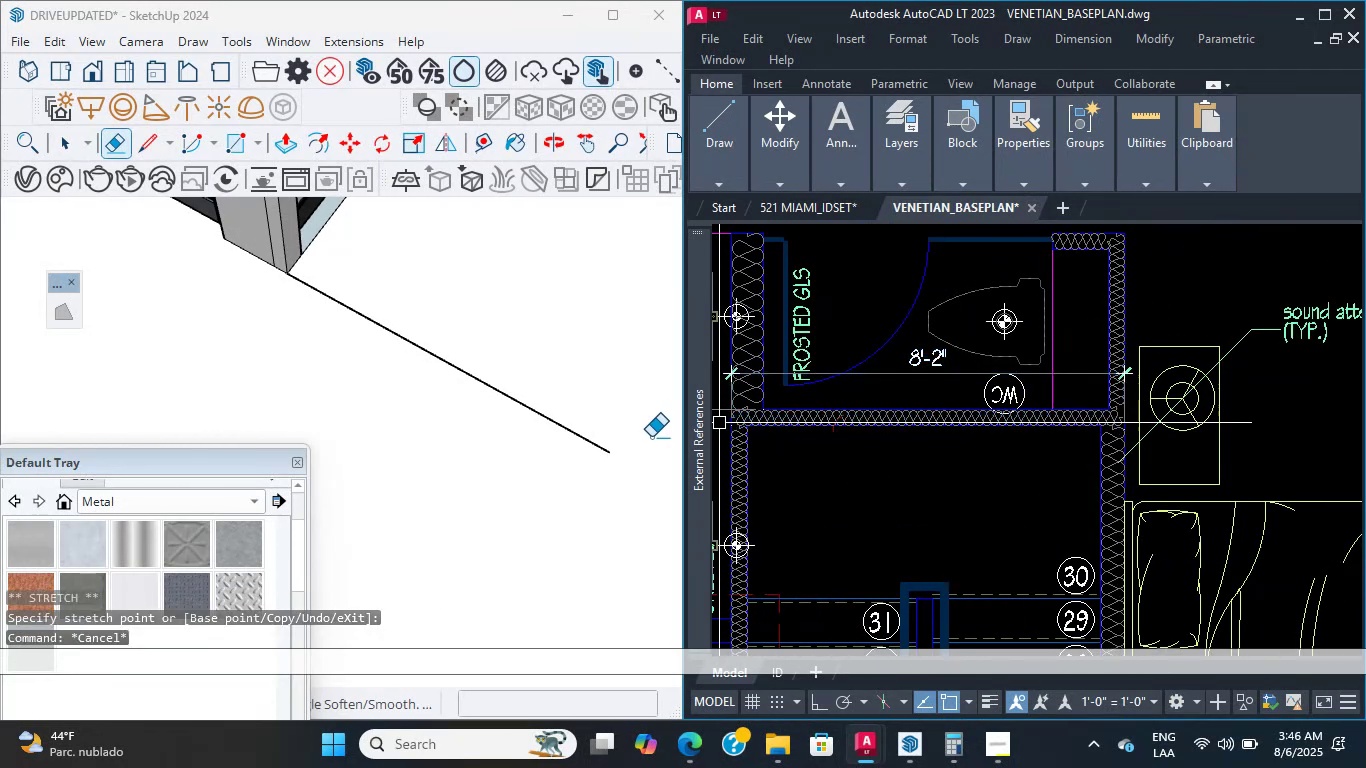 
key(Escape)
 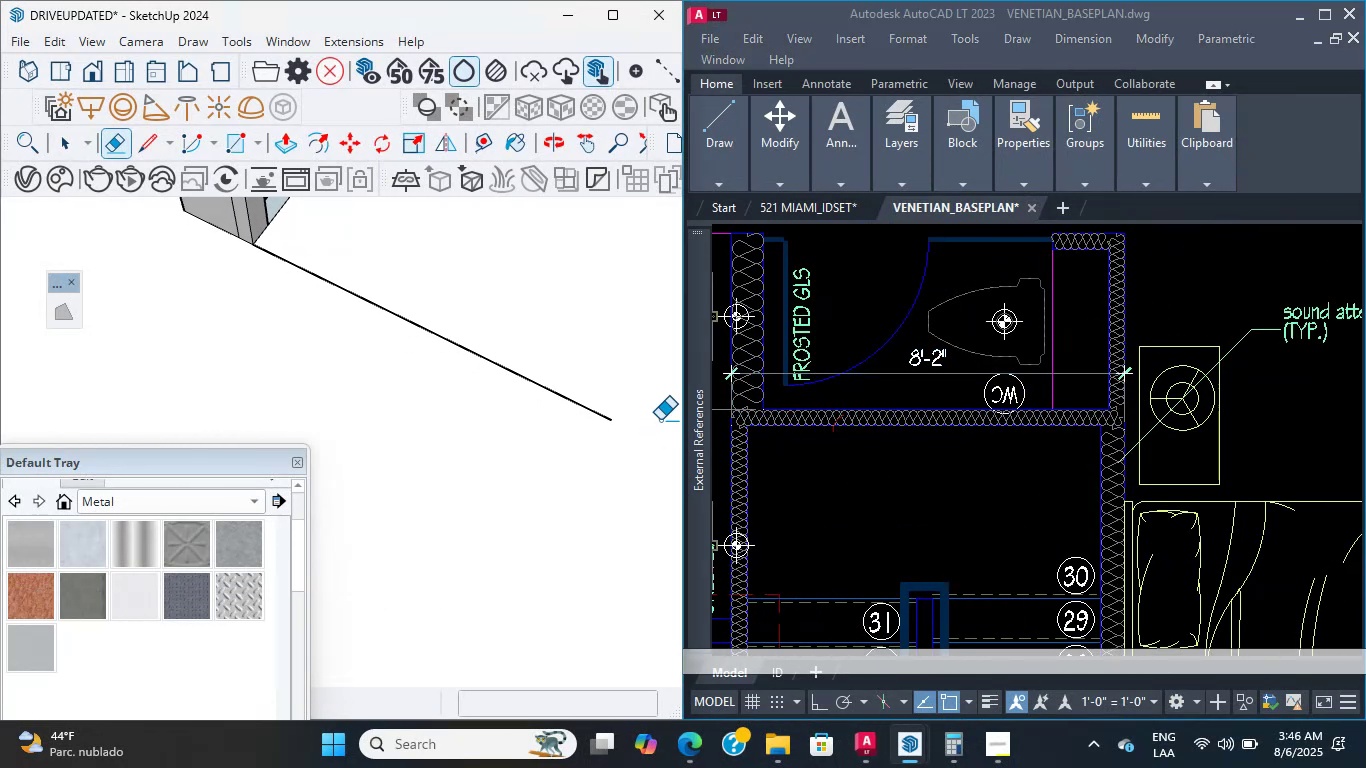 
key(L)
 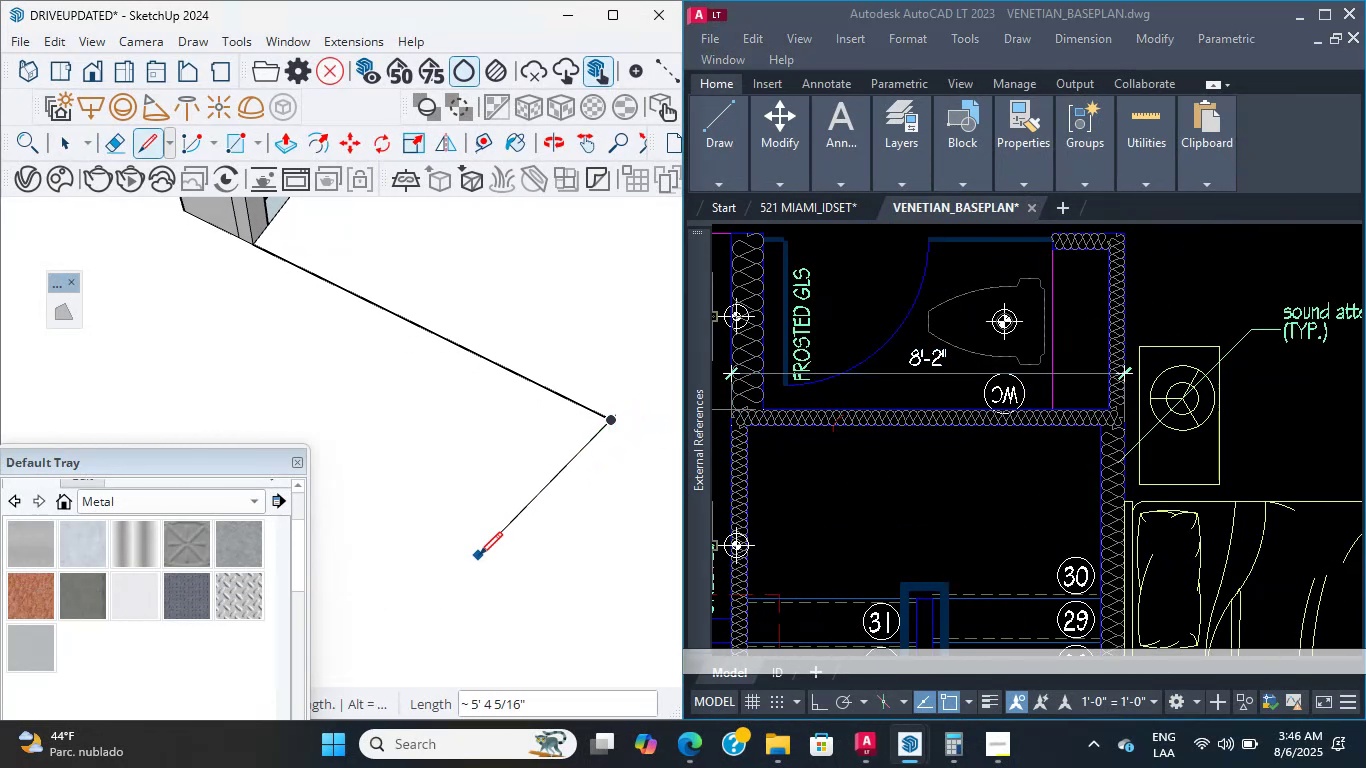 
hold_key(key=ShiftLeft, duration=3.55)
scroll: coordinate [536, 476], scroll_direction: down, amount: 10.0
 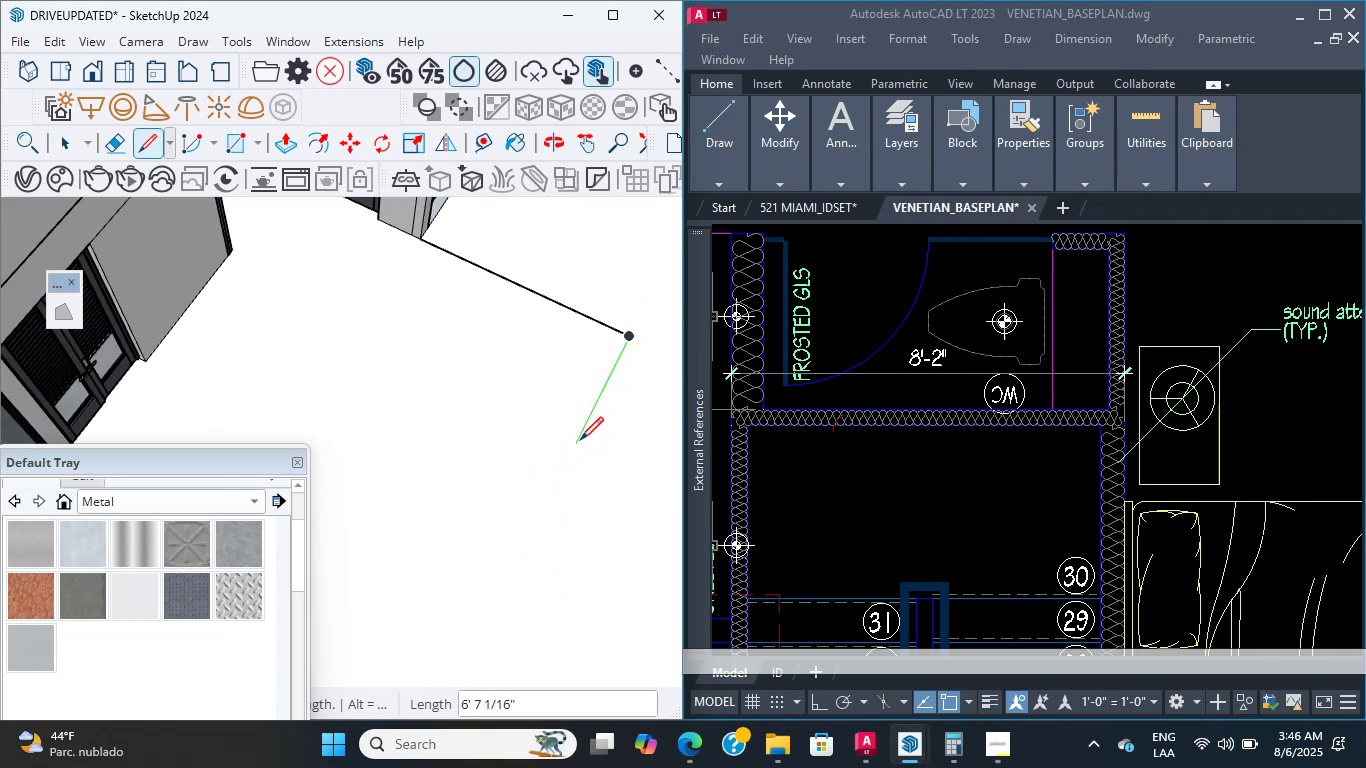 
key(Numpad8)
 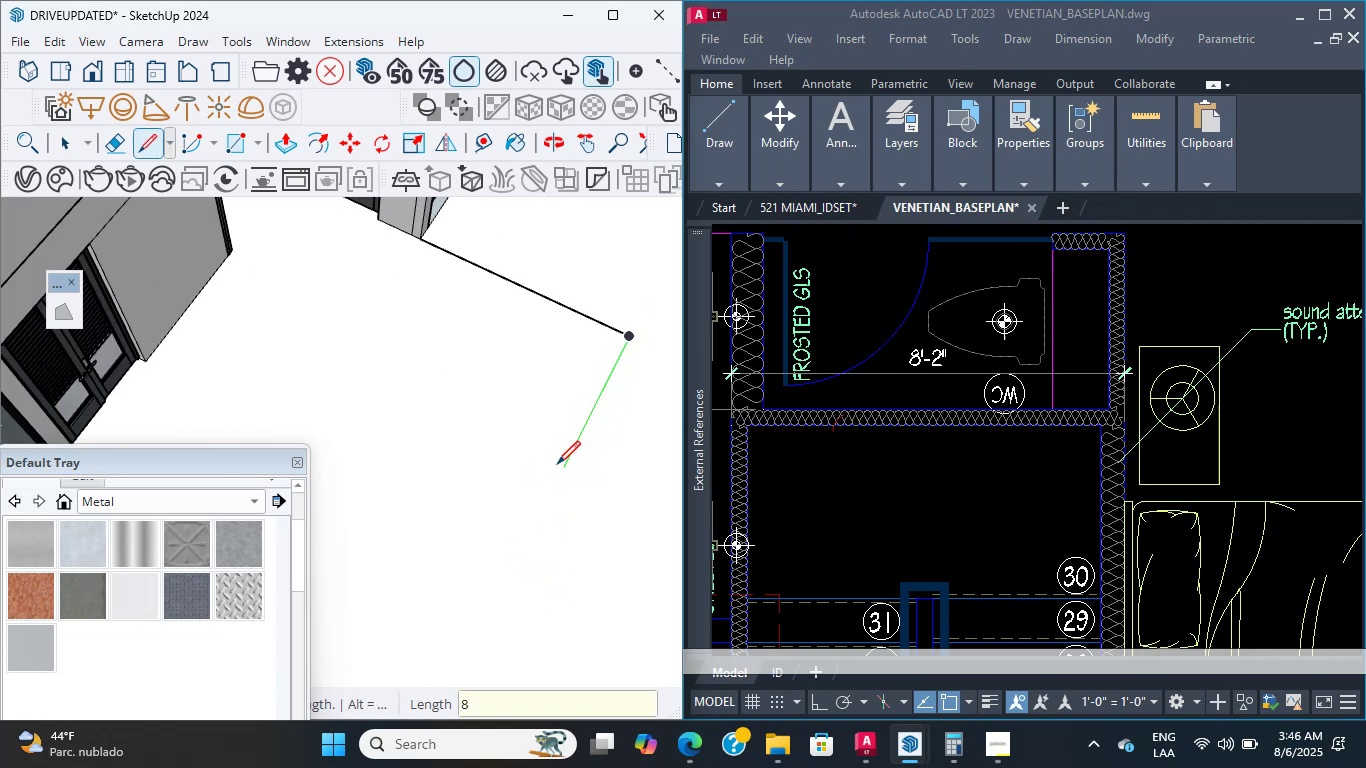 
key(BracketLeft)
 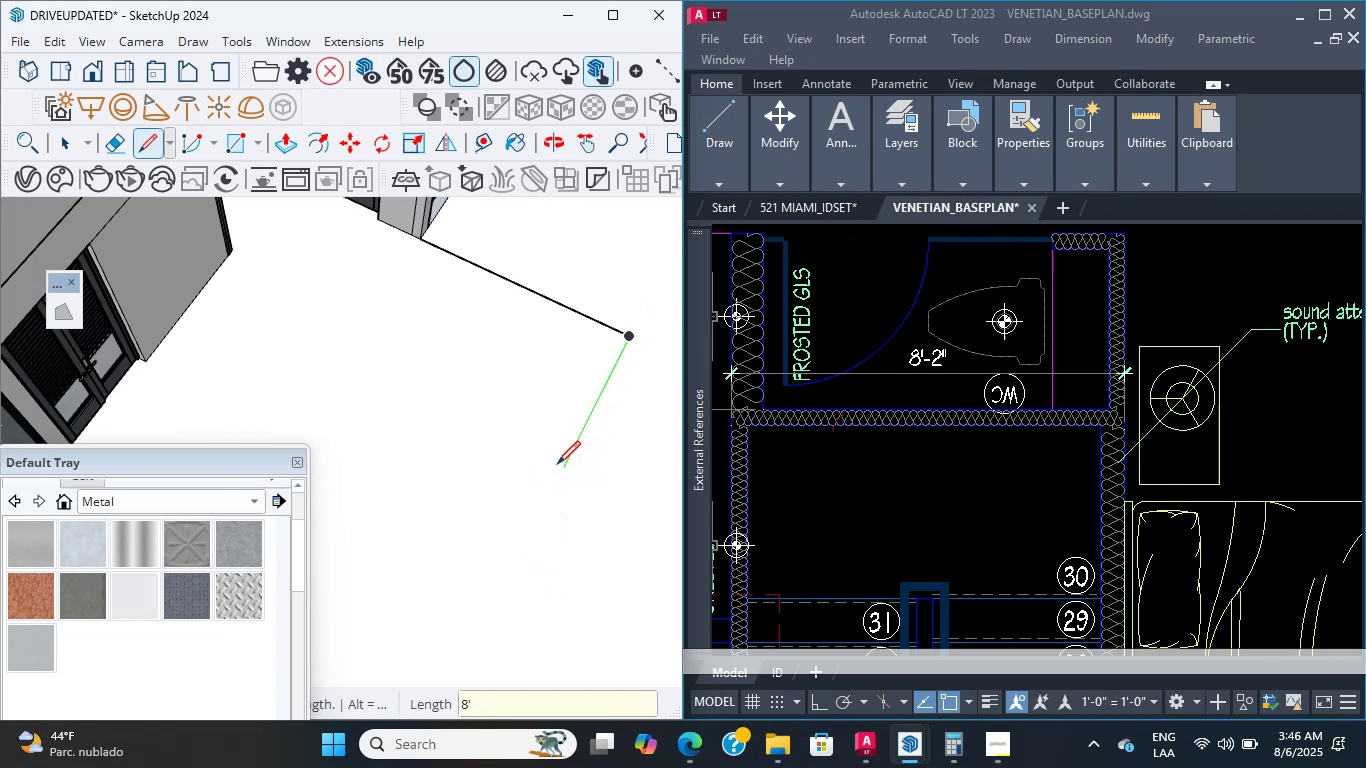 
key(Numpad2)
 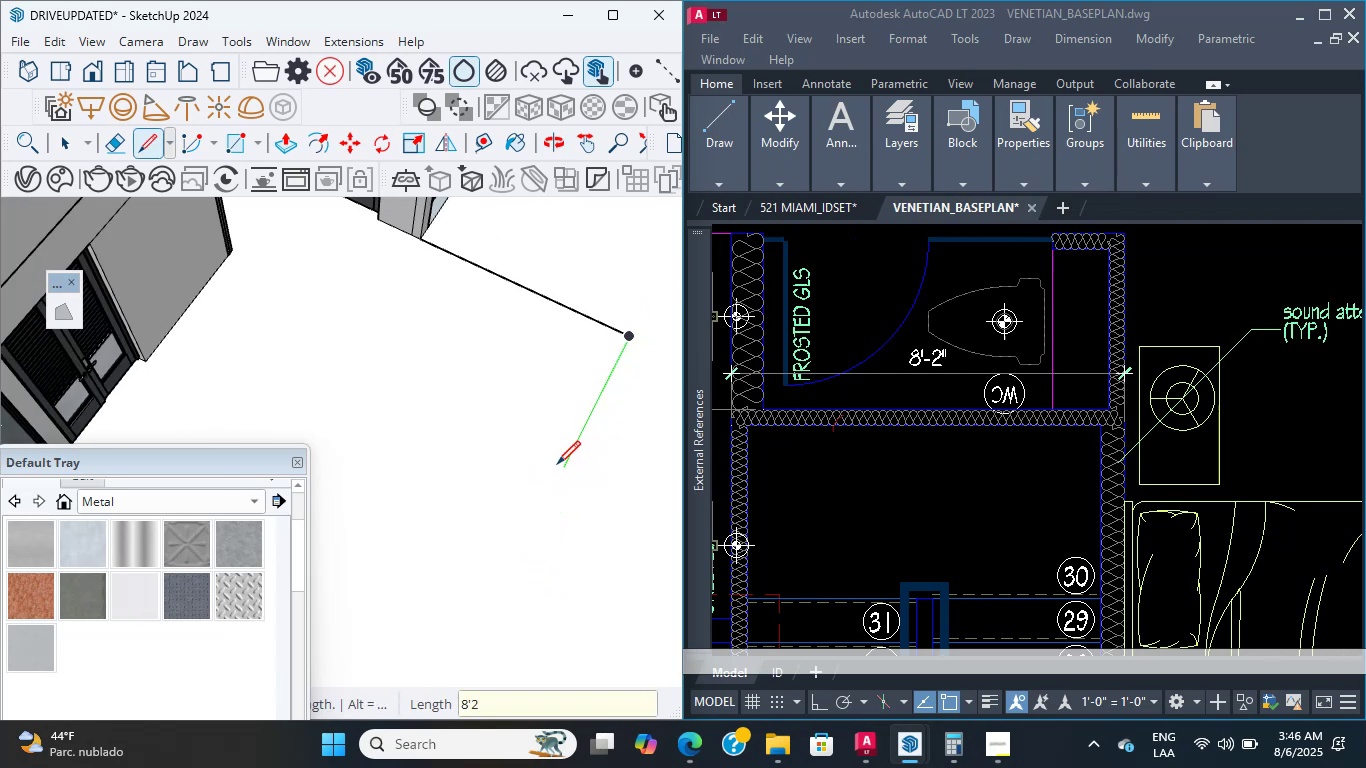 
key(Shift+2)
 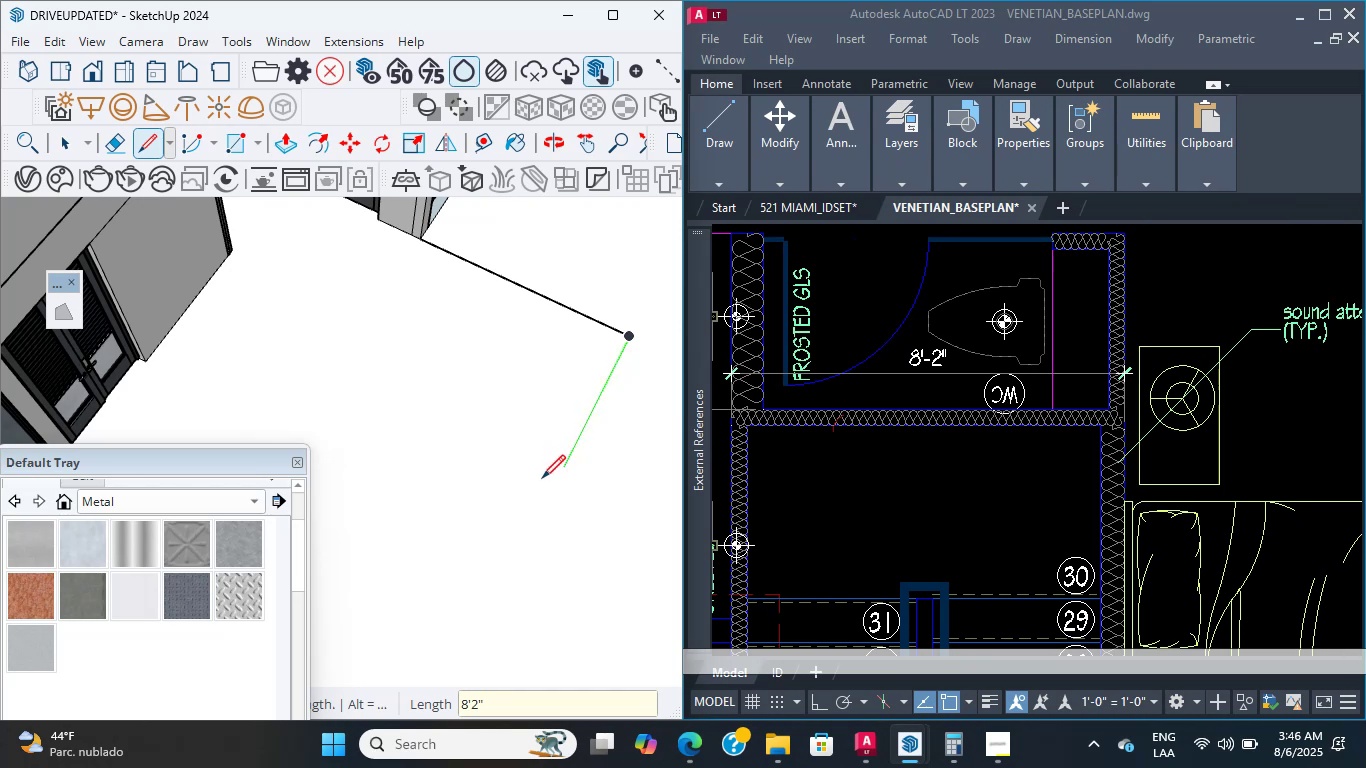 
key(Enter)
 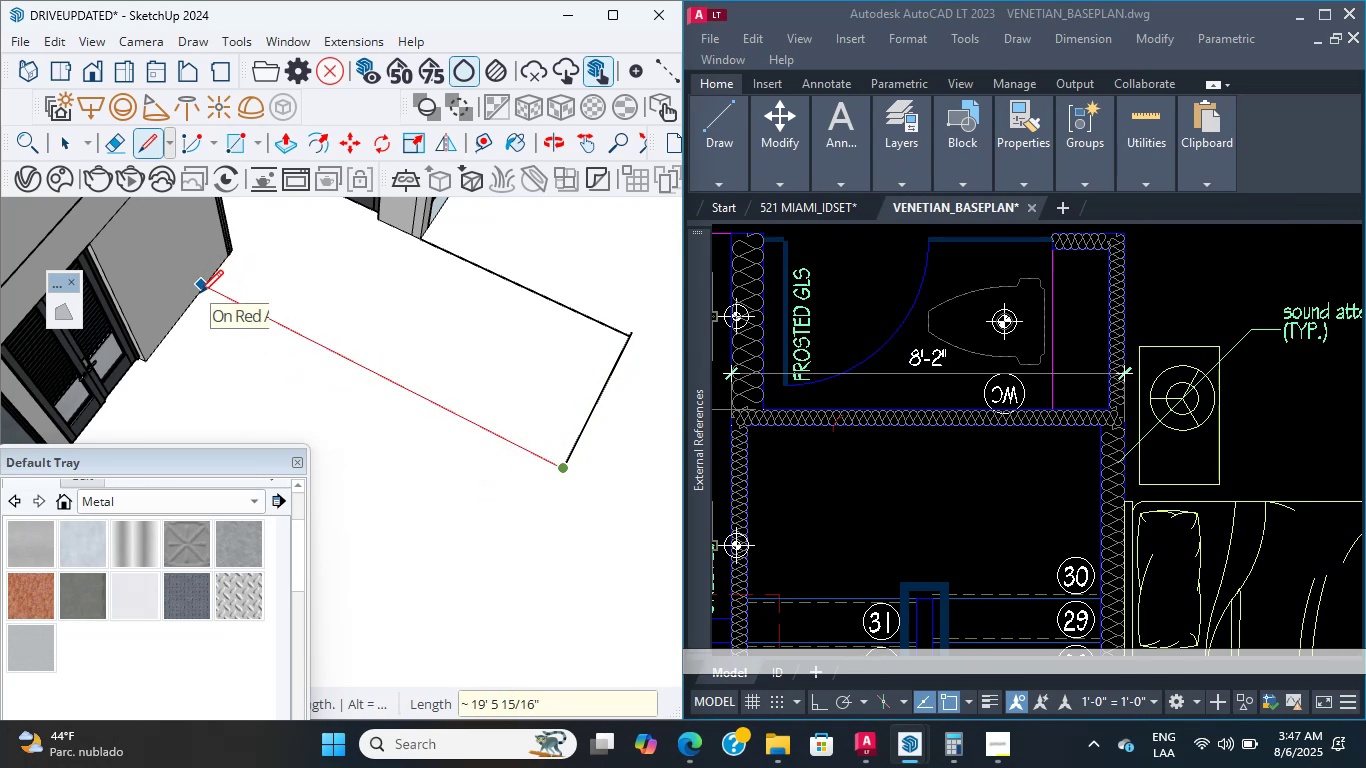 
key(Escape)
 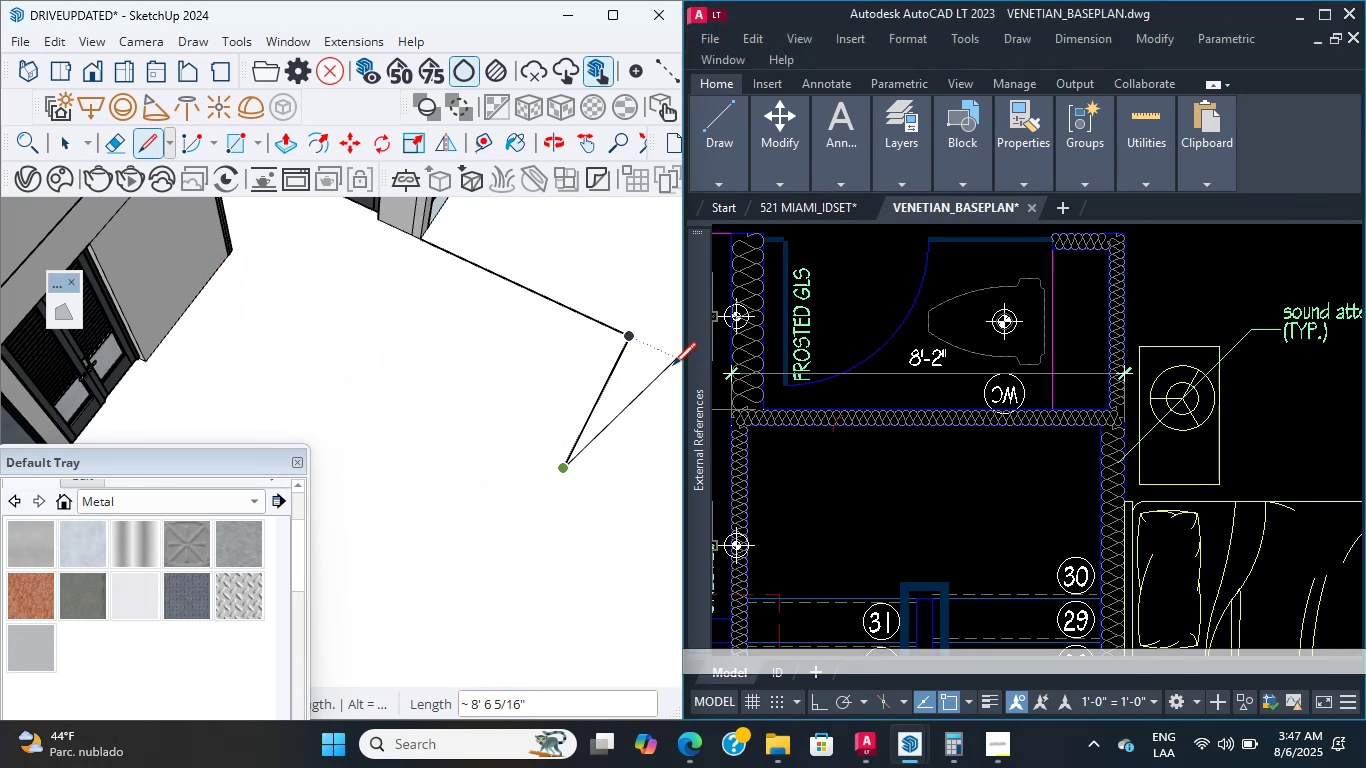 
scroll: coordinate [308, 347], scroll_direction: down, amount: 6.0
 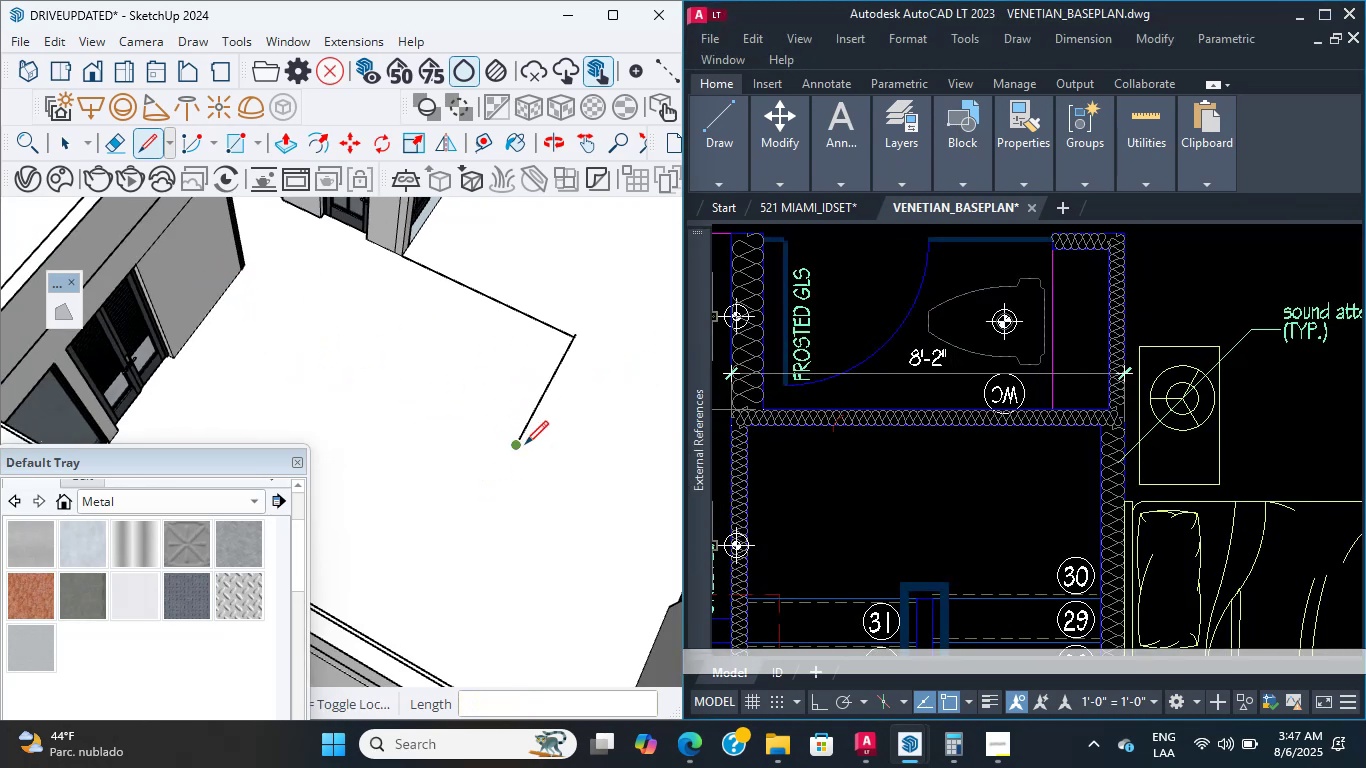 
scroll: coordinate [488, 402], scroll_direction: up, amount: 33.0
 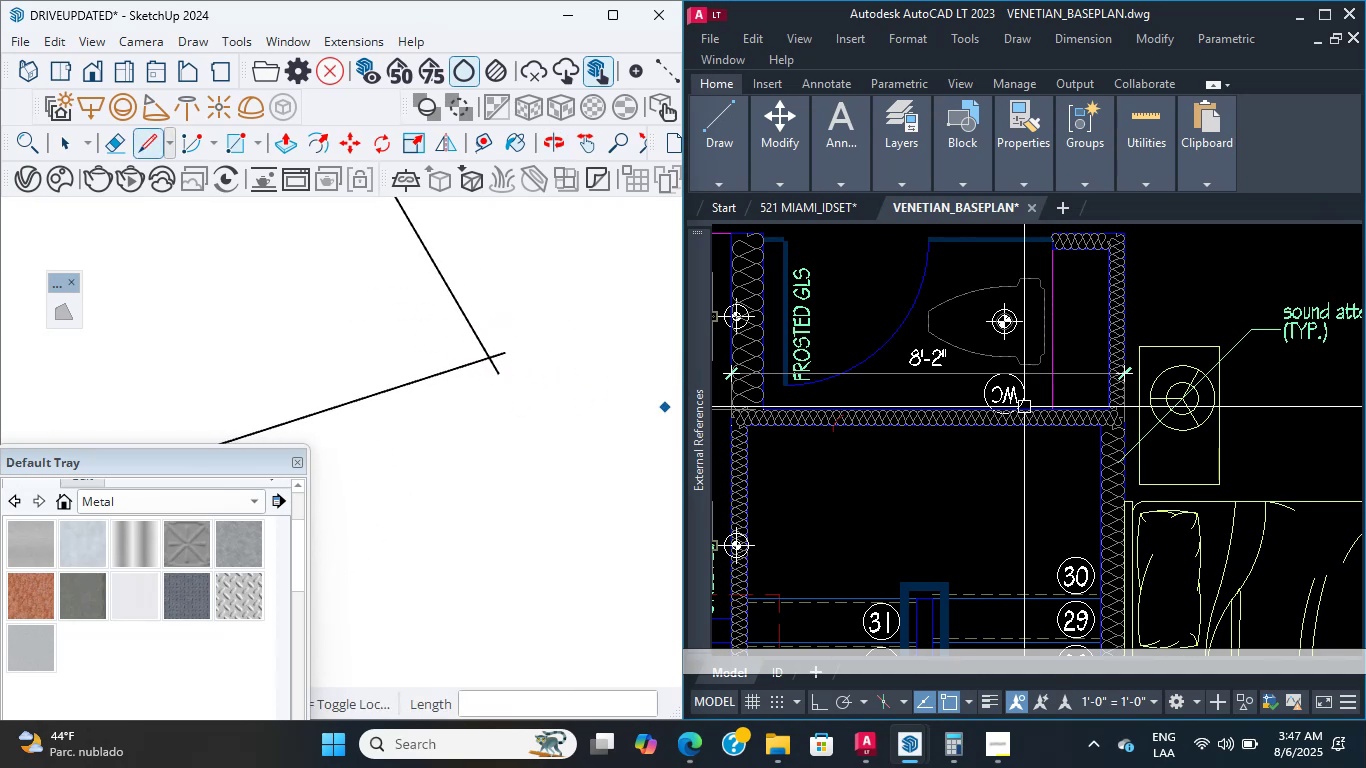 
key(Escape)
 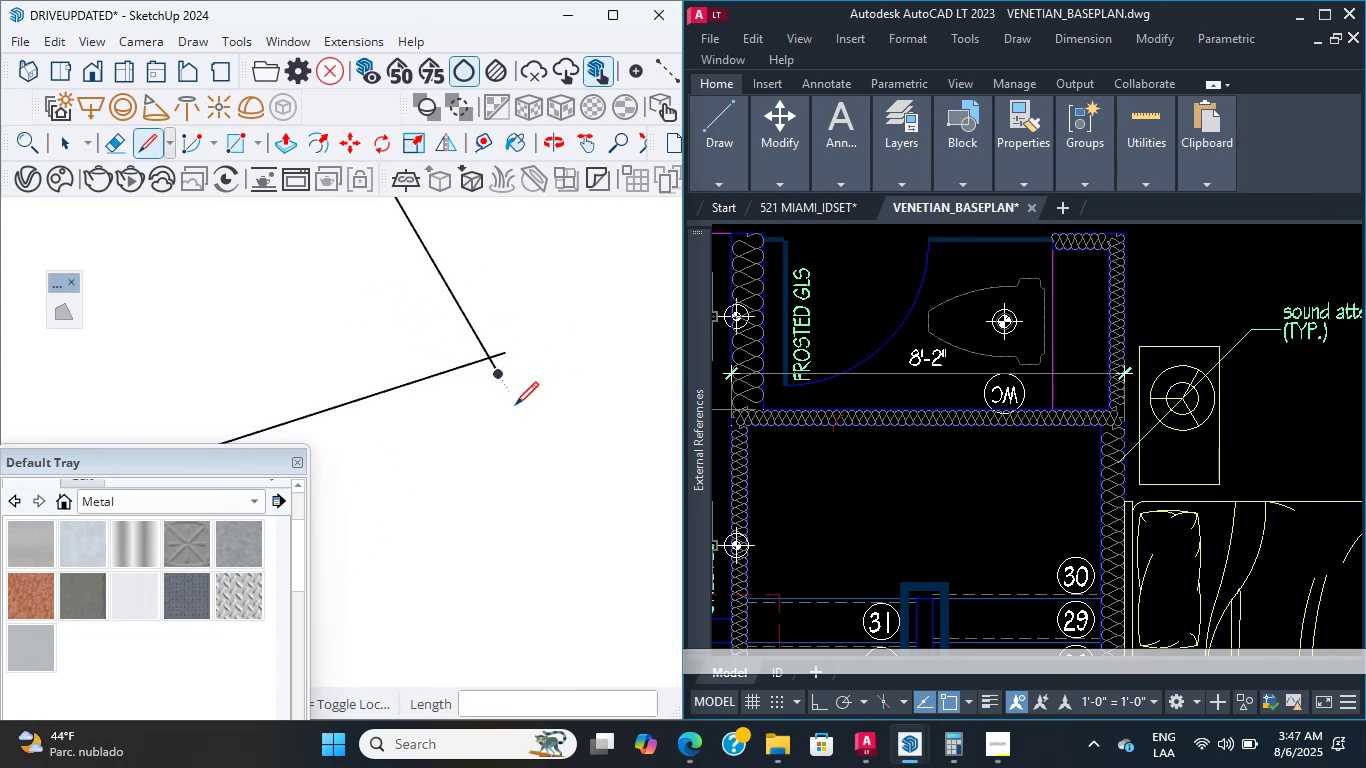 
scroll: coordinate [1037, 445], scroll_direction: down, amount: 7.0
 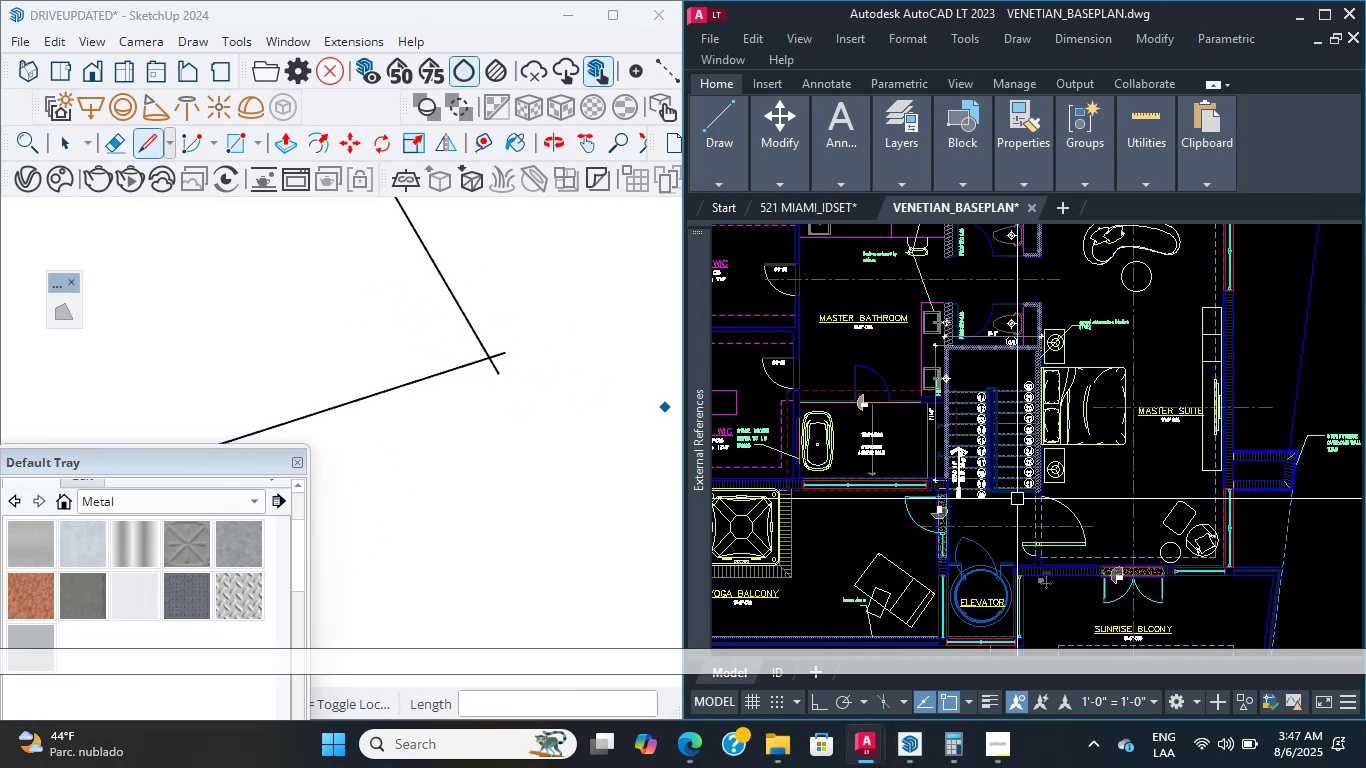 
scroll: coordinate [1040, 455], scroll_direction: up, amount: 3.0
 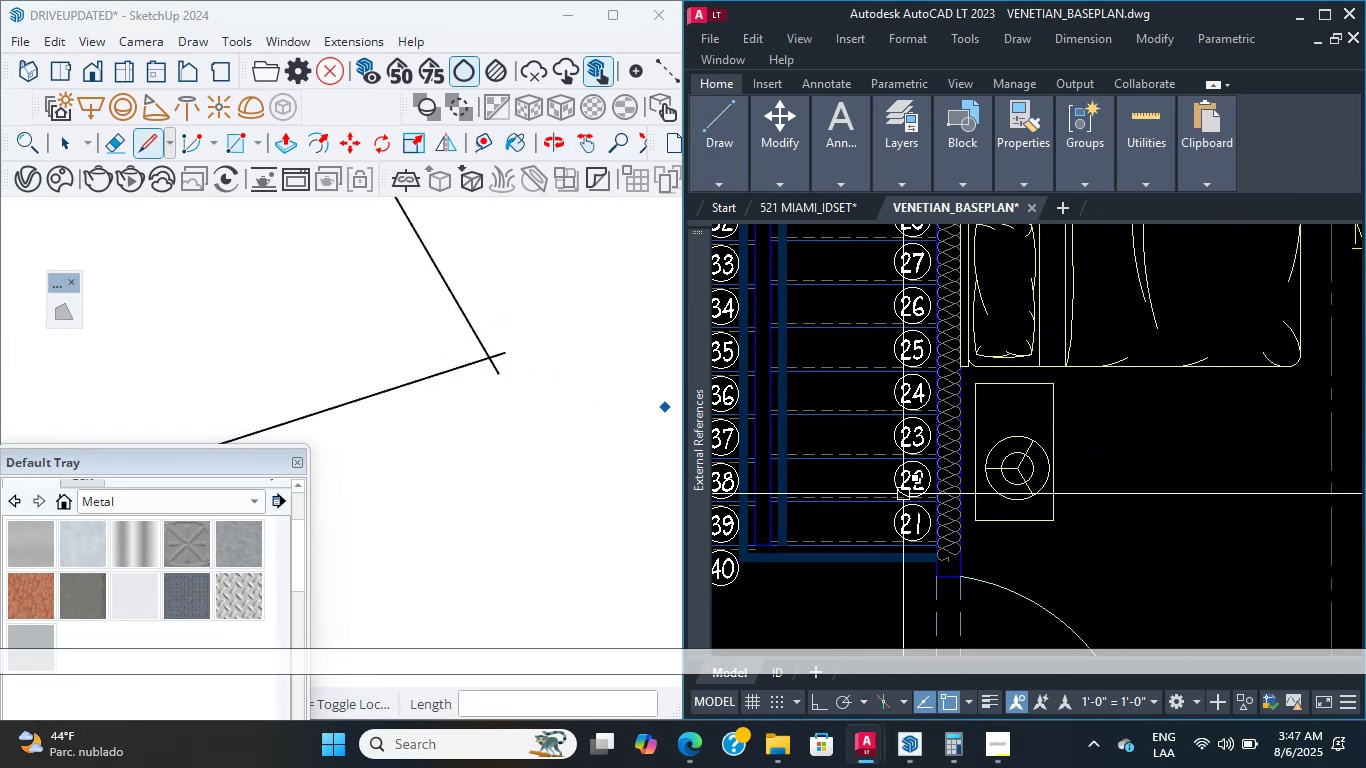 
type(dli )
 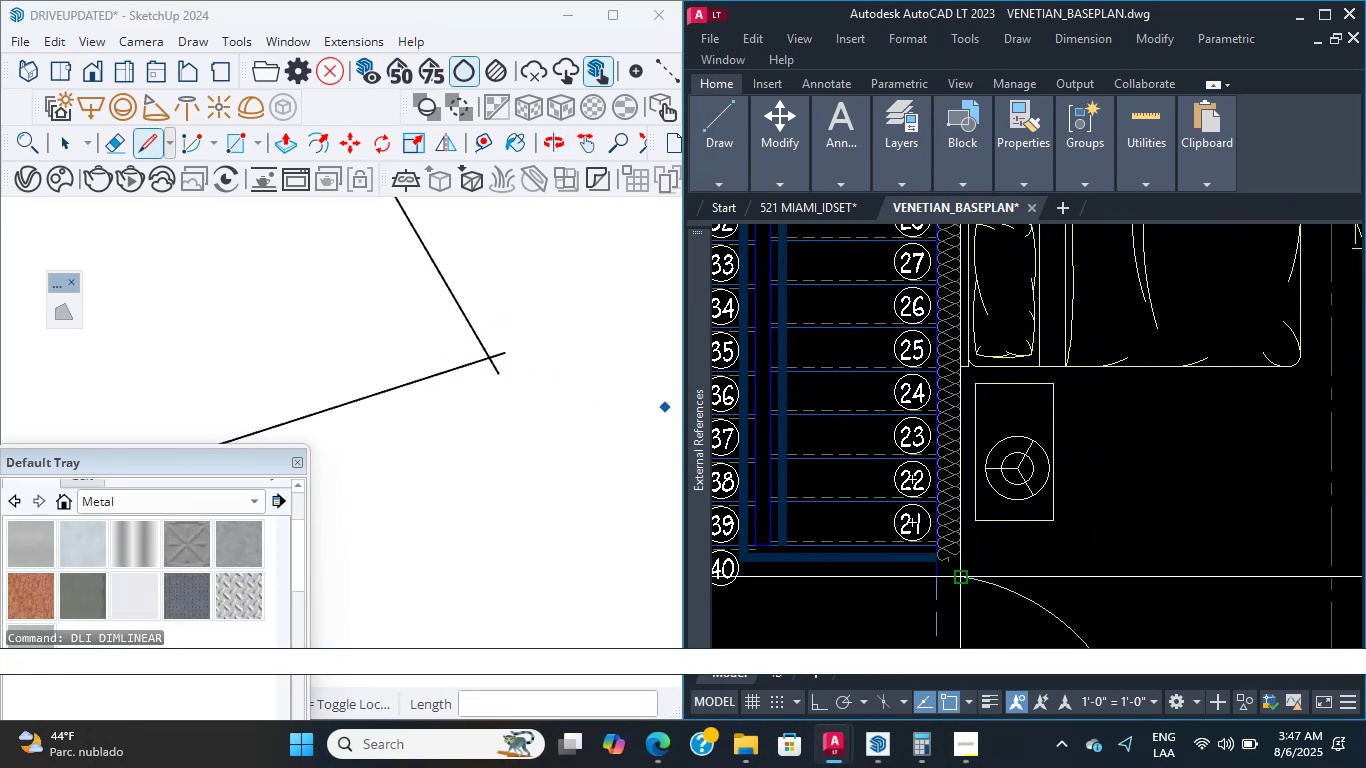 
scroll: coordinate [951, 289], scroll_direction: down, amount: 2.0
 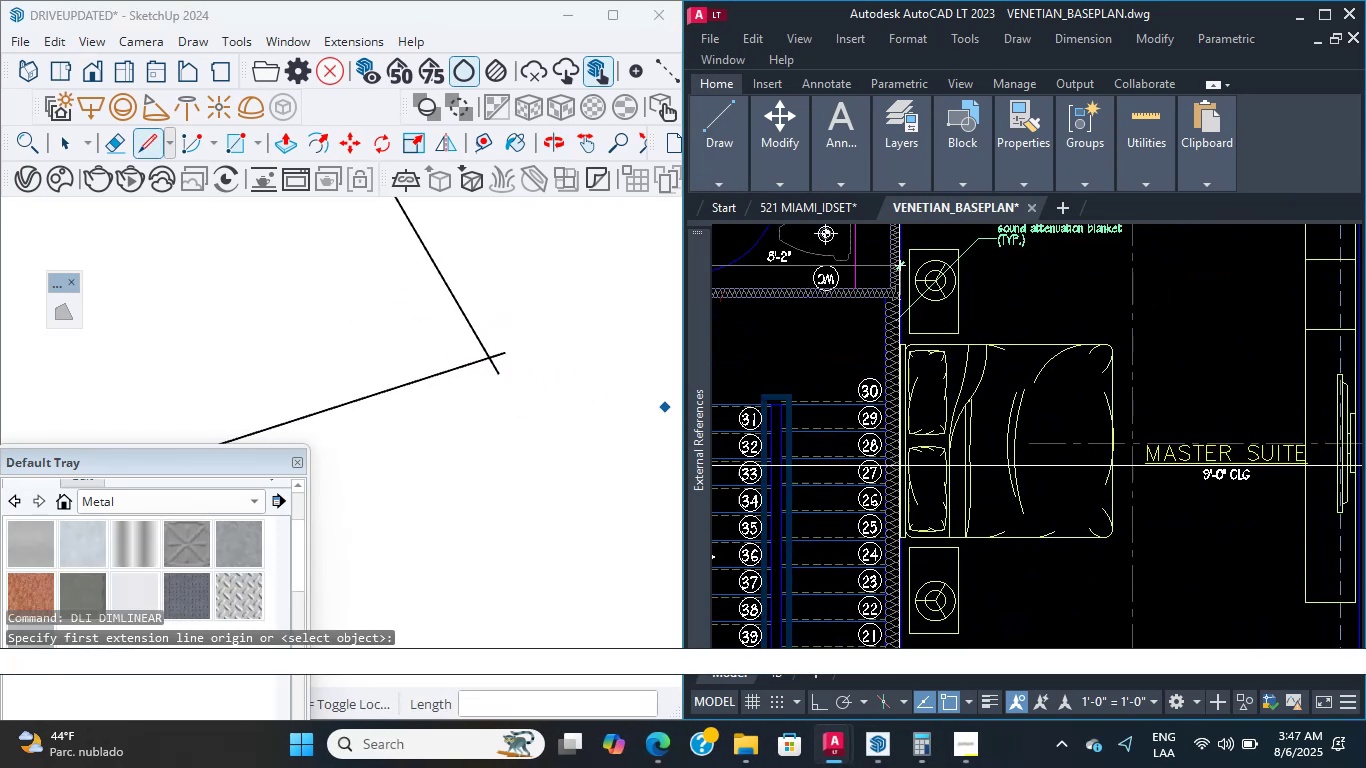 
scroll: coordinate [844, 351], scroll_direction: up, amount: 6.0
 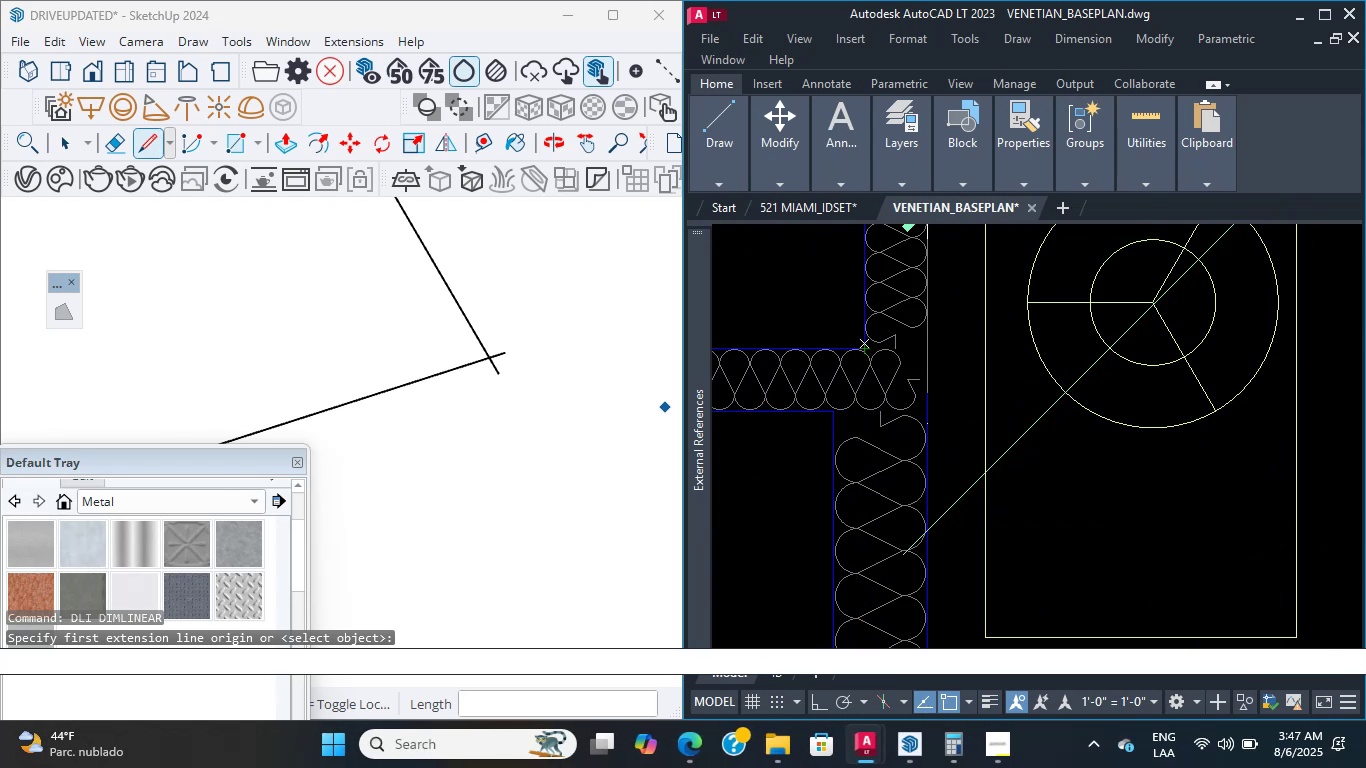 
scroll: coordinate [402, 419], scroll_direction: down, amount: 15.0
 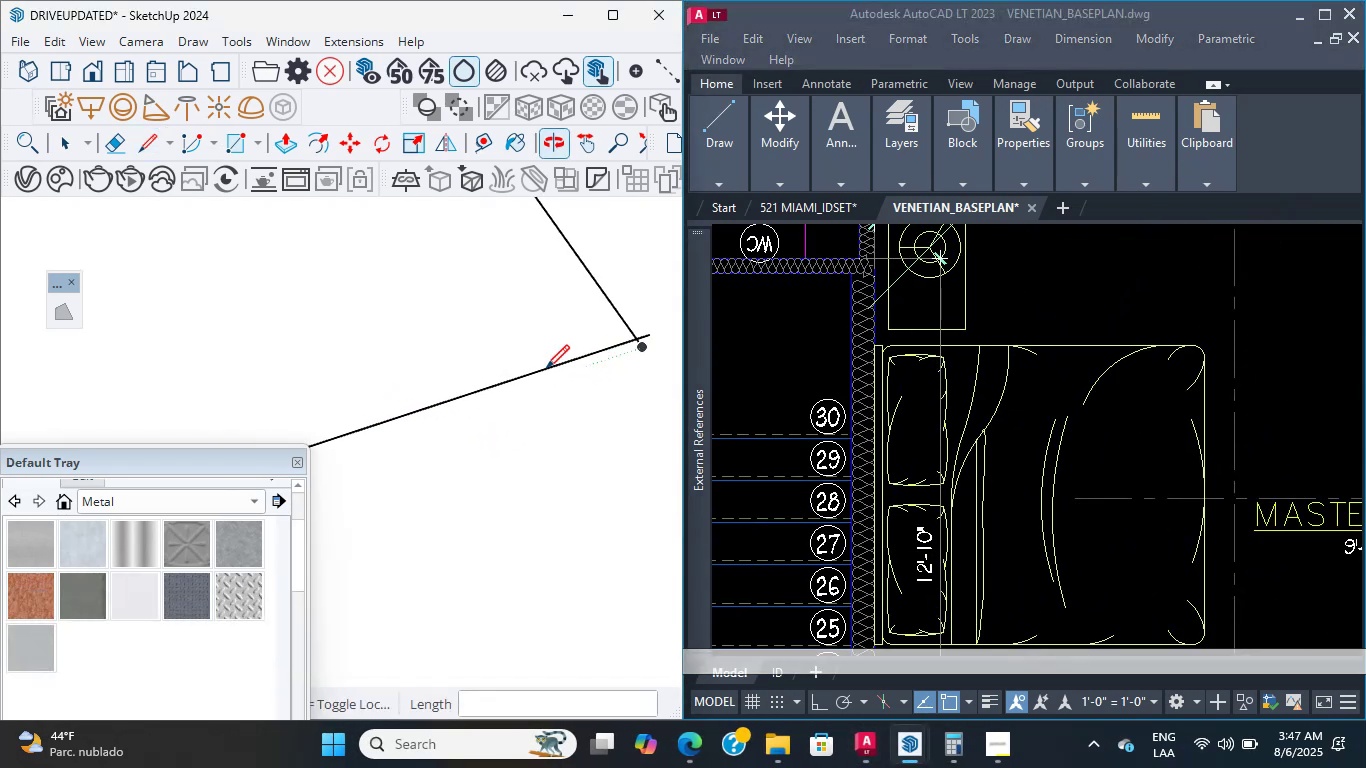 
hold_key(key=ShiftLeft, duration=0.48)
 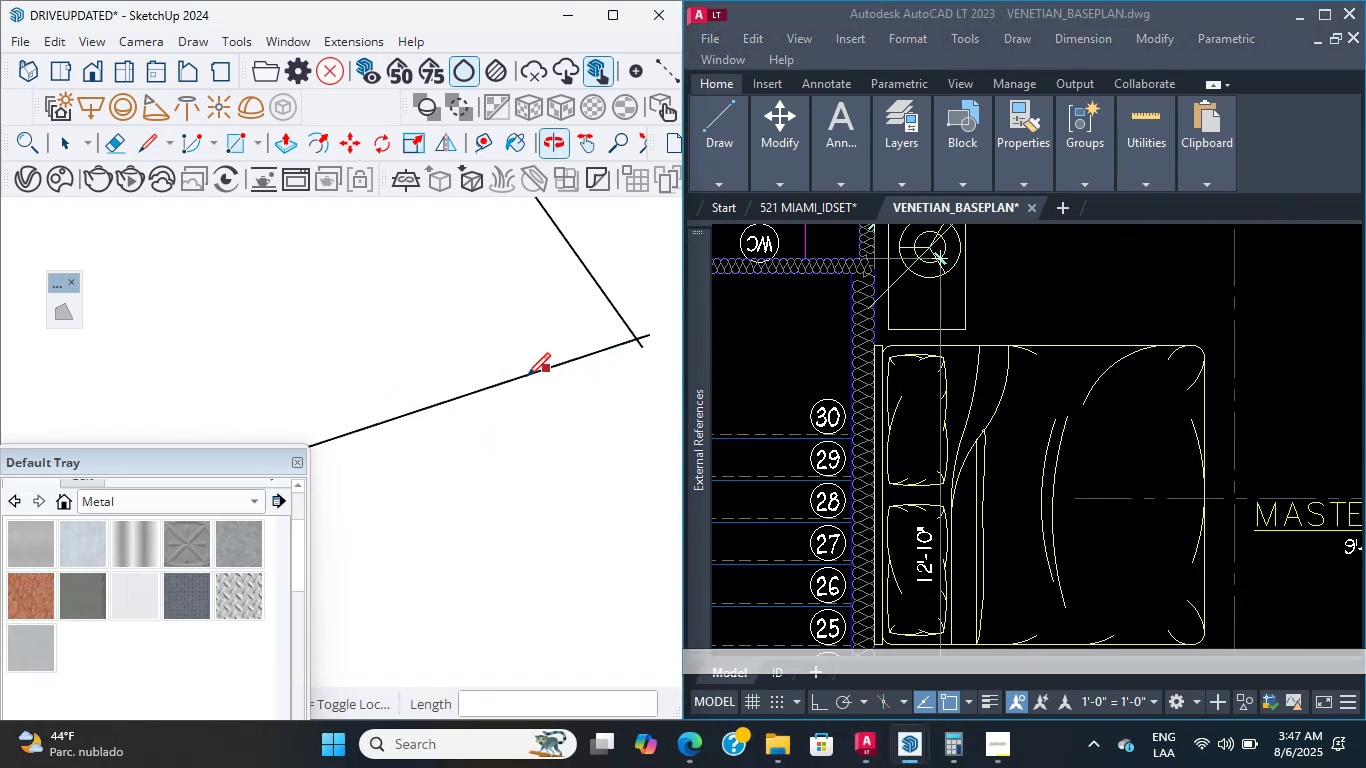 
scroll: coordinate [410, 398], scroll_direction: down, amount: 8.0
 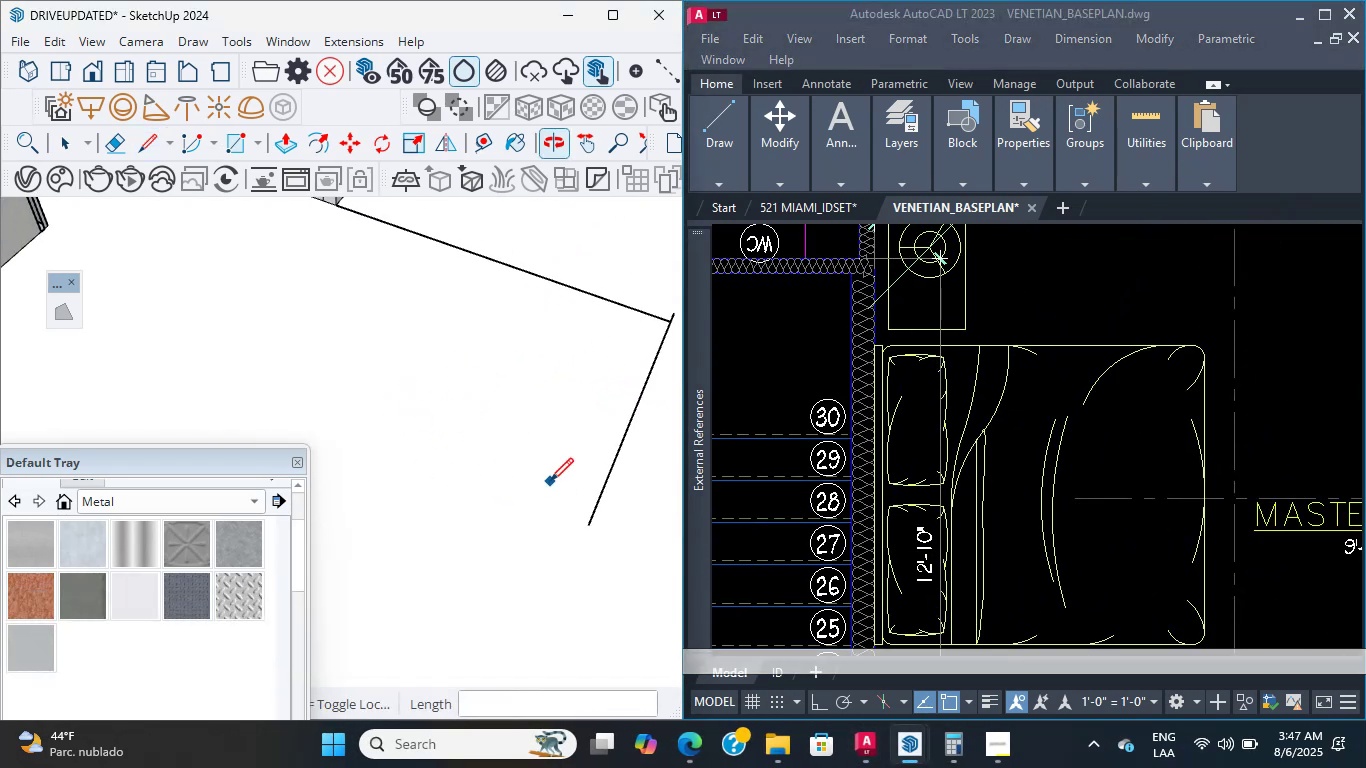 
hold_key(key=ShiftLeft, duration=0.5)
 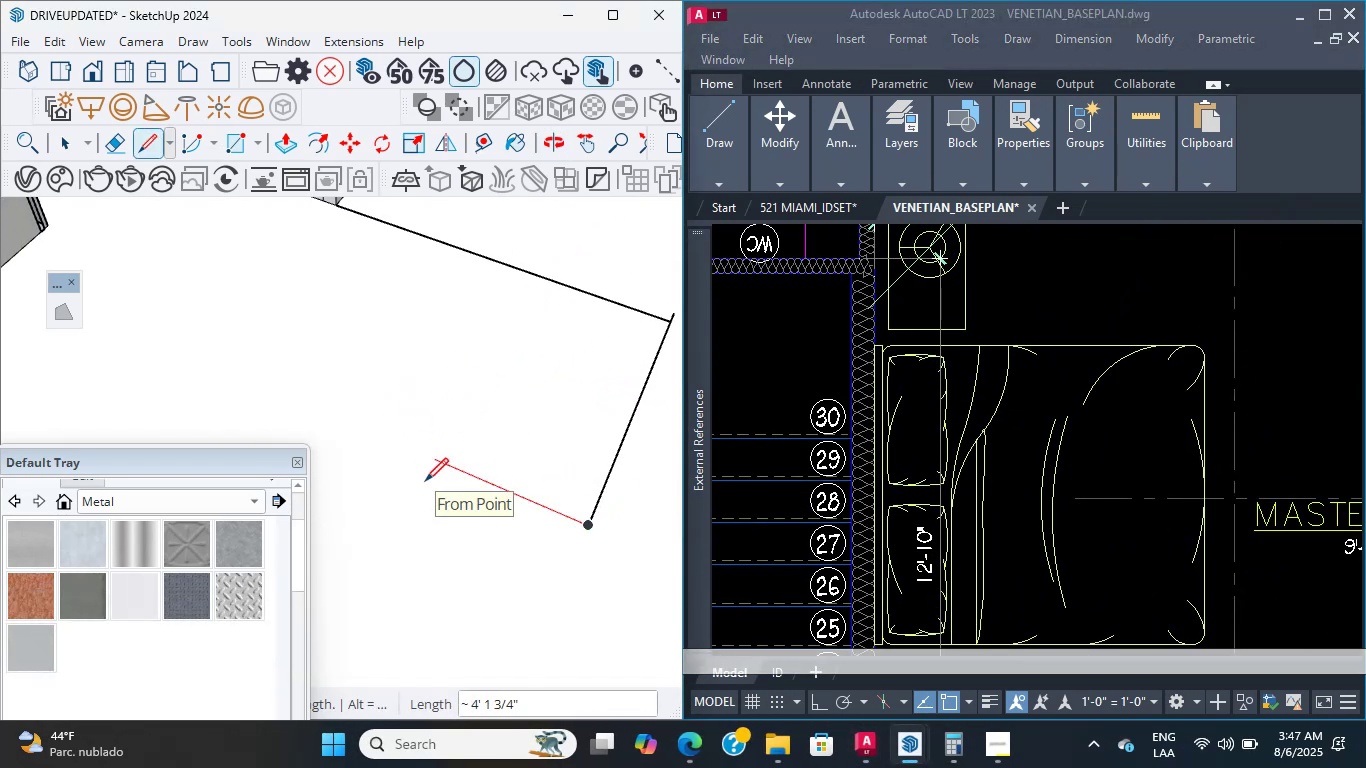 
key(Numpad1)
 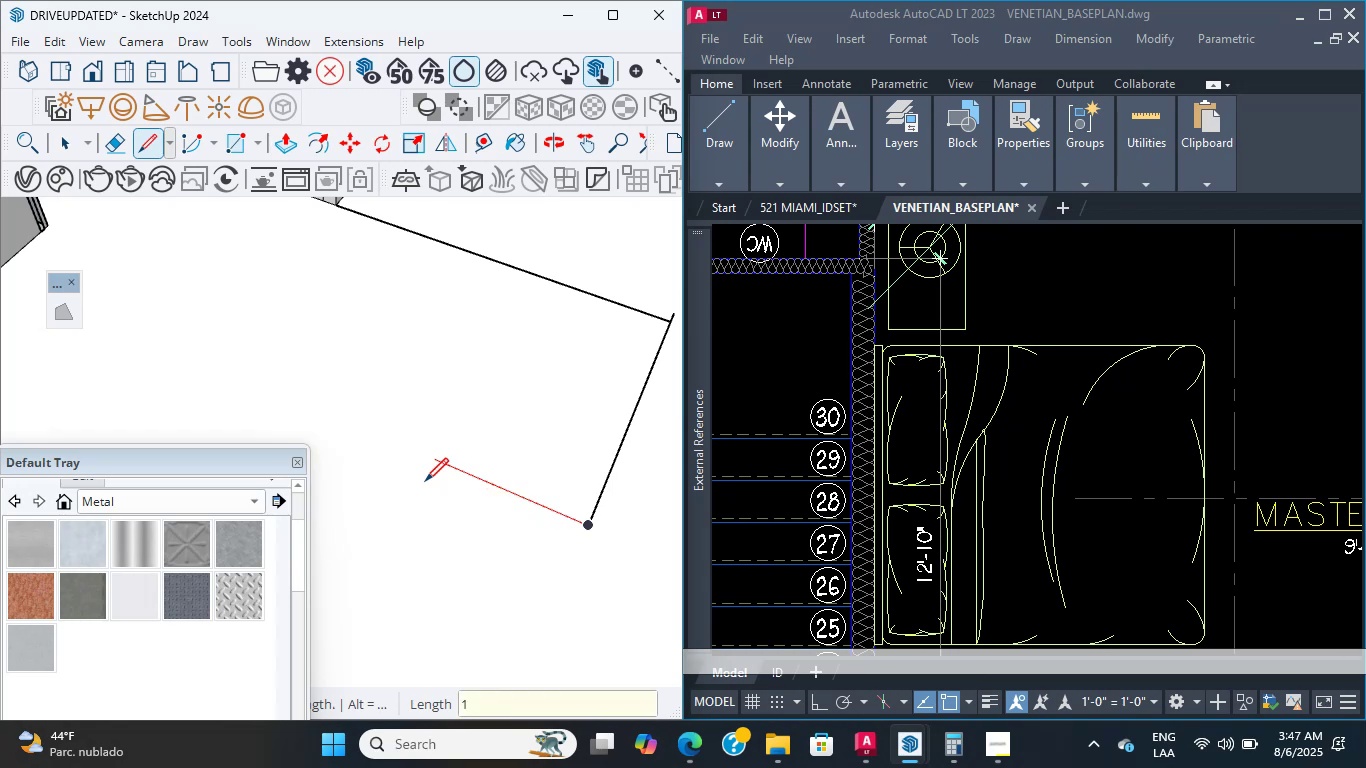 
key(Numpad2)
 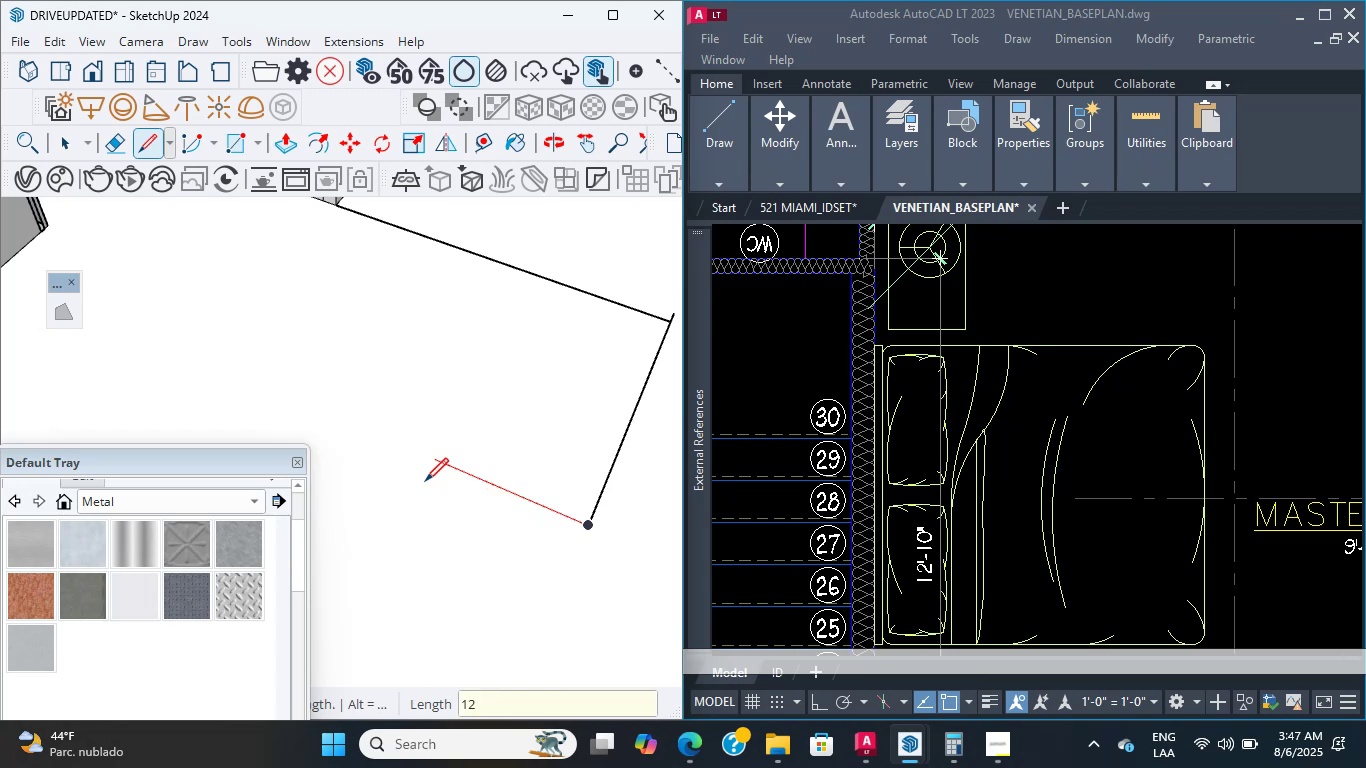 
key(BracketLeft)
 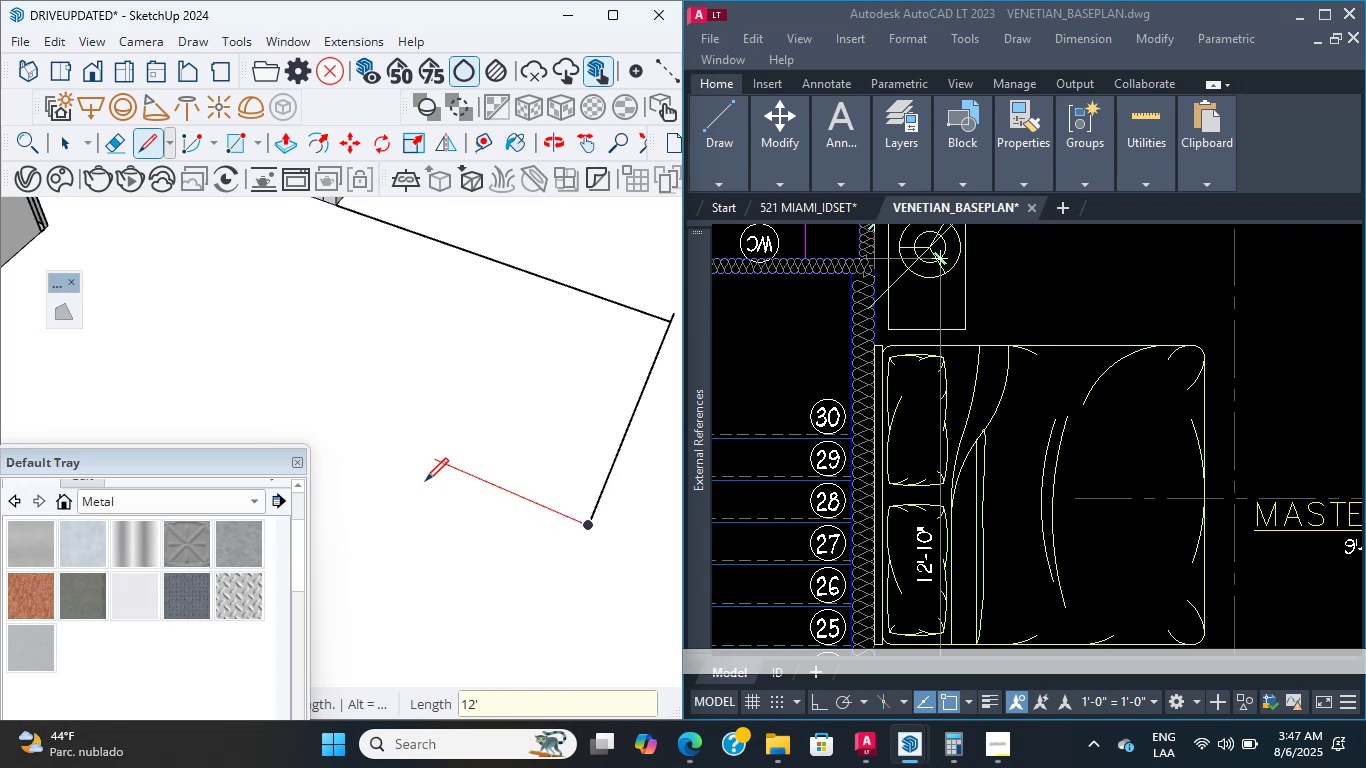 
key(Numpad2)
 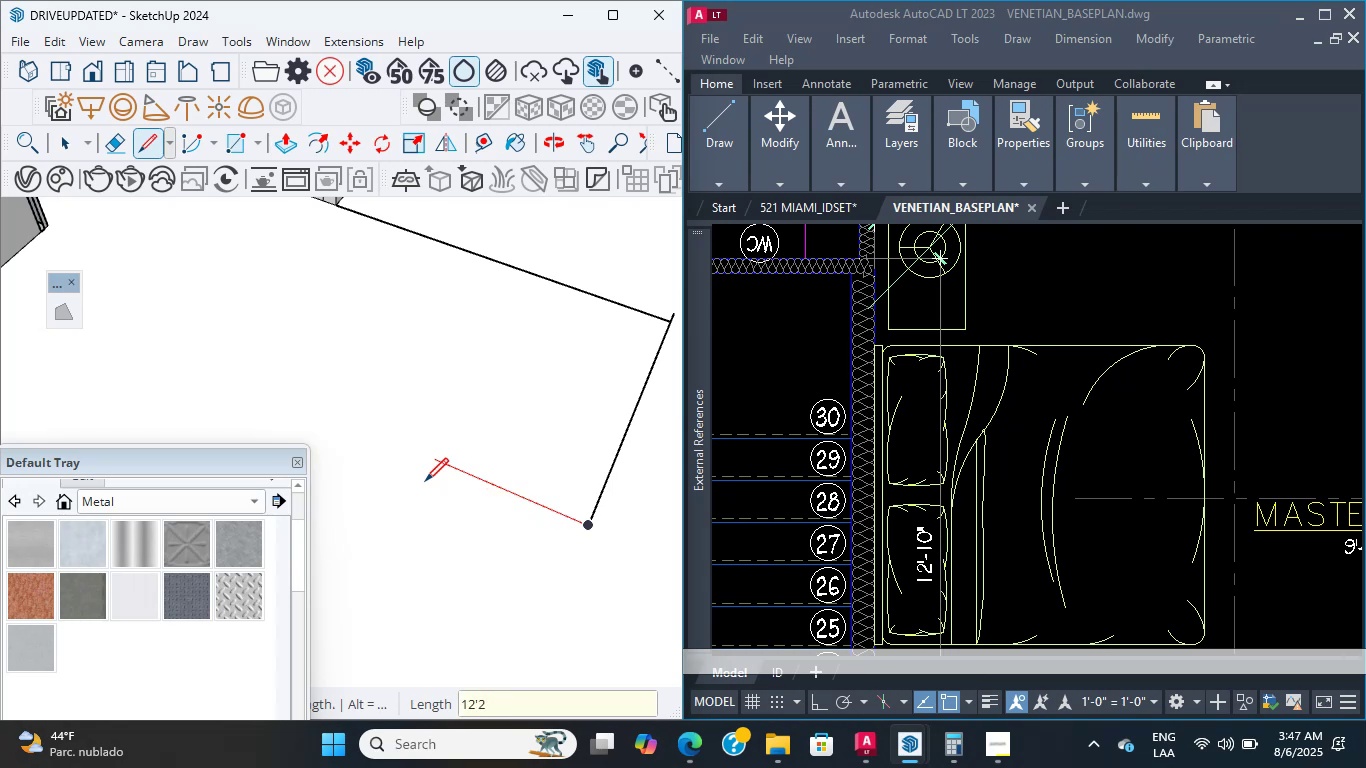 
key(Backspace)
 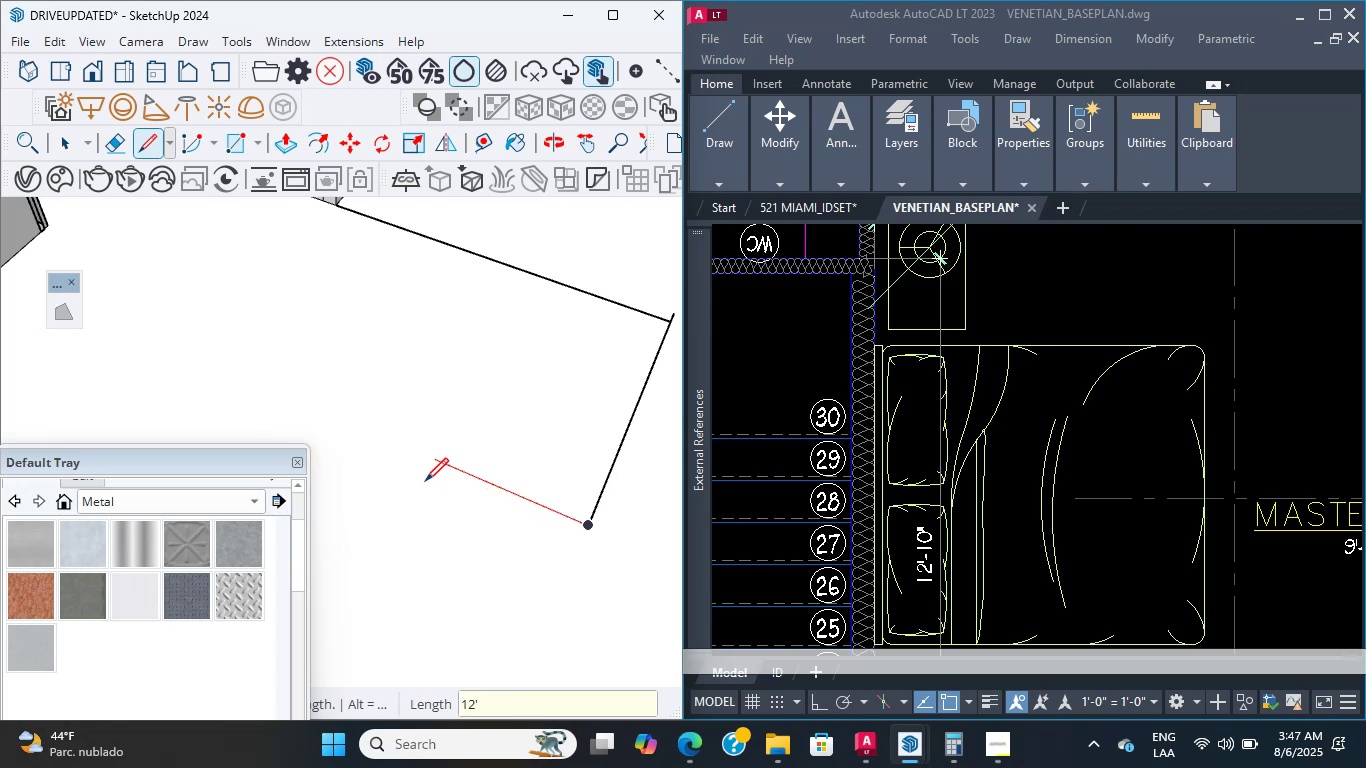 
key(Numpad1)
 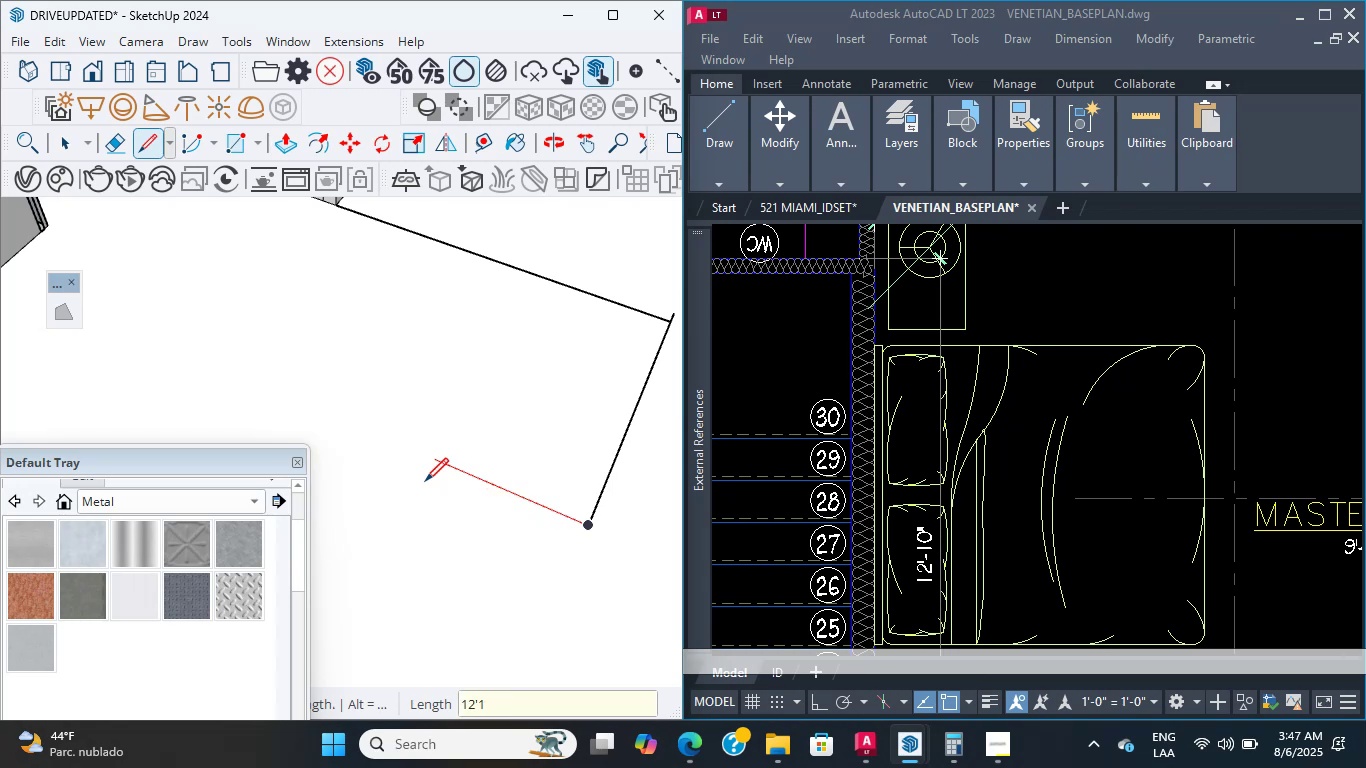 
key(Numpad0)
 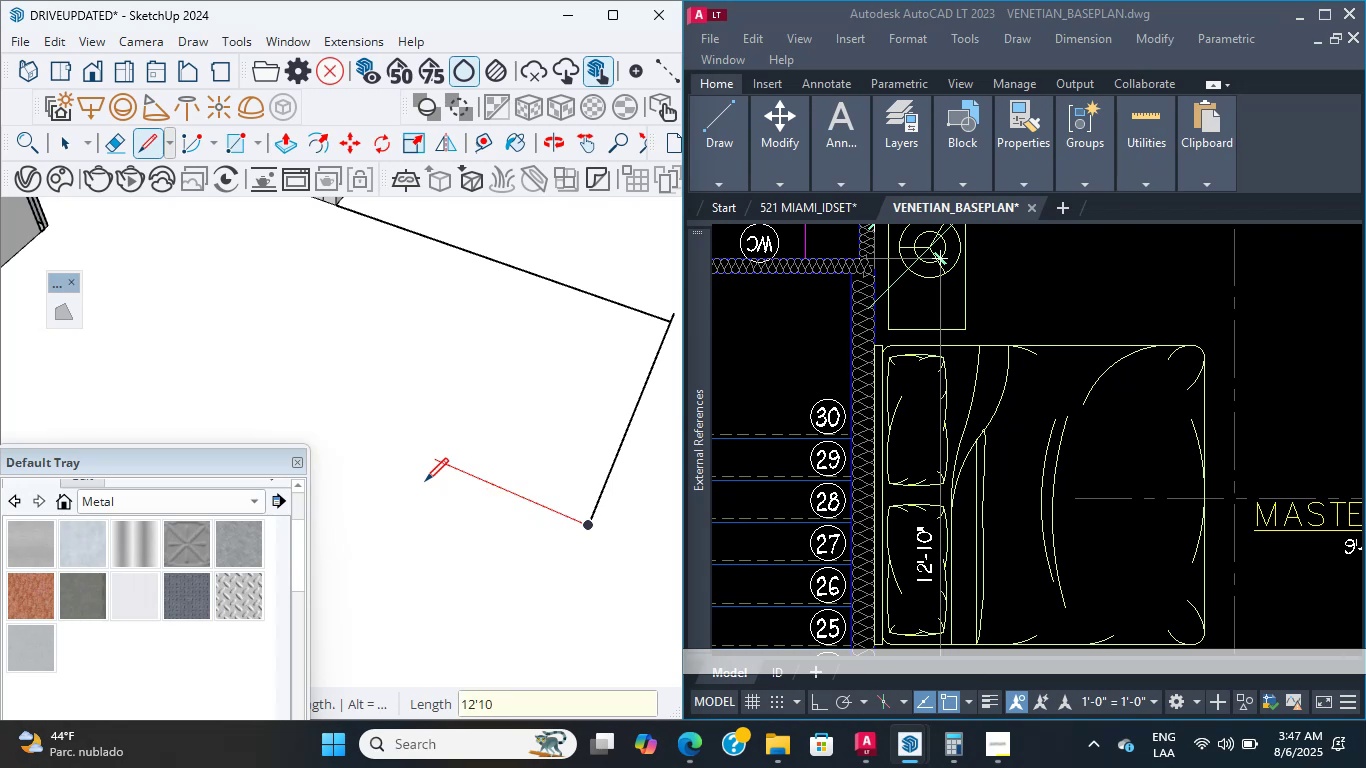 
key(Shift+2)
 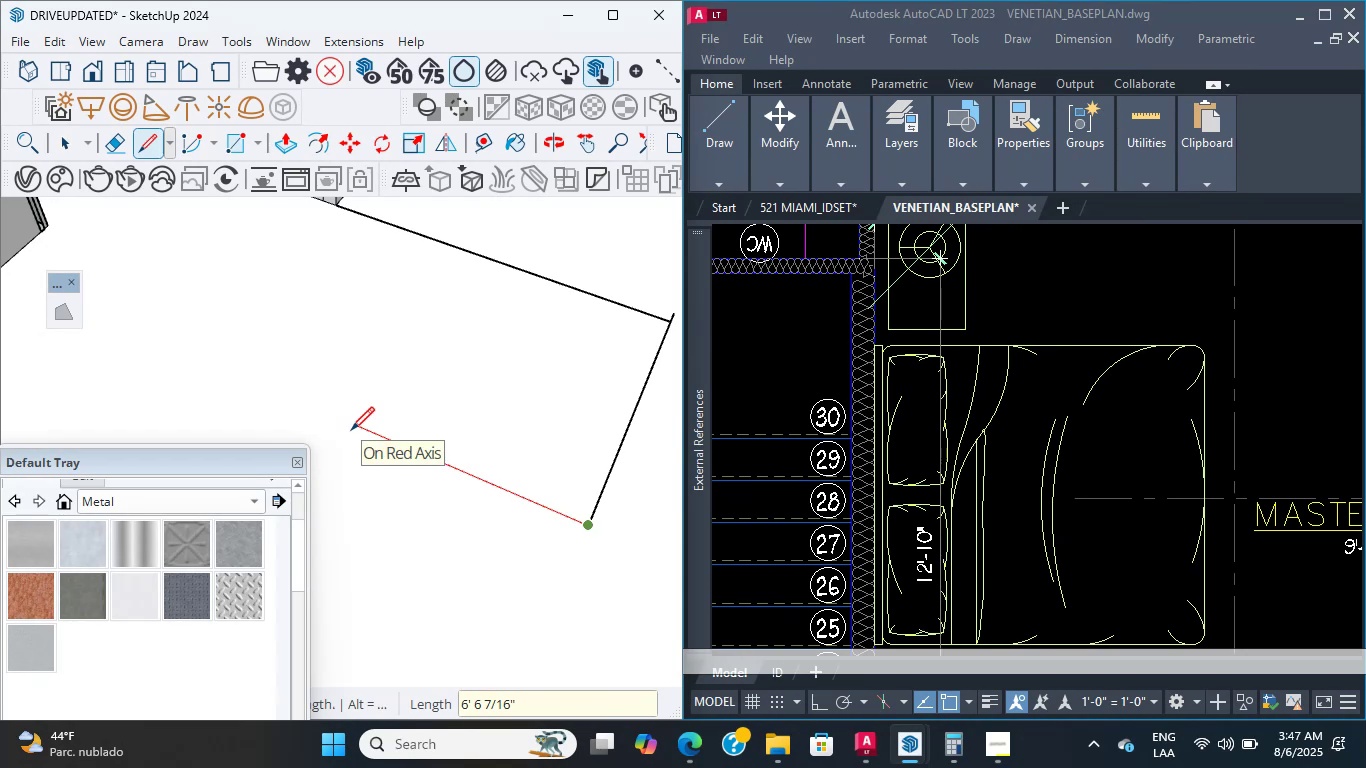 
wait(5.4)
 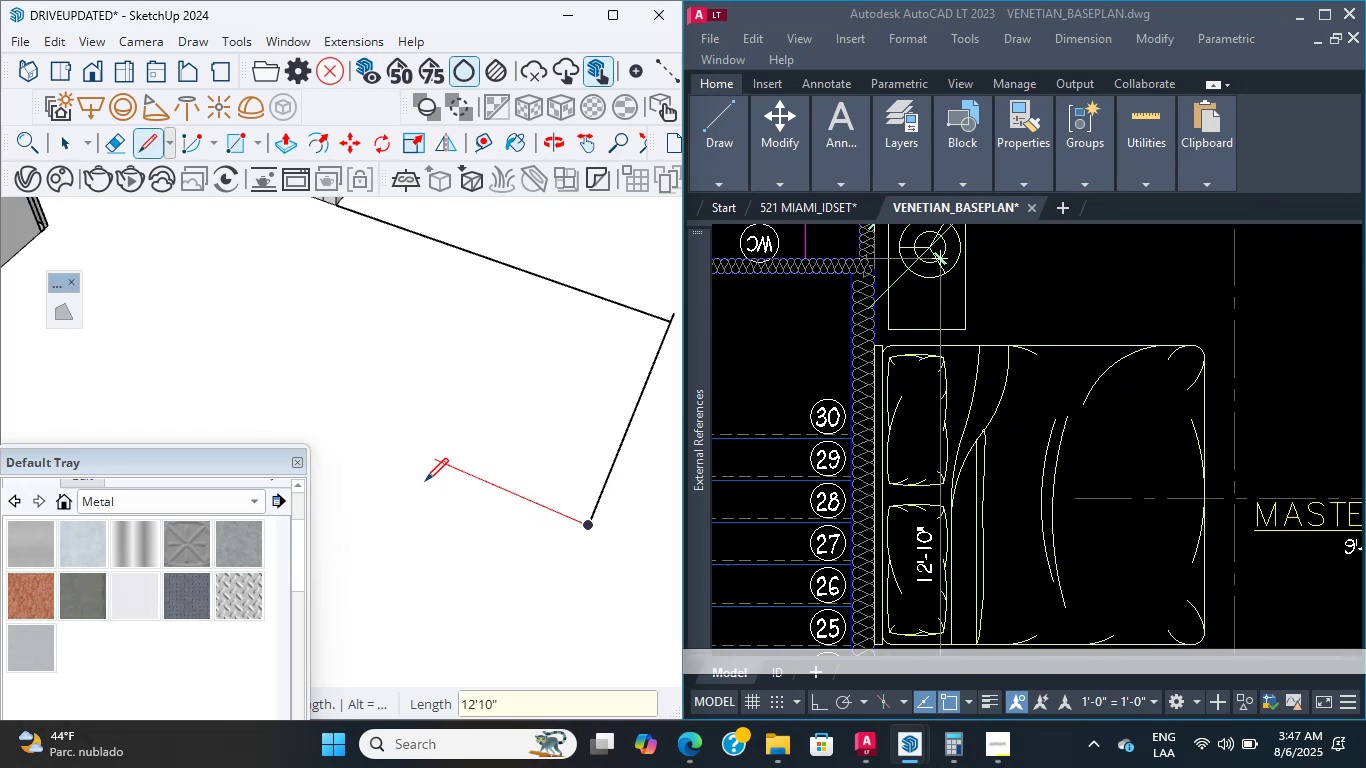 
key(Numpad1)
 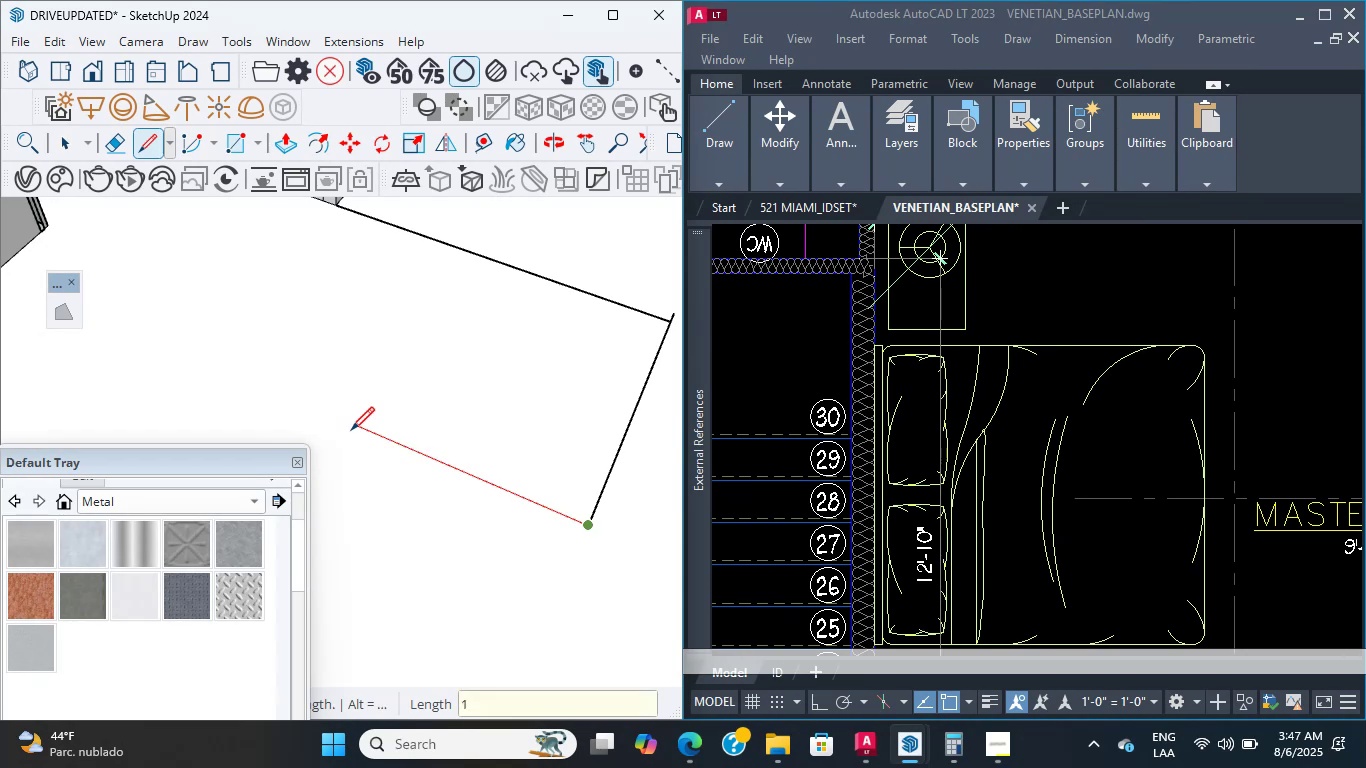 
key(Numpad2)
 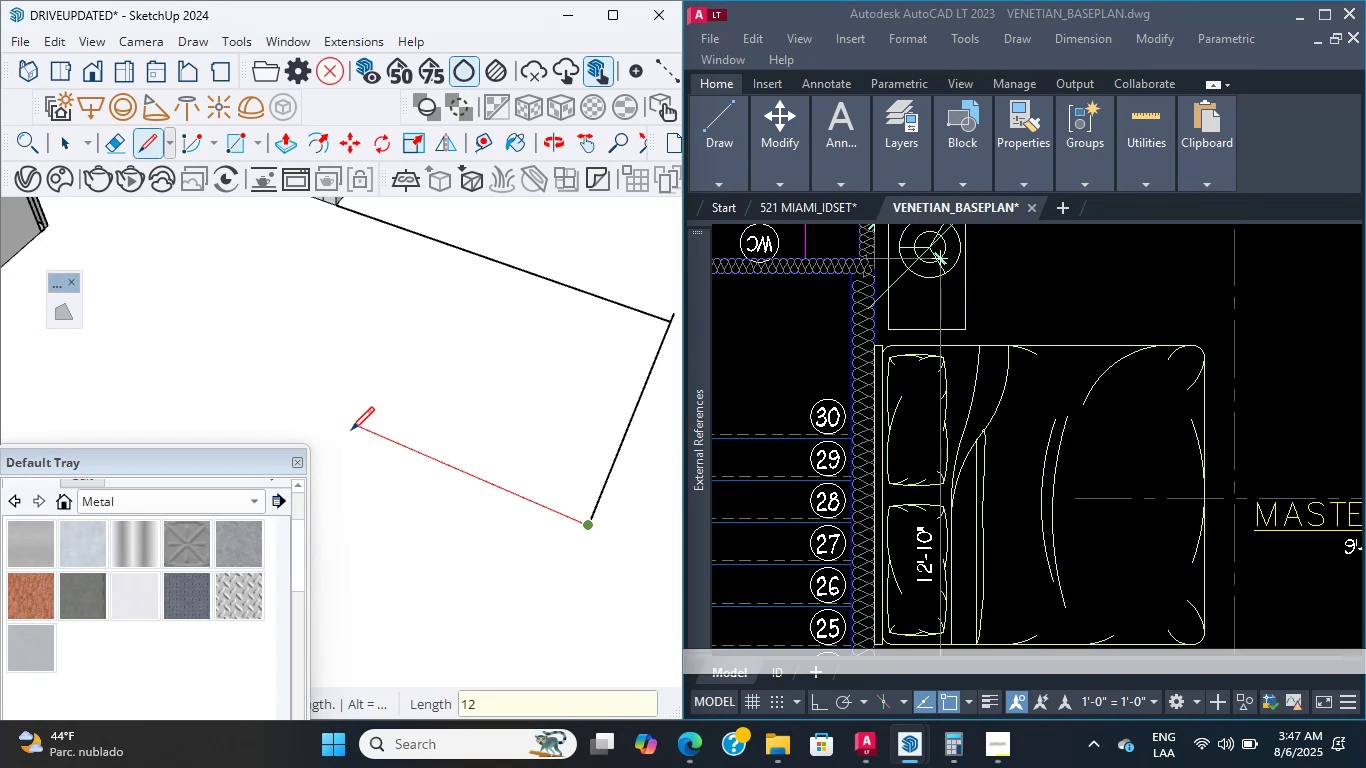 
key(BracketLeft)
 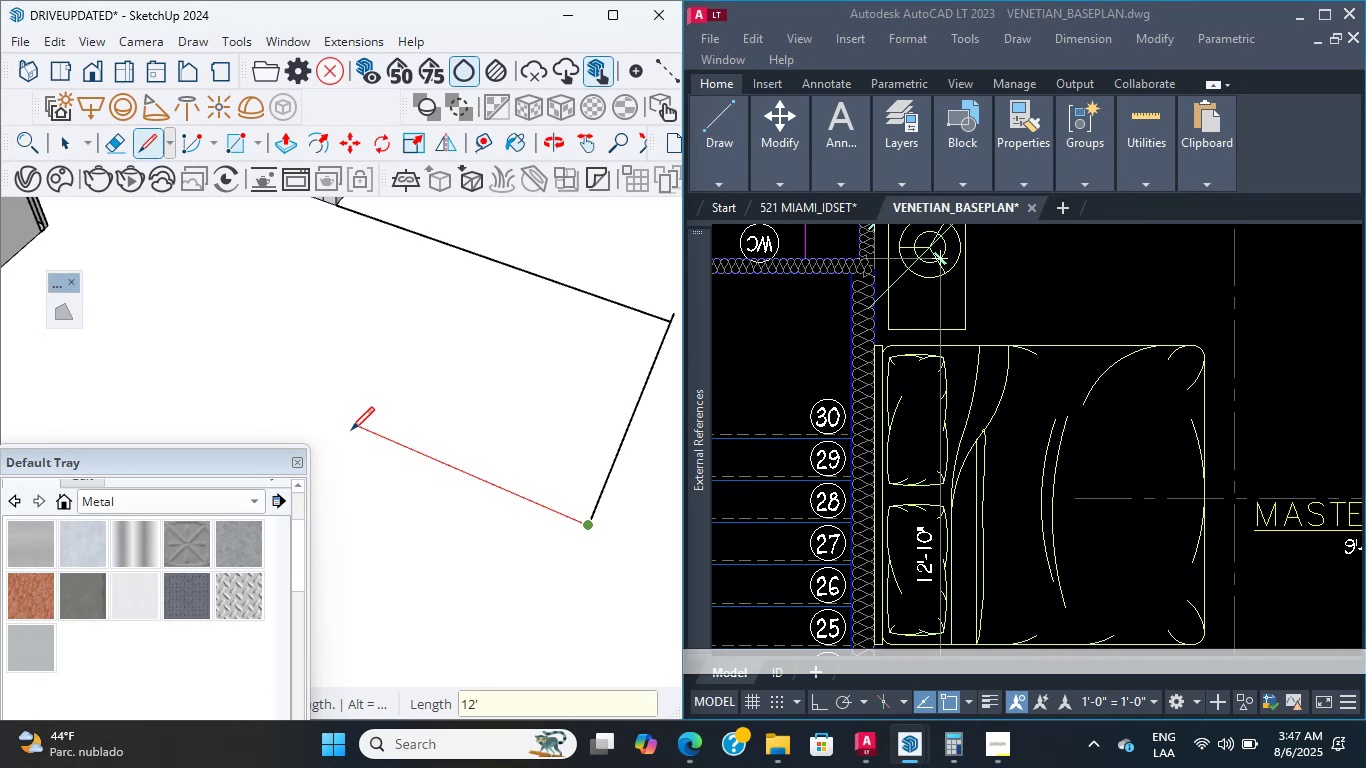 
key(Numpad1)
 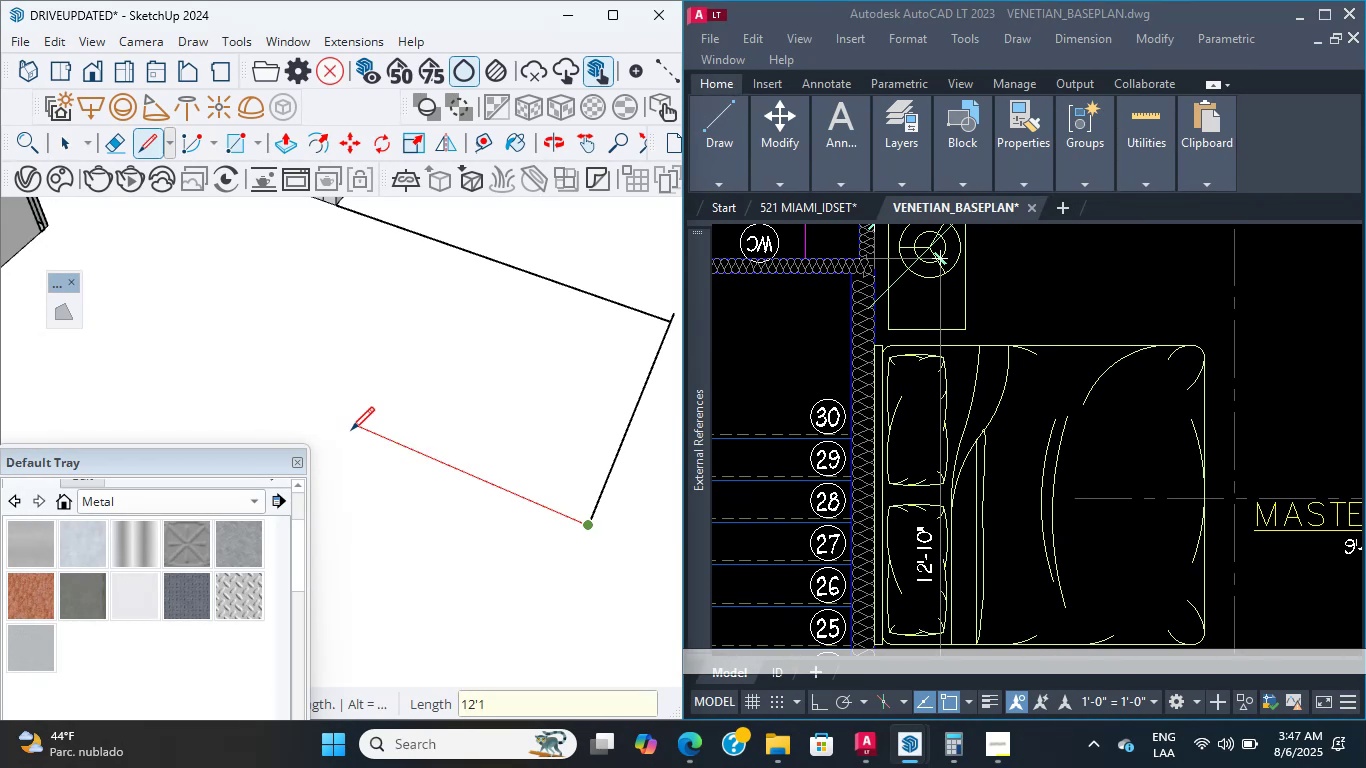 
key(Numpad0)
 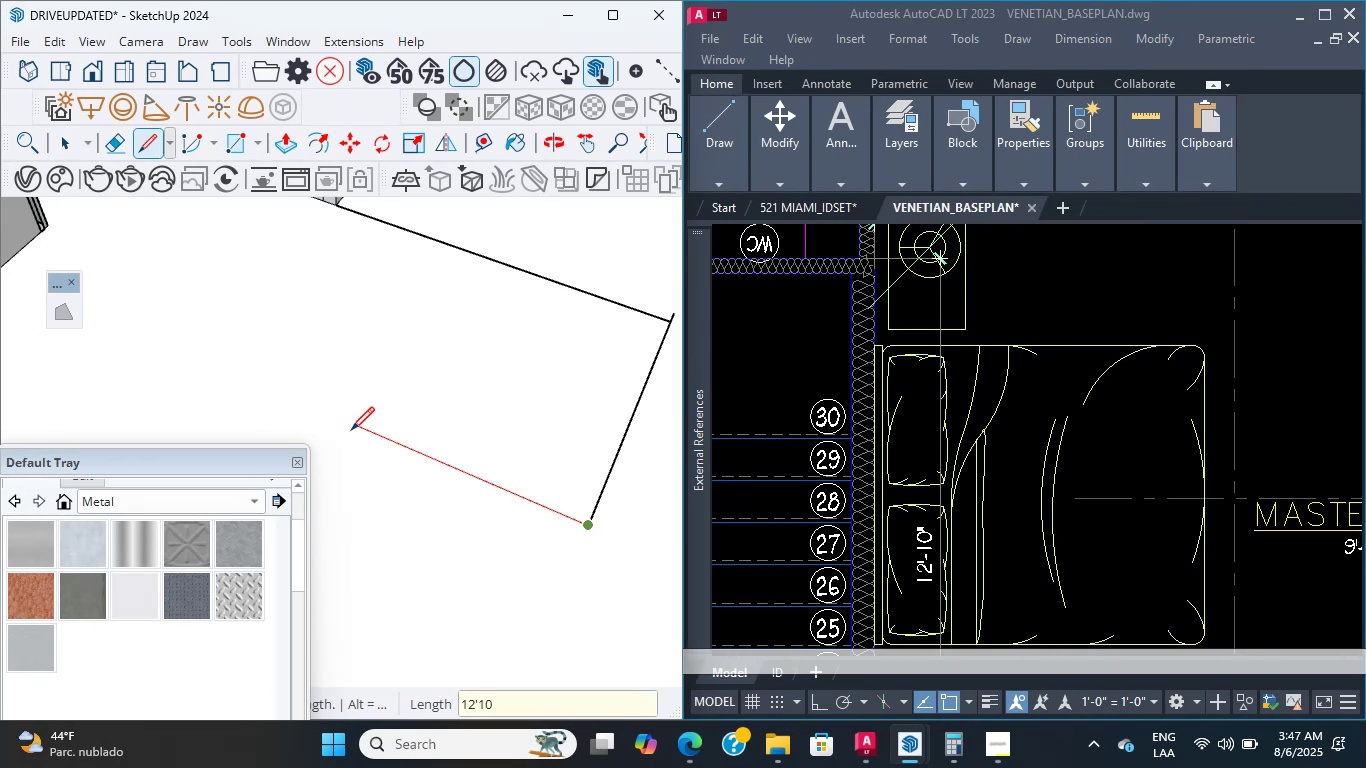 
key(Shift+2)
 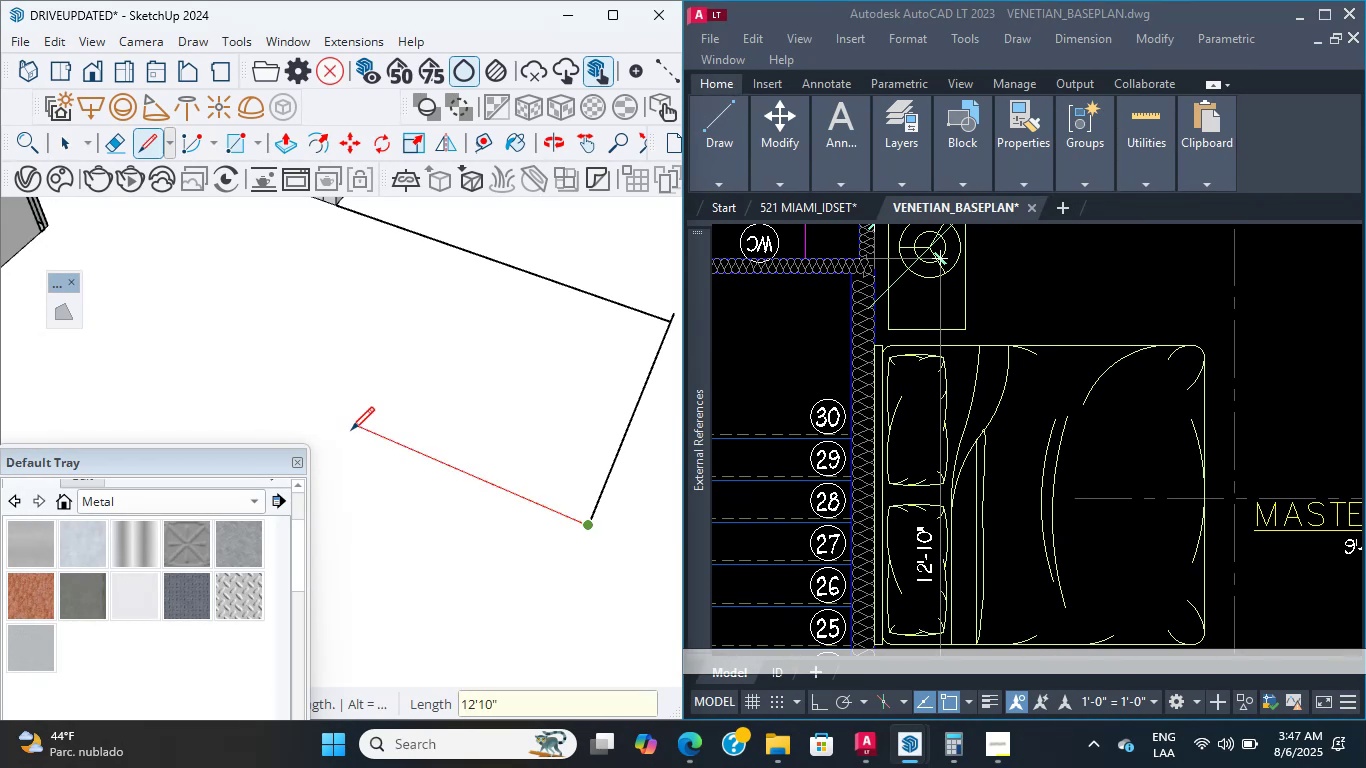 
key(Enter)
 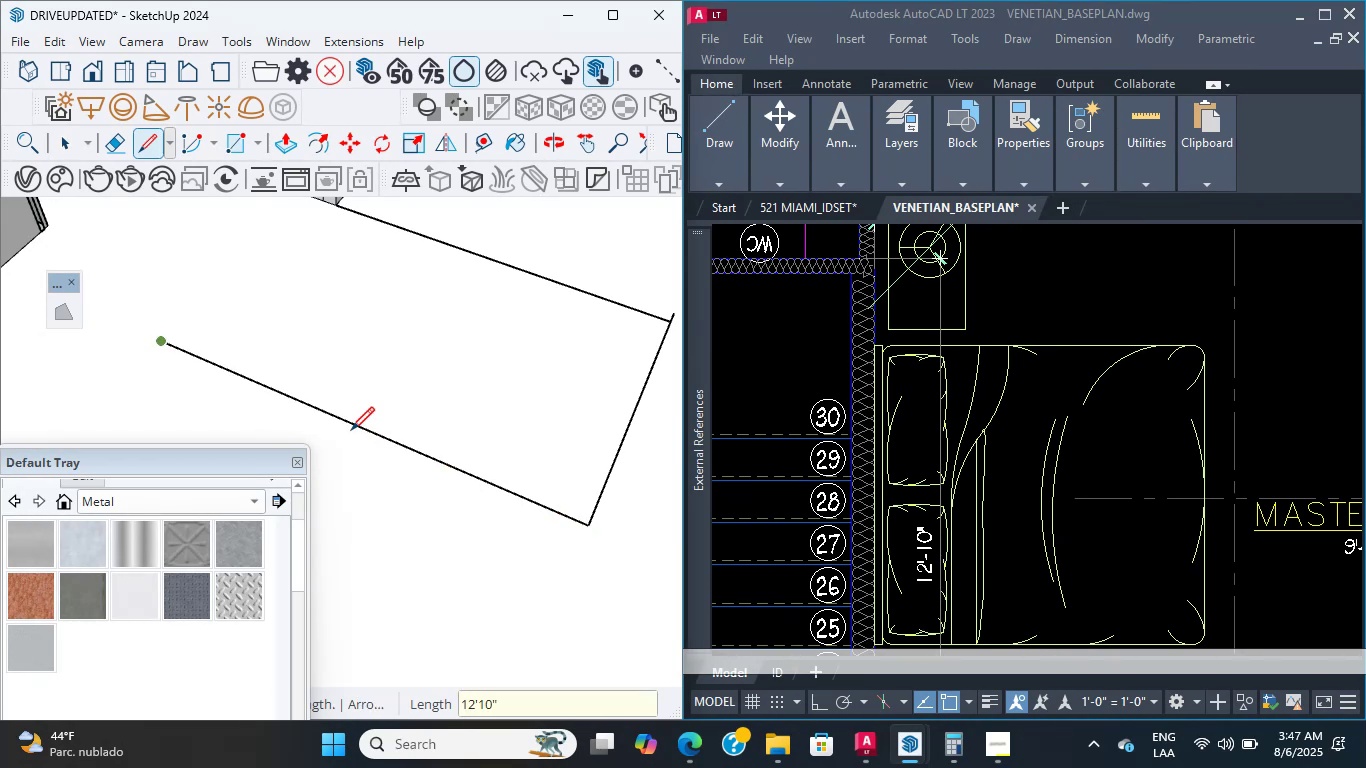 
scroll: coordinate [218, 384], scroll_direction: down, amount: 14.0
 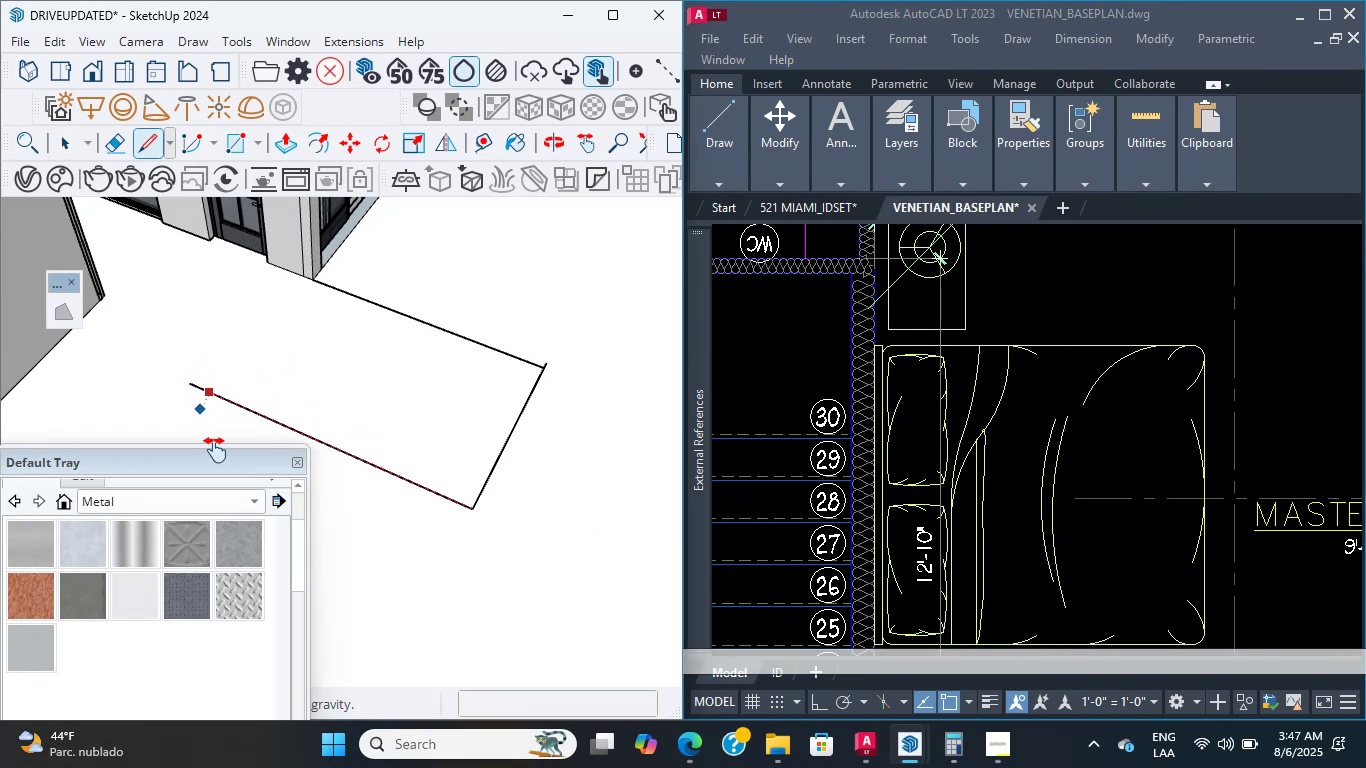 
key(Escape)
 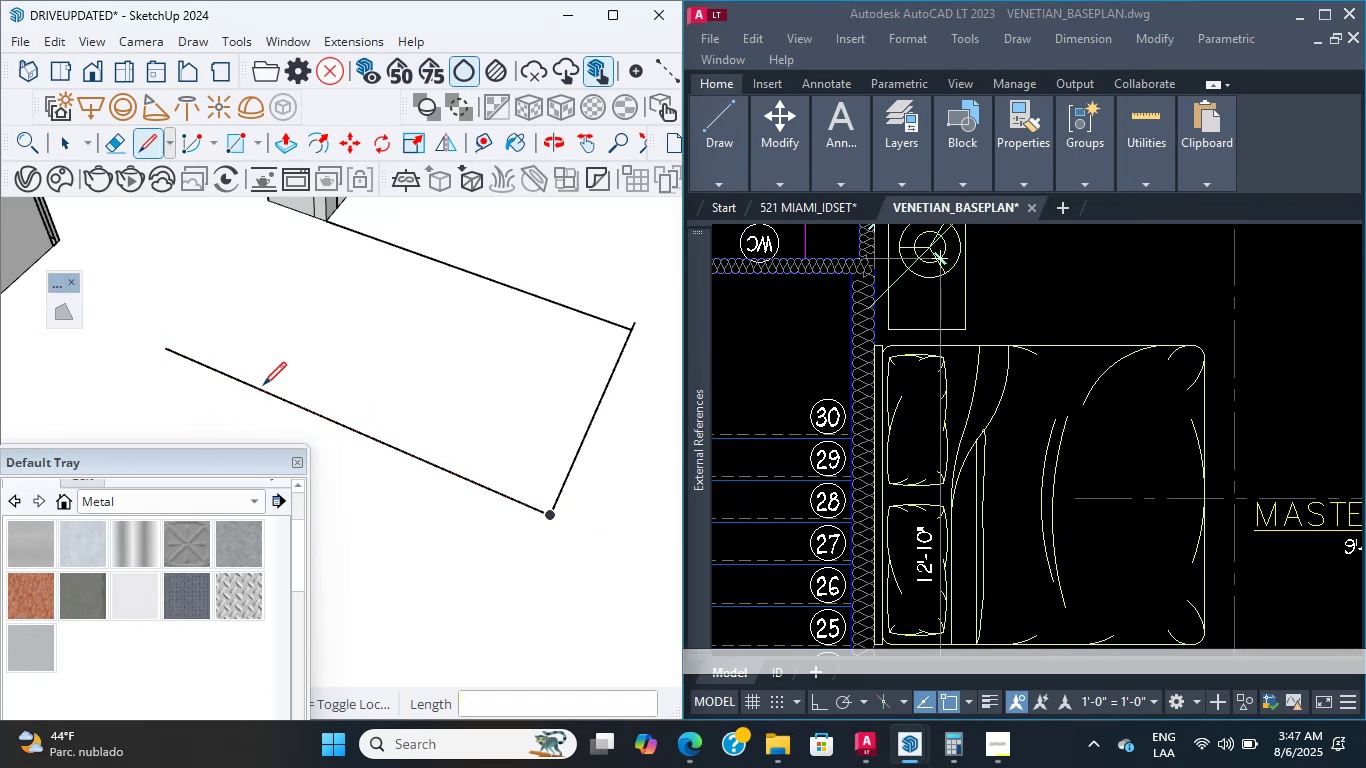 
hold_key(key=ShiftLeft, duration=0.56)
 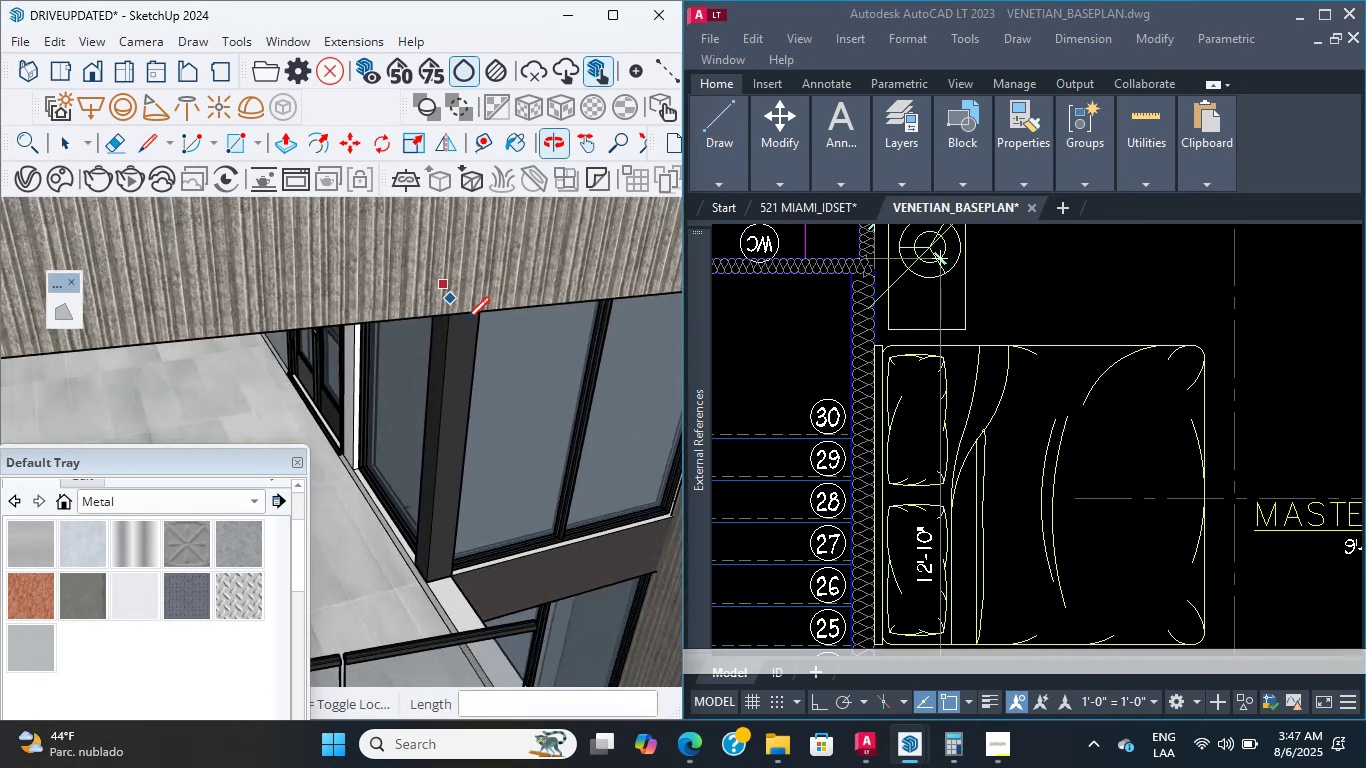 
hold_key(key=ShiftLeft, duration=1.57)
 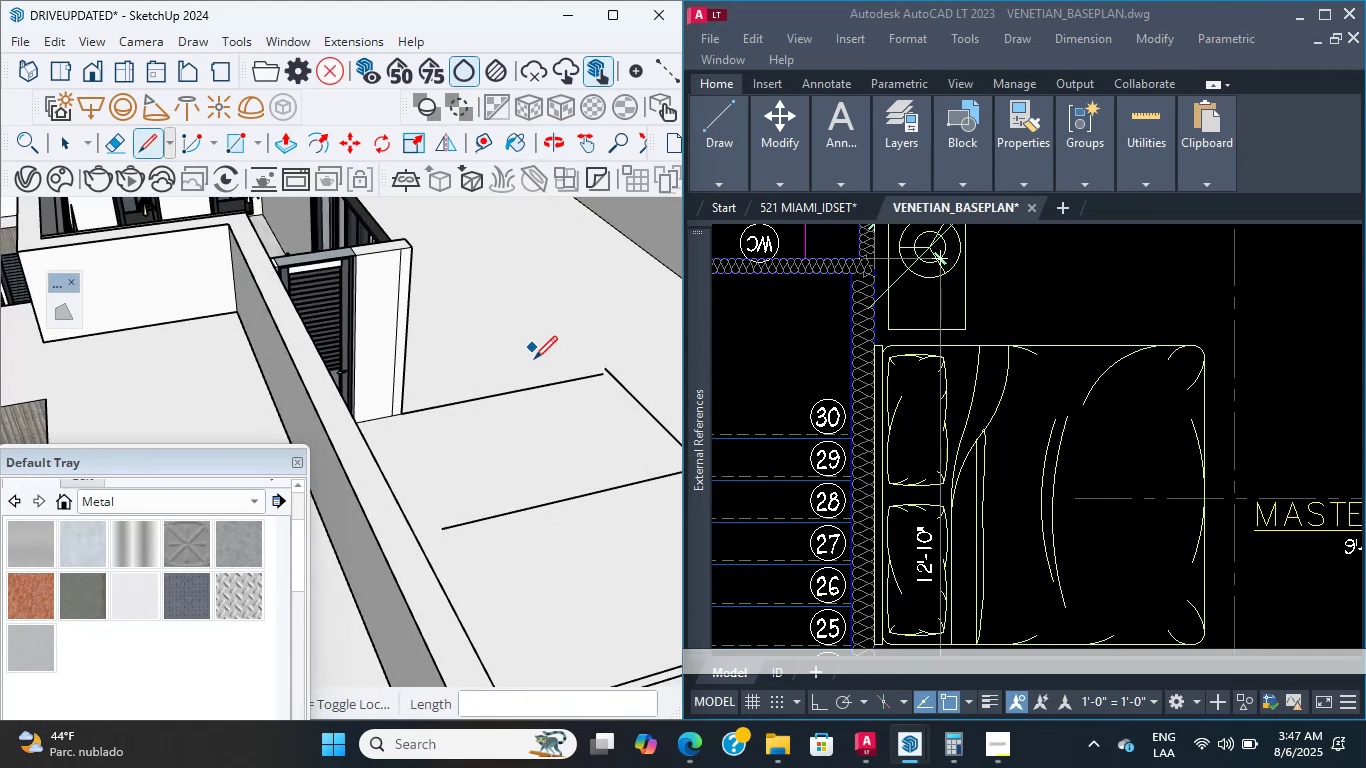 
scroll: coordinate [570, 382], scroll_direction: up, amount: 3.0
 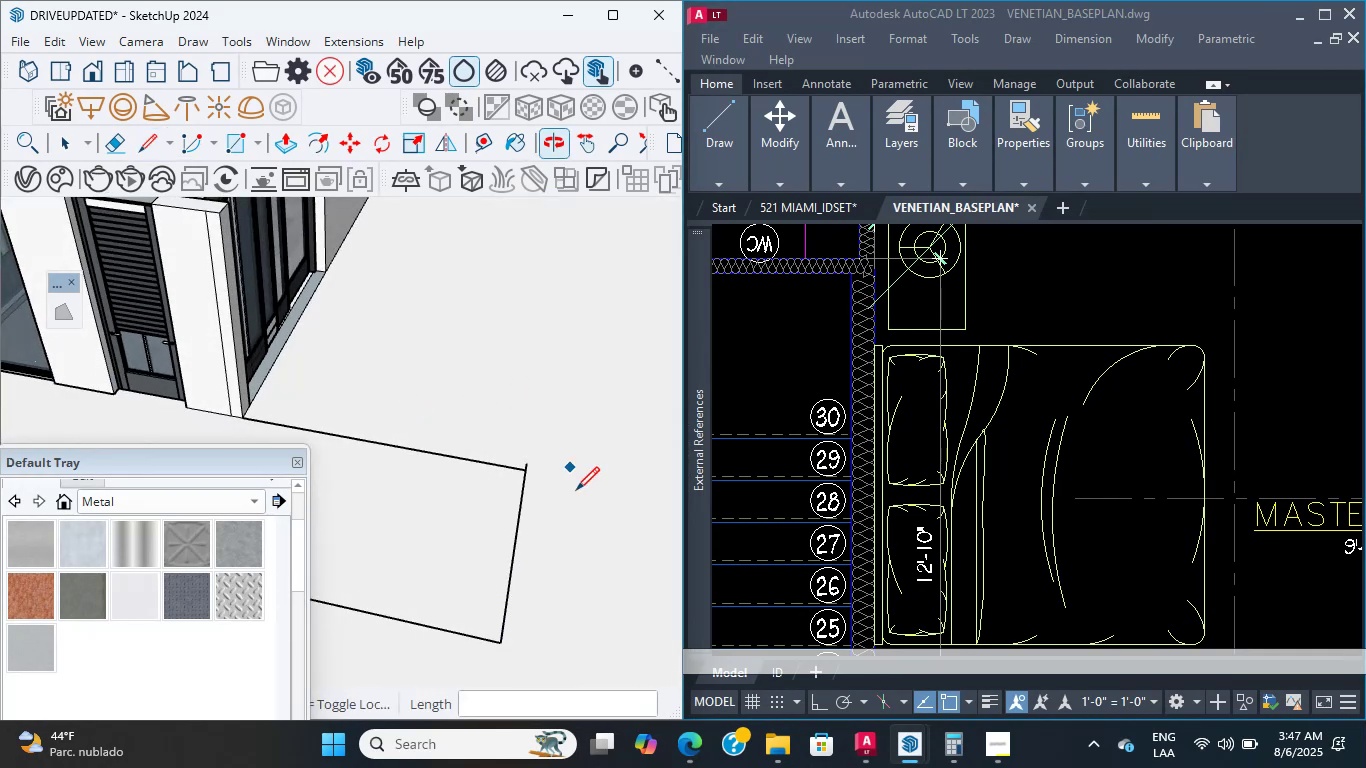 
hold_key(key=ShiftLeft, duration=1.85)
scroll: coordinate [303, 450], scroll_direction: up, amount: 2.0
 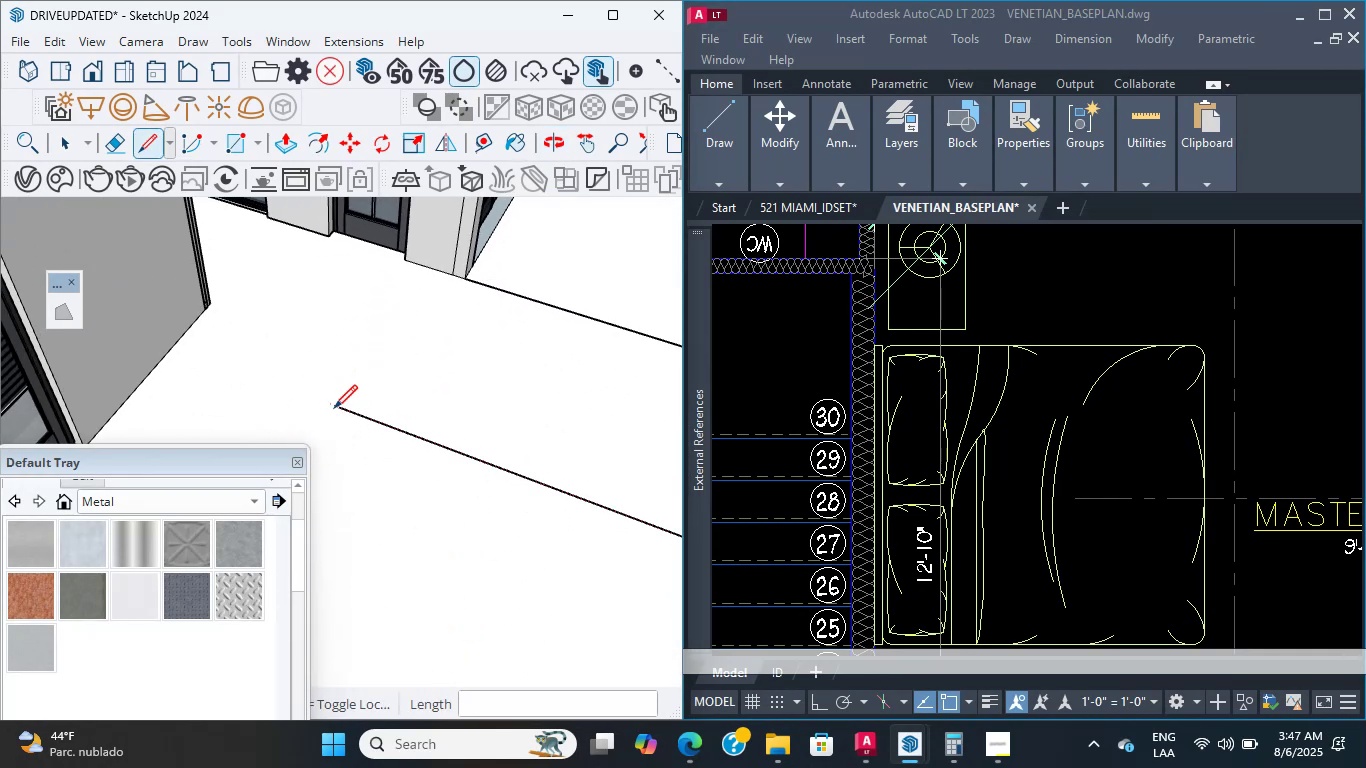 
left_click([338, 404])
 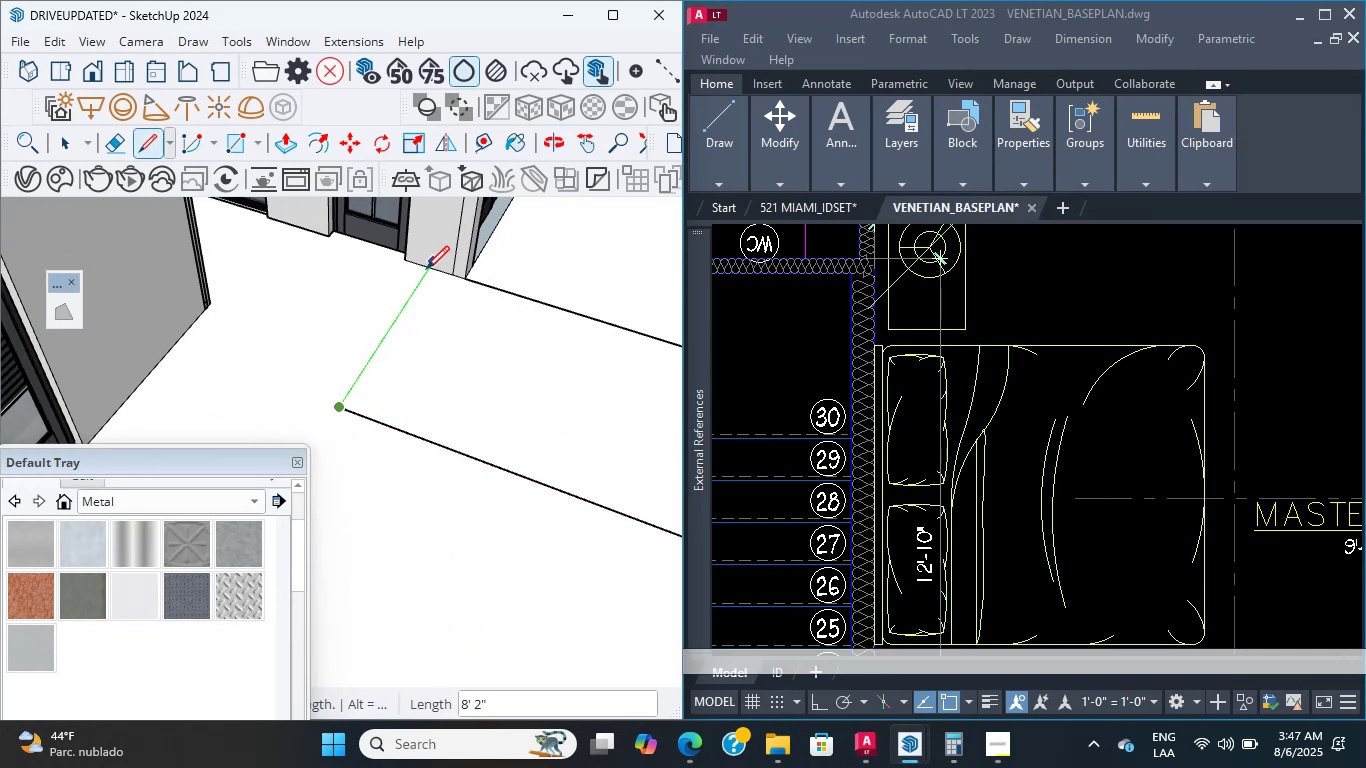 
scroll: coordinate [433, 274], scroll_direction: up, amount: 15.0
 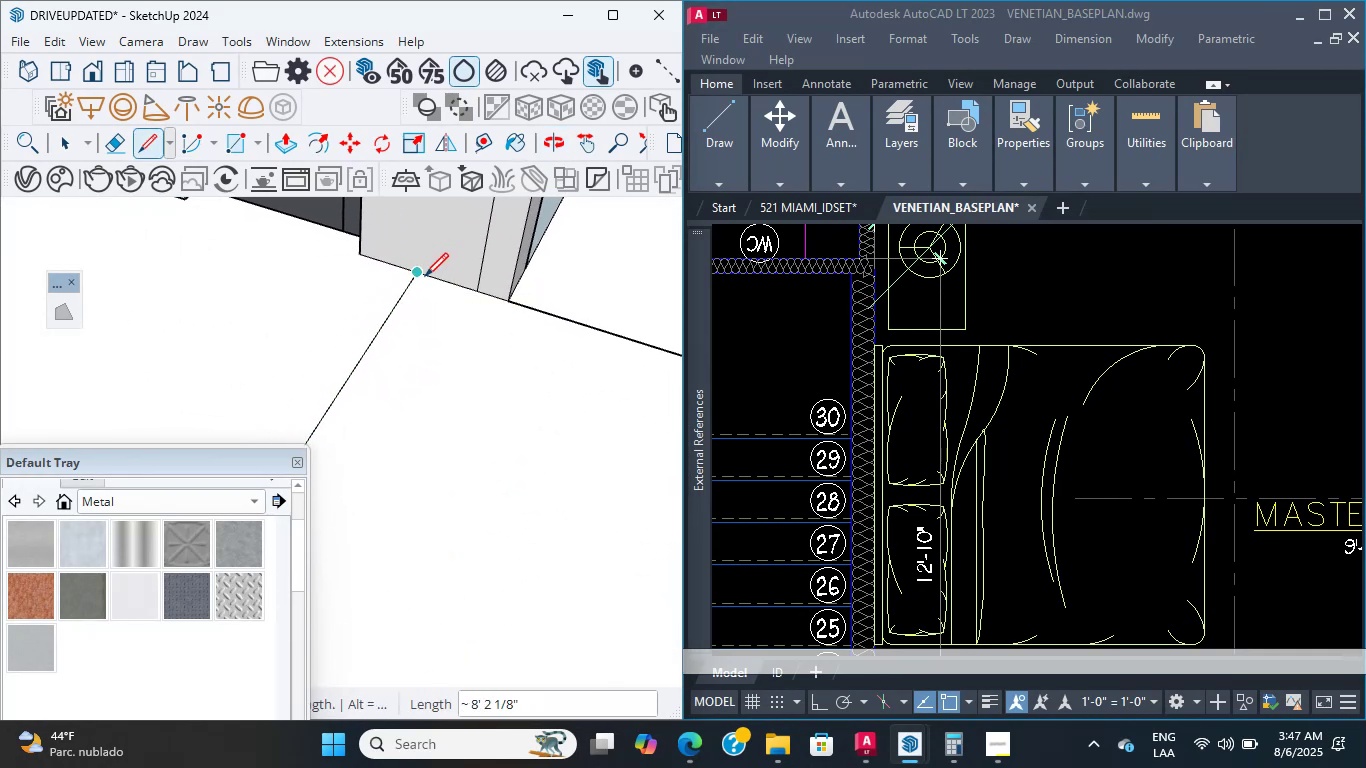 
left_click([421, 272])
 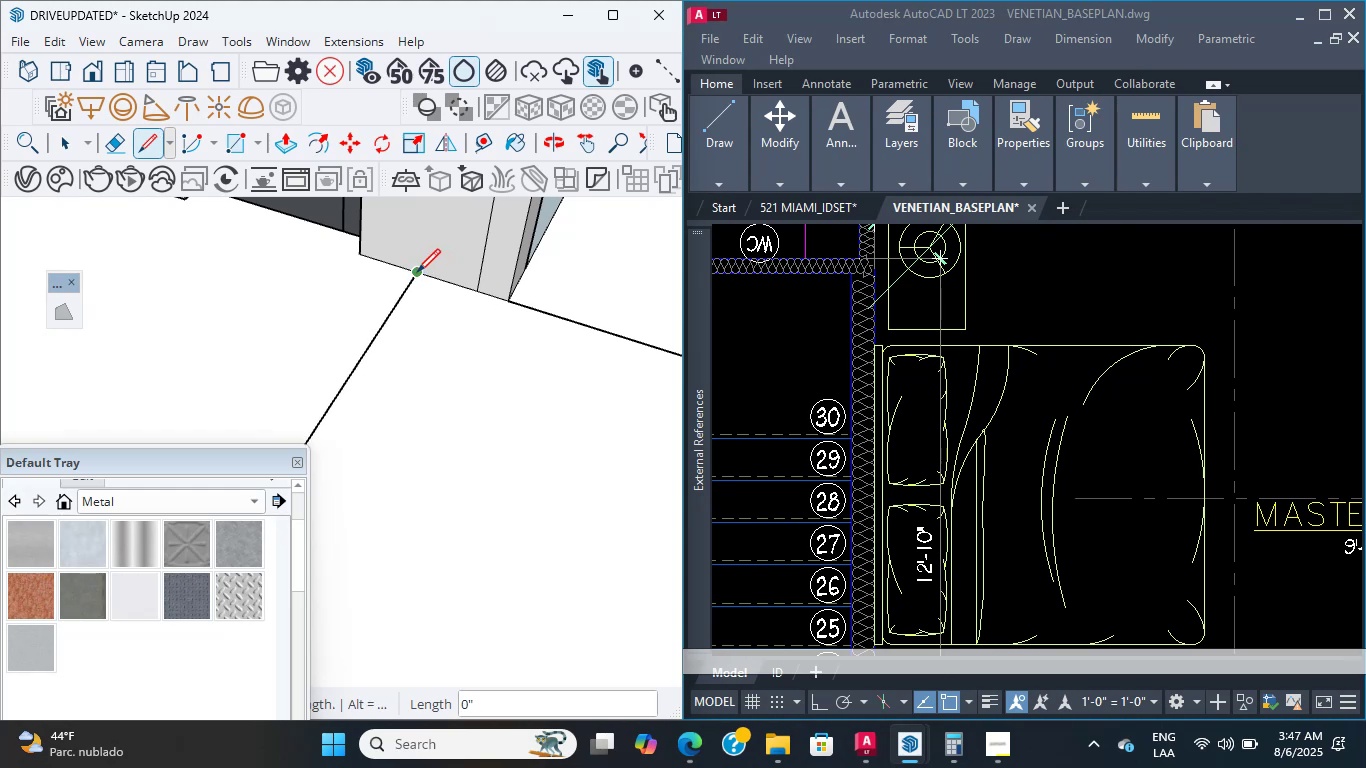 
scroll: coordinate [322, 360], scroll_direction: down, amount: 33.0
 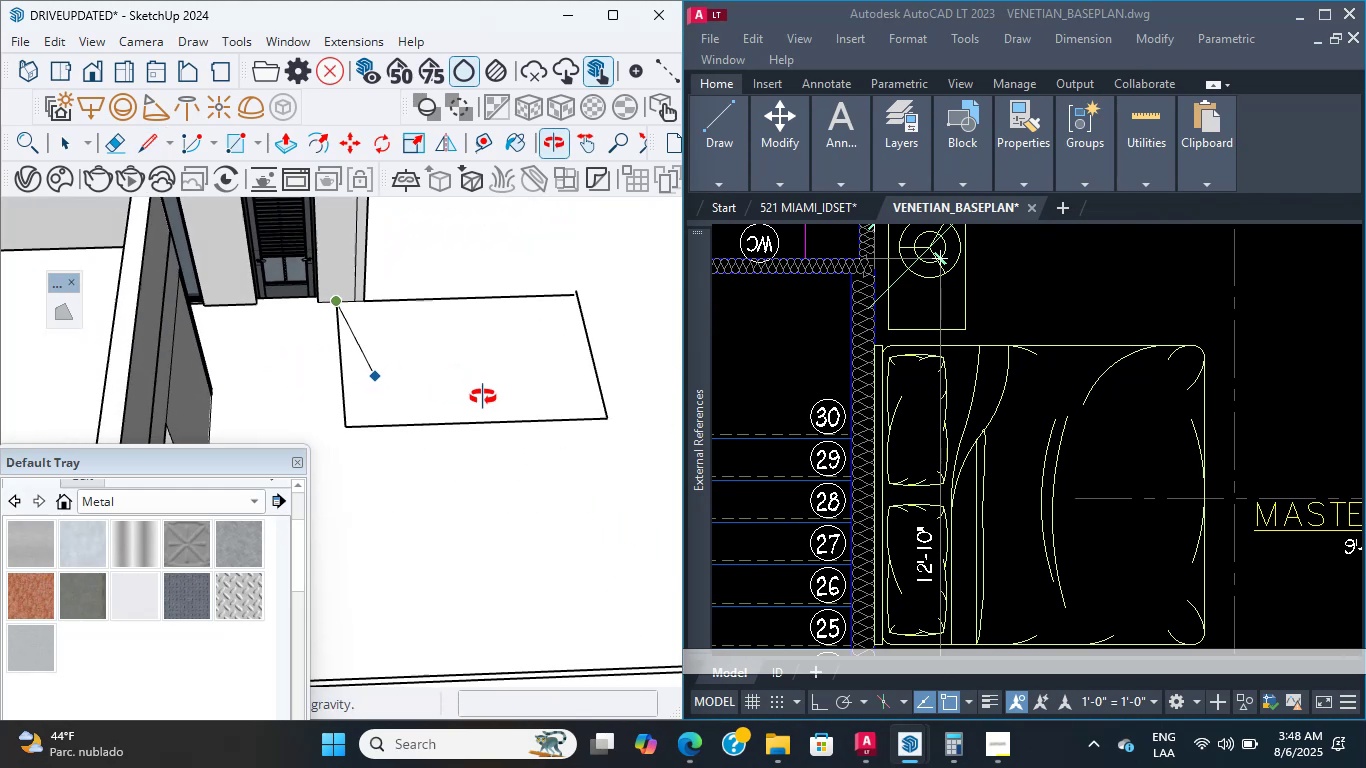 
hold_key(key=ShiftLeft, duration=0.52)
 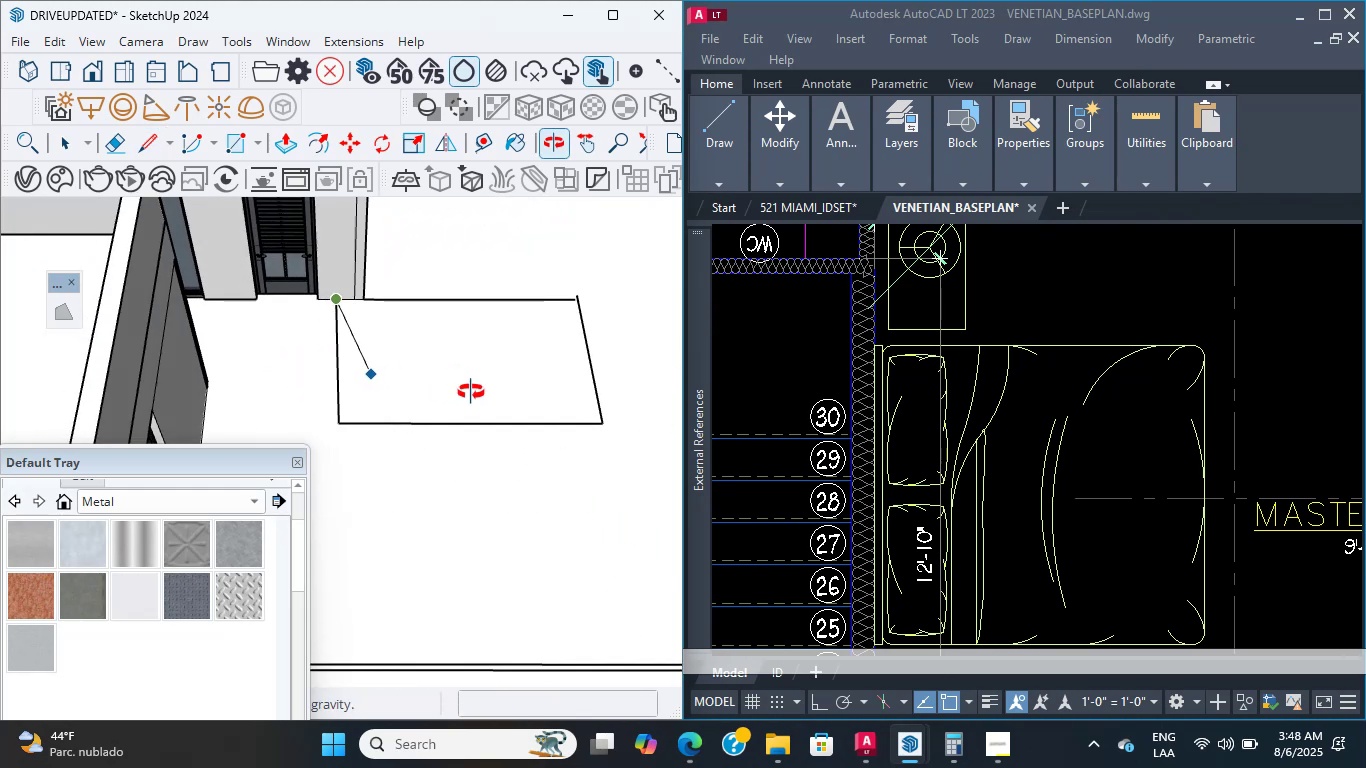 
hold_key(key=ShiftLeft, duration=0.98)
scroll: coordinate [544, 330], scroll_direction: up, amount: 25.0
 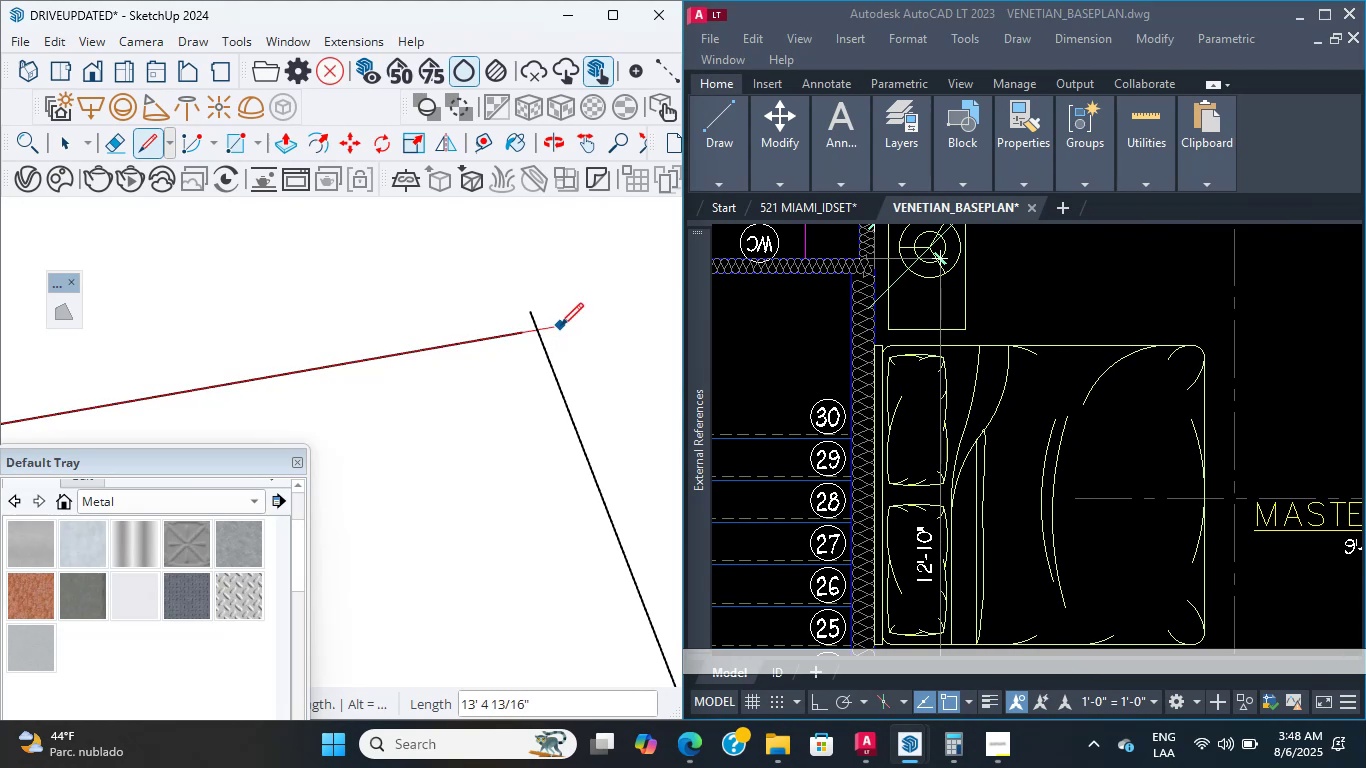 
hold_key(key=ShiftLeft, duration=1.03)
 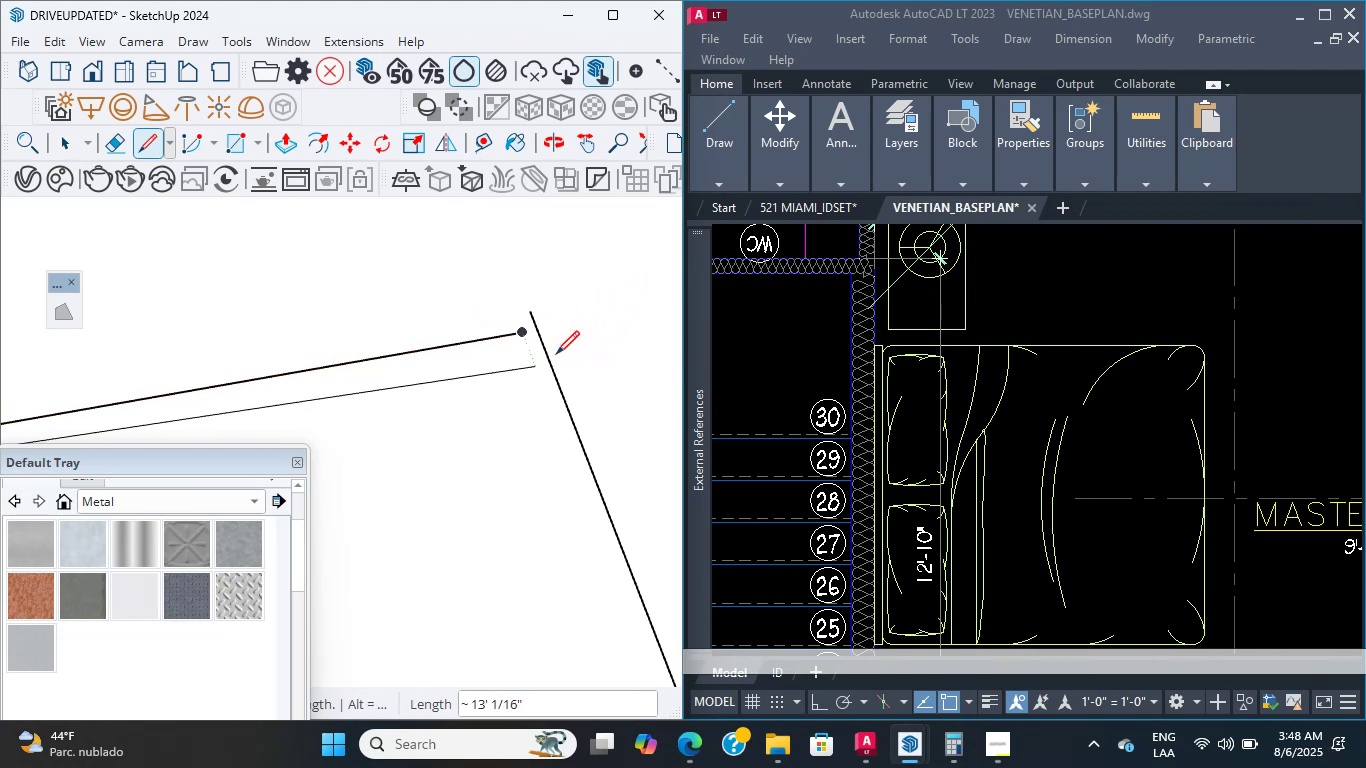 
scroll: coordinate [555, 344], scroll_direction: down, amount: 18.0
 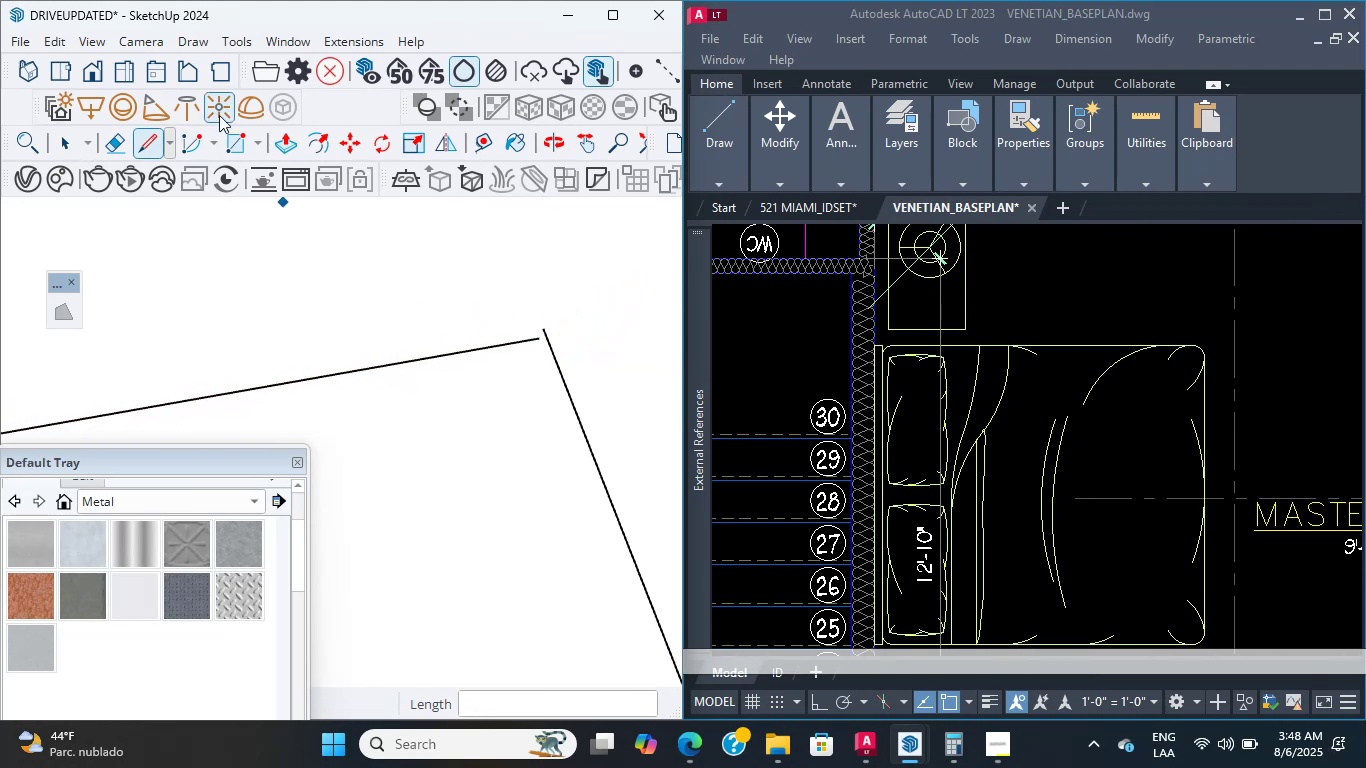 
key(Escape)
 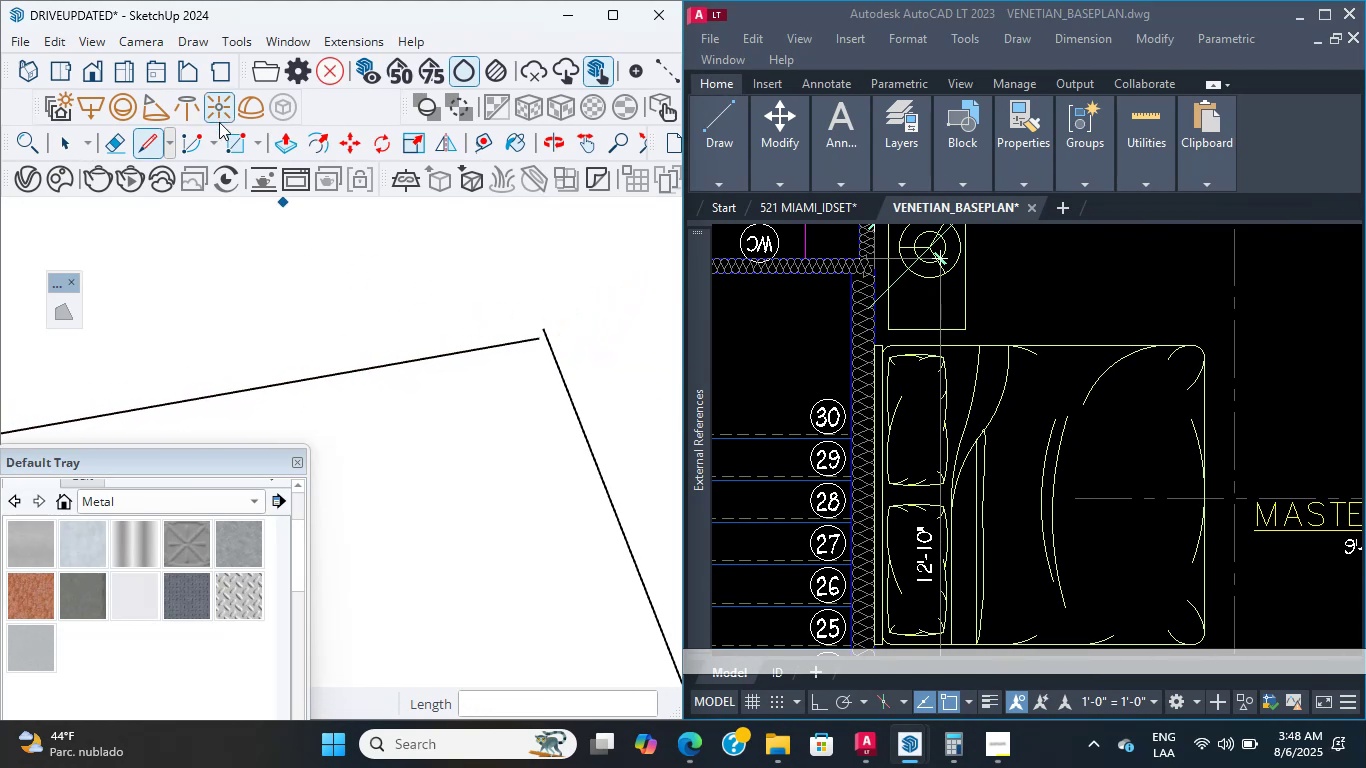 
scroll: coordinate [439, 328], scroll_direction: down, amount: 21.0
 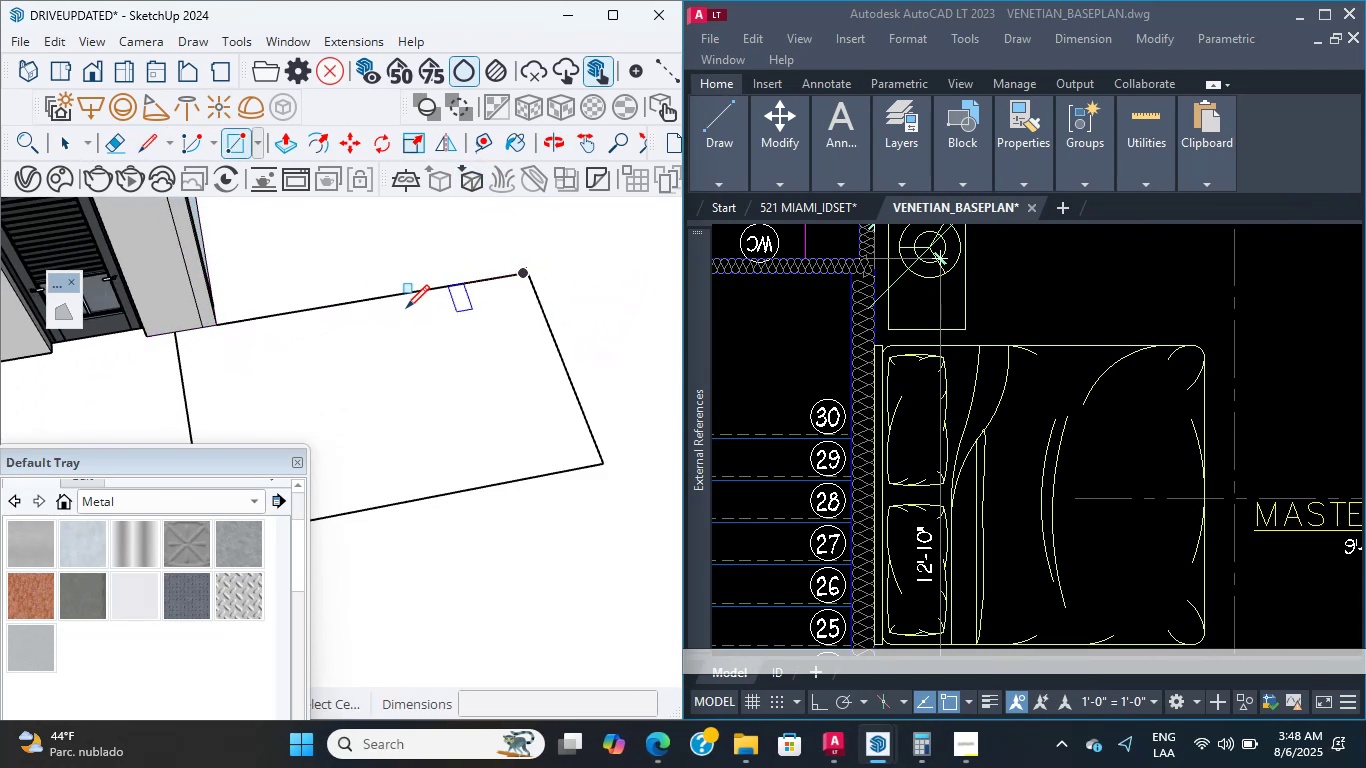 
hold_key(key=ShiftLeft, duration=0.61)
 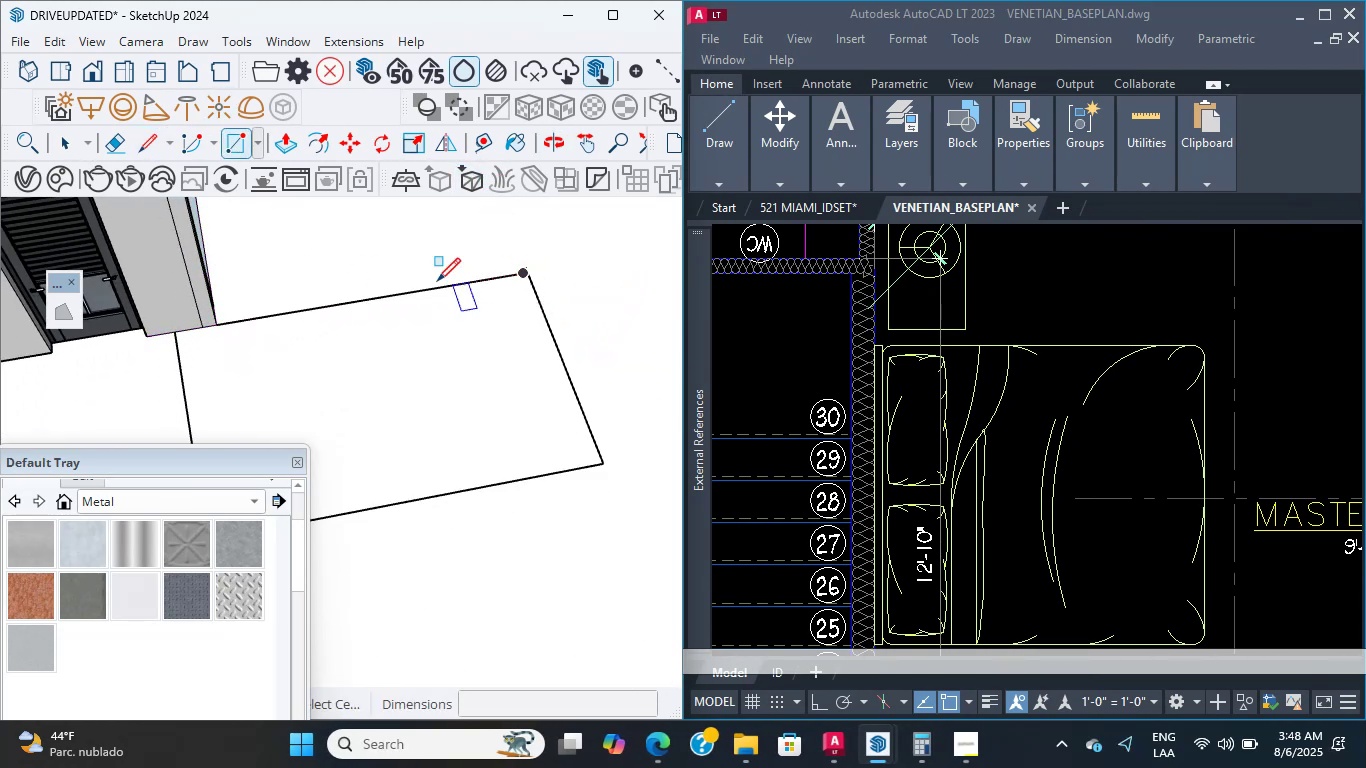 
hold_key(key=ShiftLeft, duration=0.34)
scroll: coordinate [392, 404], scroll_direction: down, amount: 2.0
 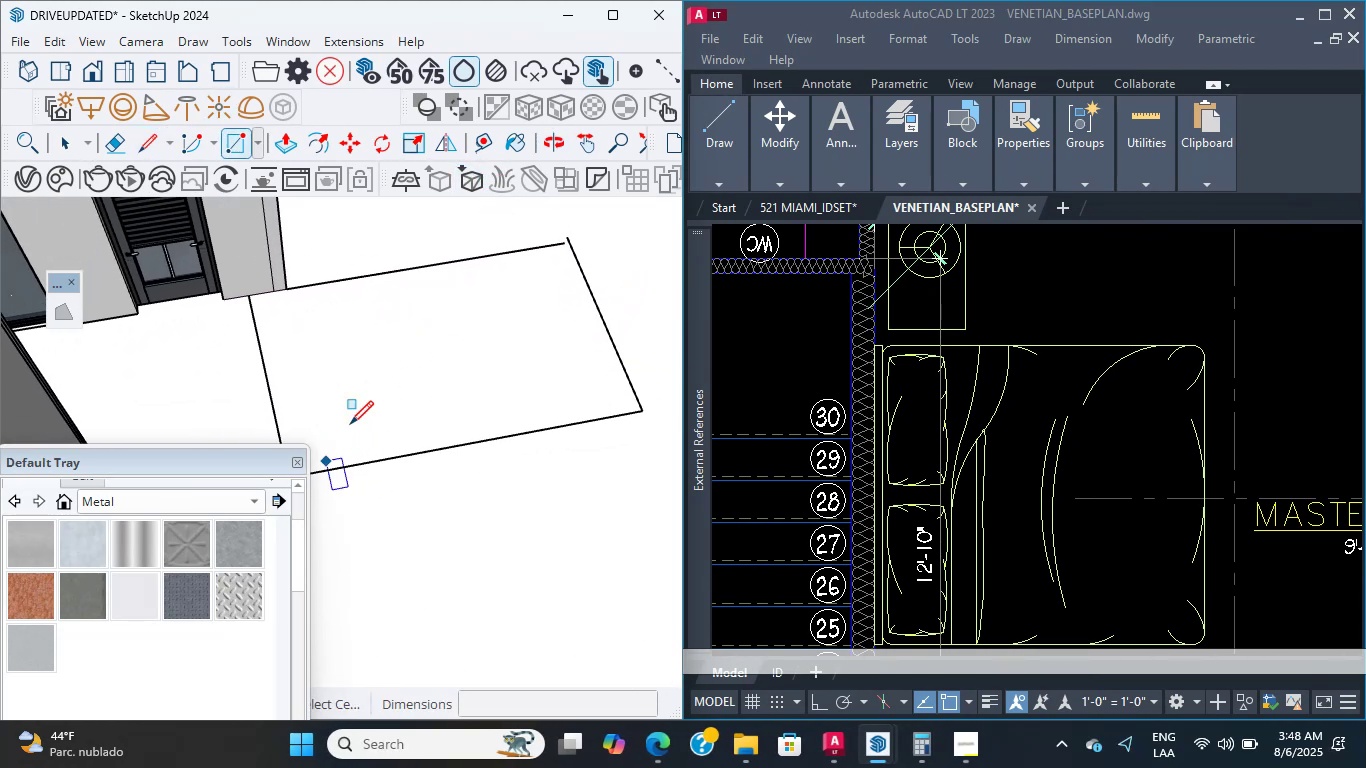 
hold_key(key=ShiftLeft, duration=0.34)
 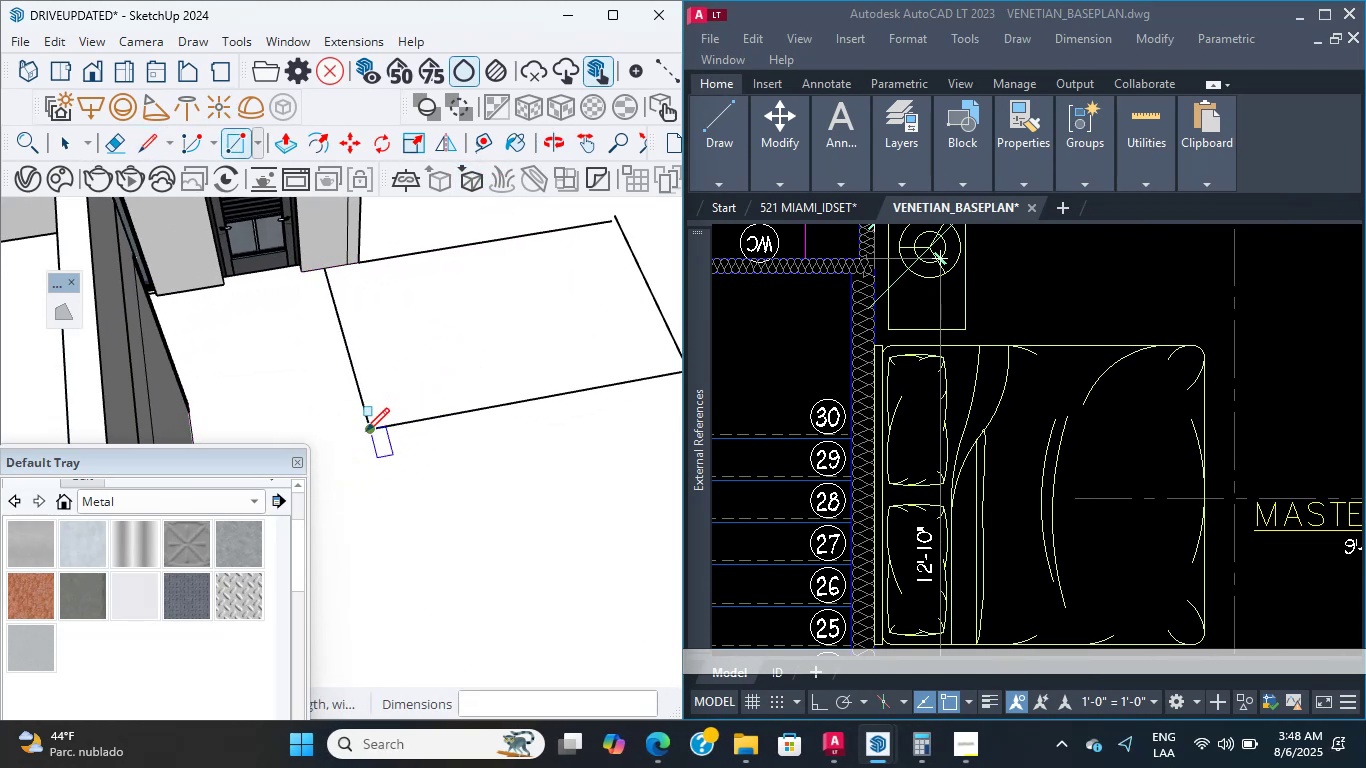 
scroll: coordinate [589, 253], scroll_direction: up, amount: 21.0
 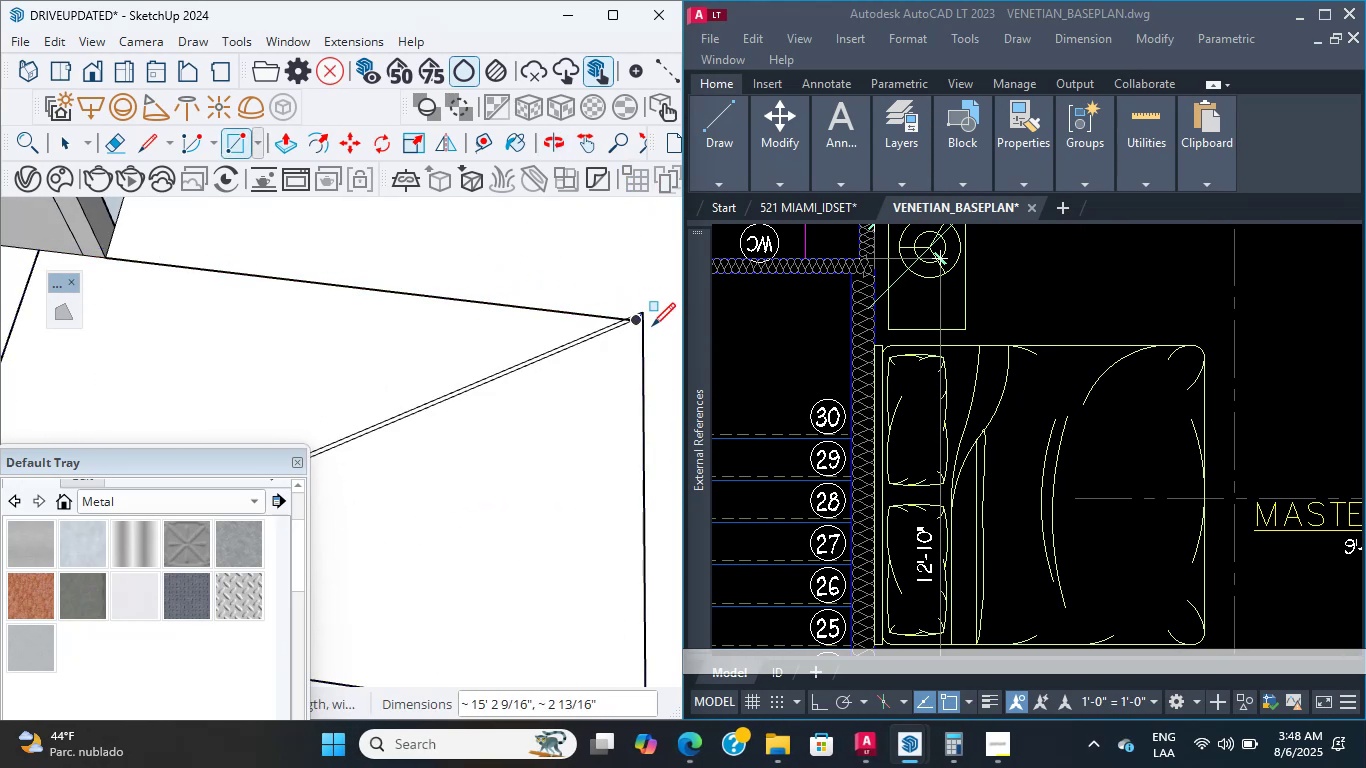 
wait(8.31)
 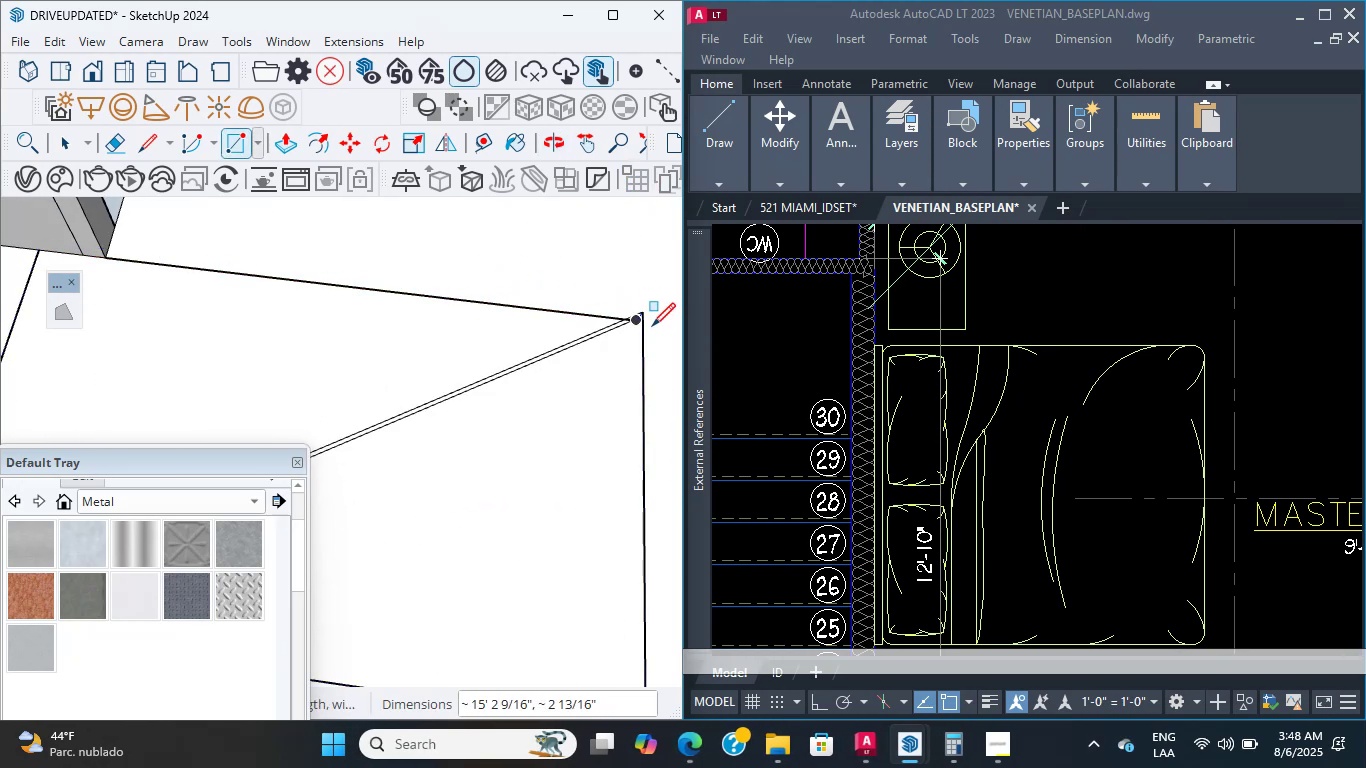 
left_click([646, 308])
 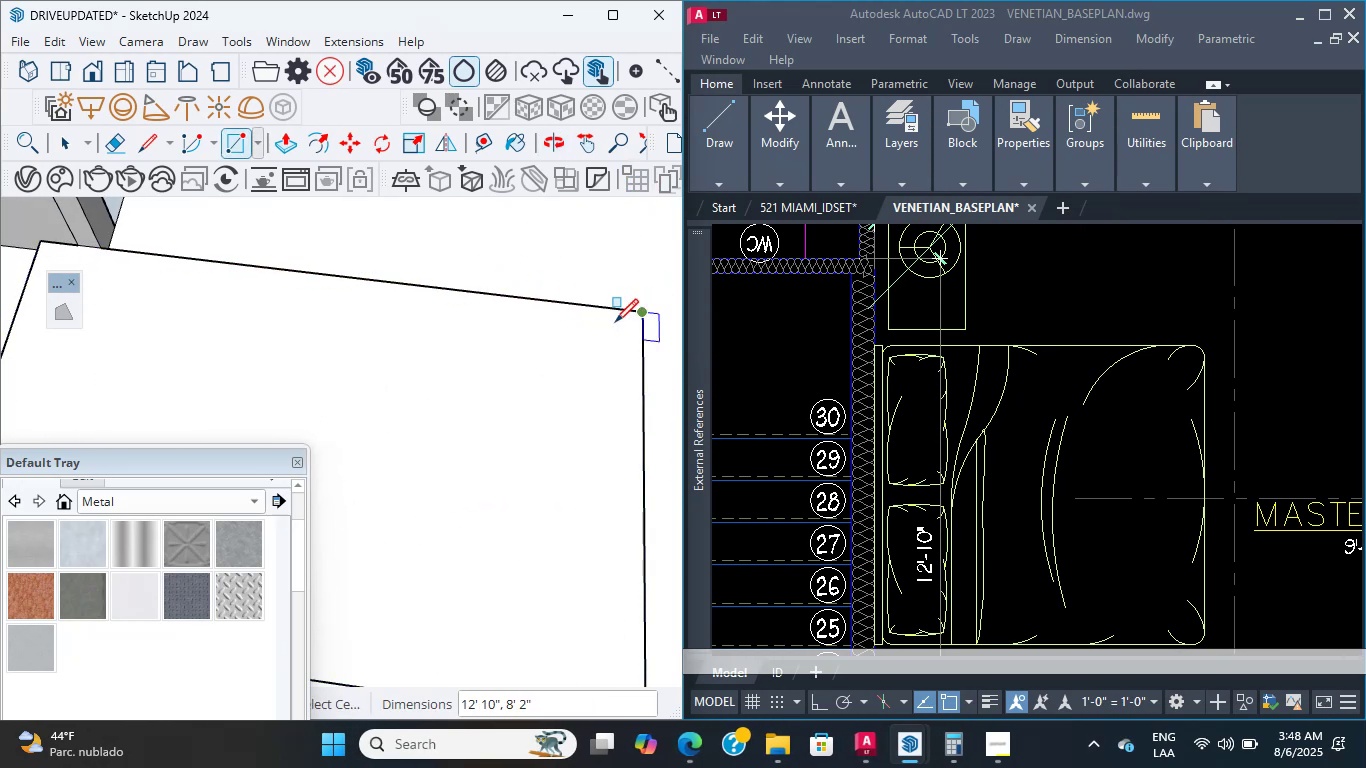 
scroll: coordinate [513, 364], scroll_direction: down, amount: 10.0
 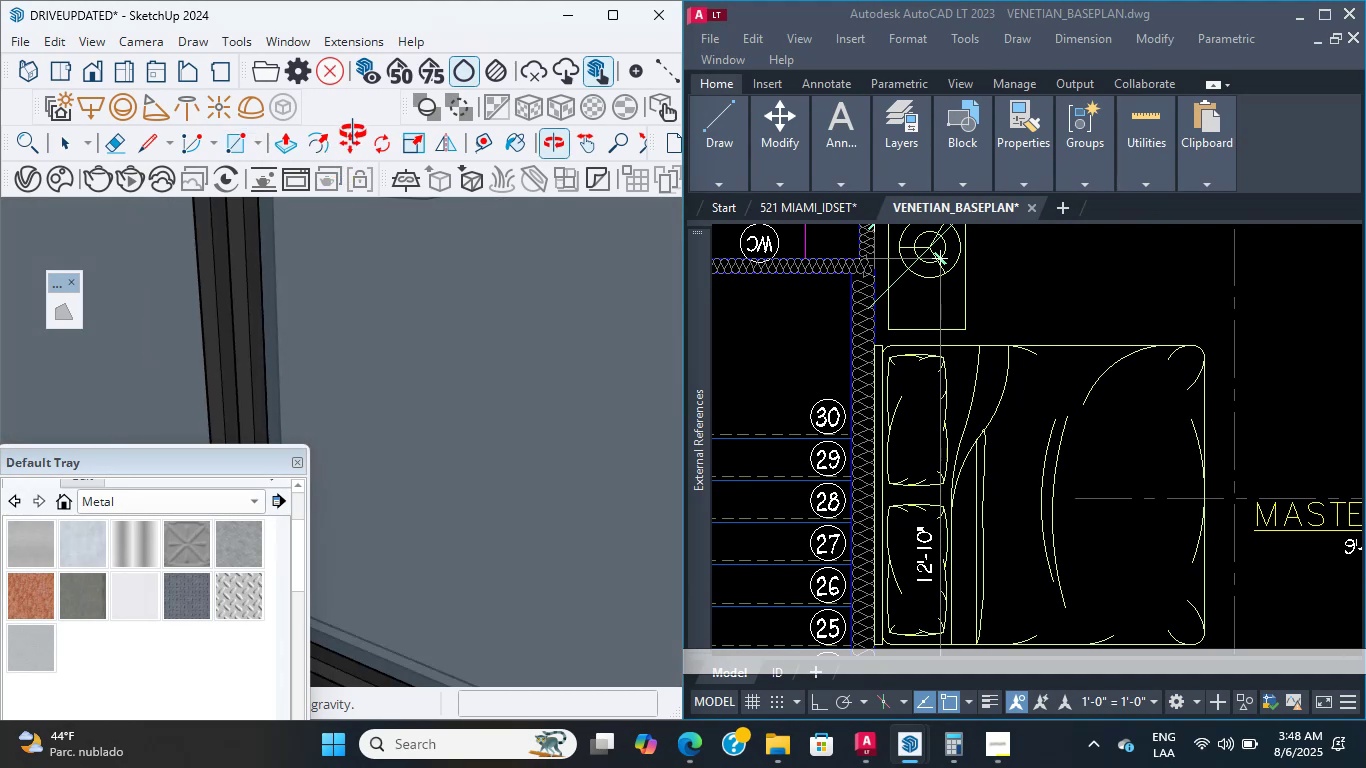 
hold_key(key=ShiftLeft, duration=0.31)
scroll: coordinate [492, 367], scroll_direction: up, amount: 5.0
 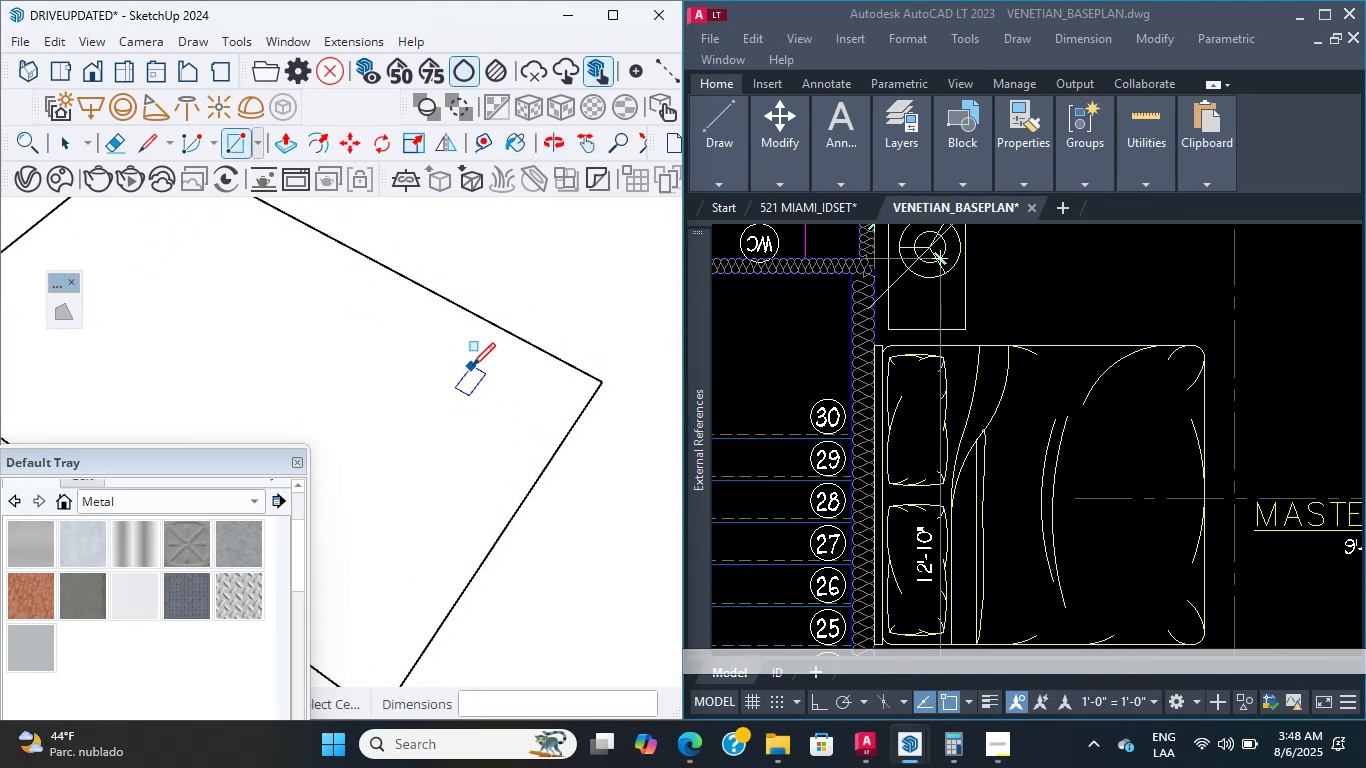 
key(P)
 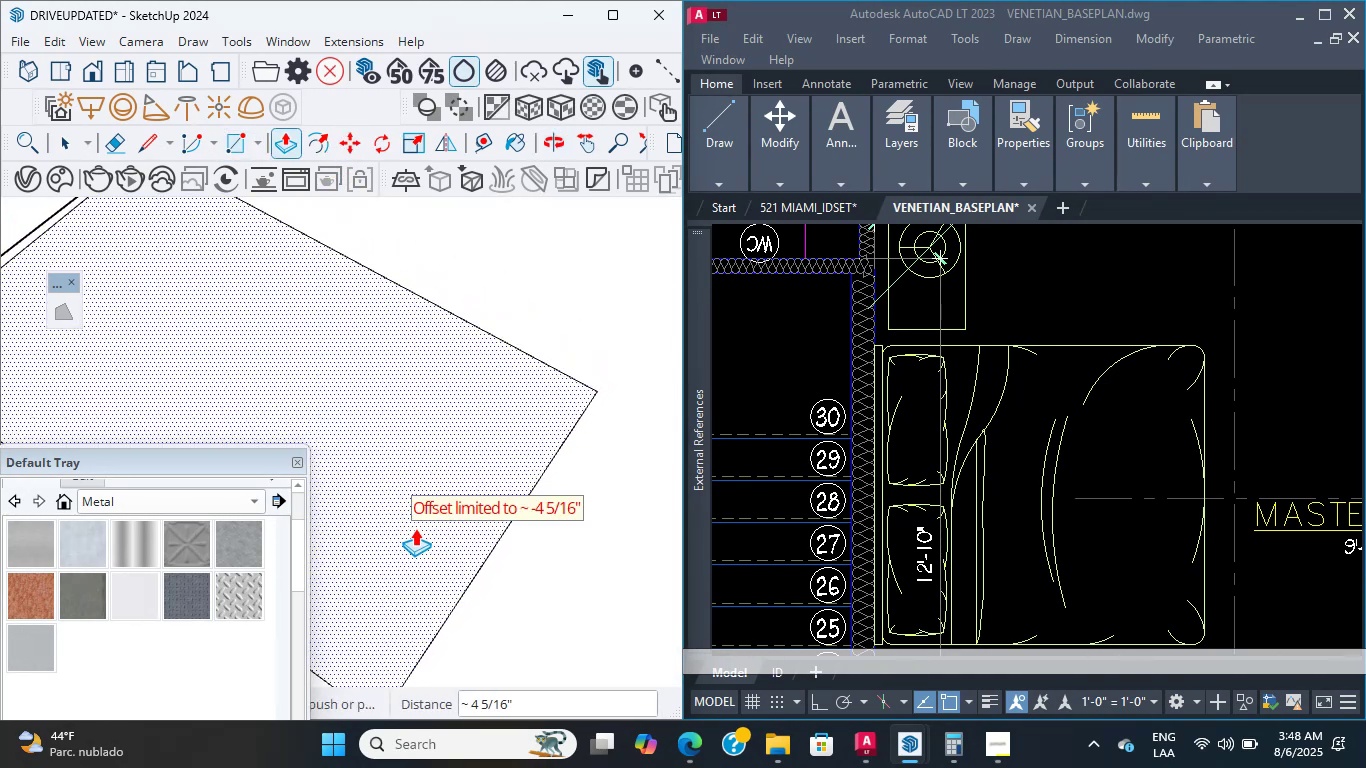 
scroll: coordinate [371, 413], scroll_direction: down, amount: 7.0
 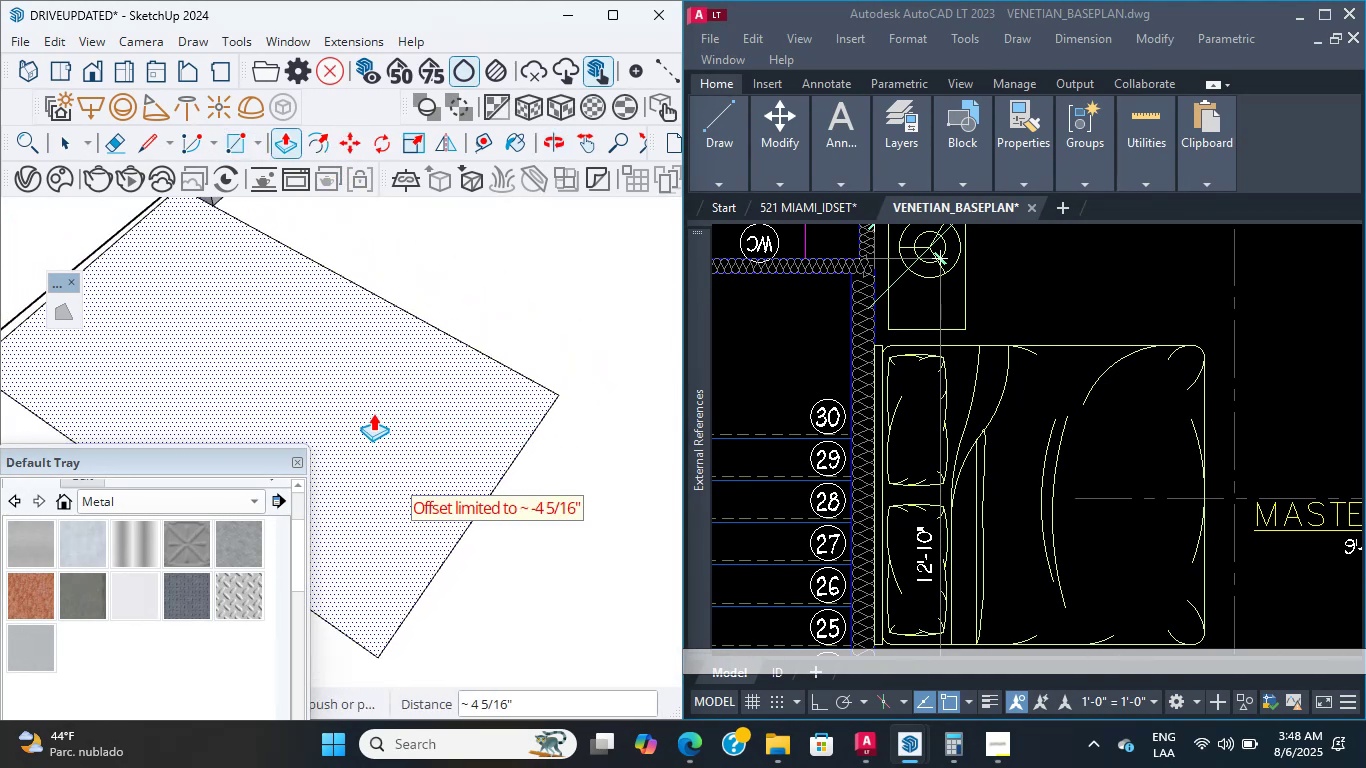 
key(Shift+ShiftLeft)
 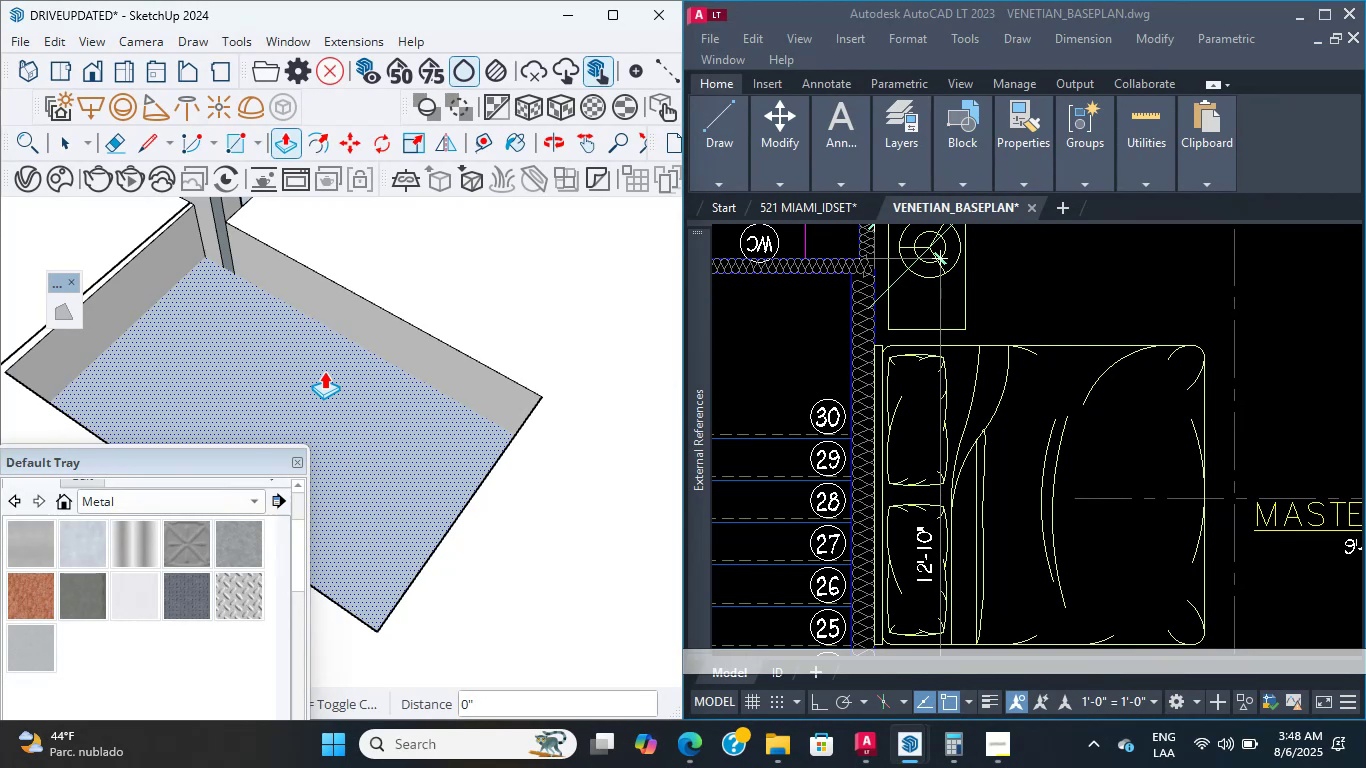 
wait(5.6)
 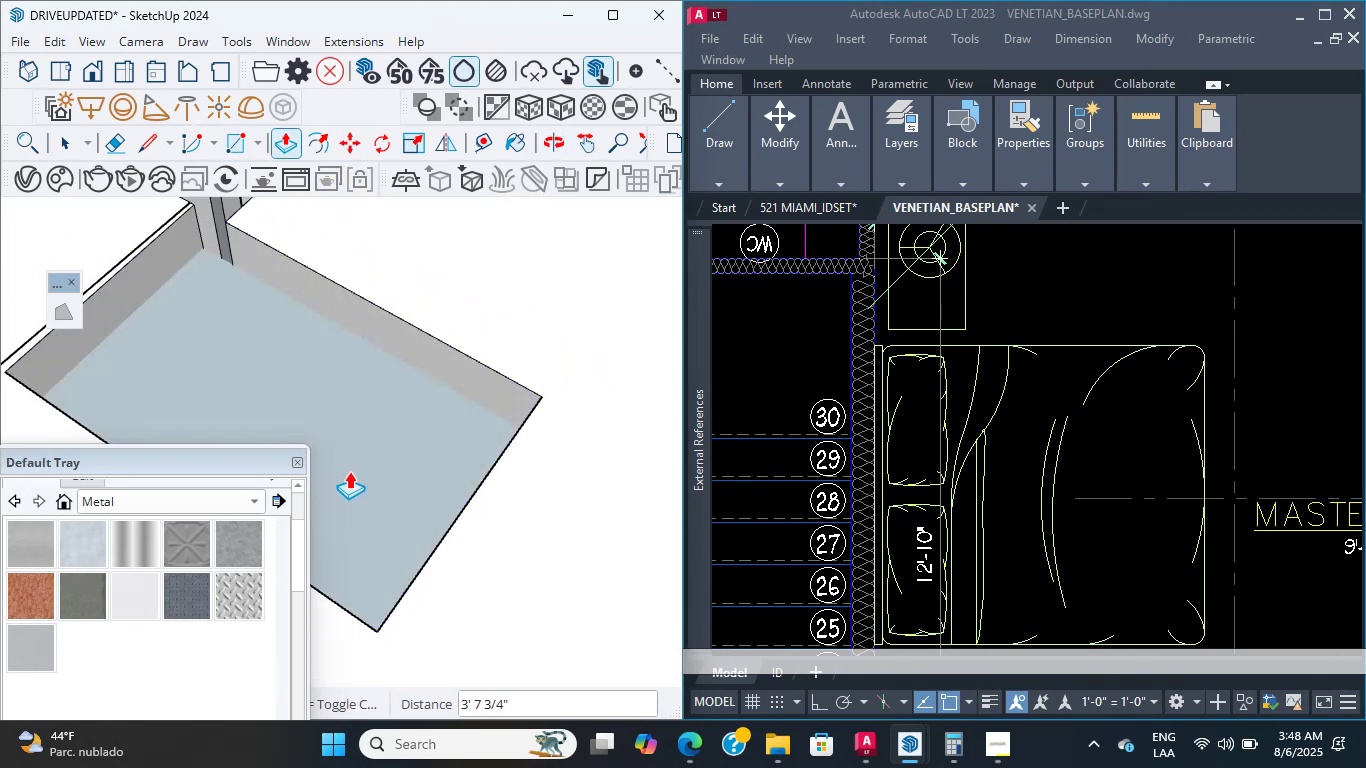 
scroll: coordinate [329, 257], scroll_direction: down, amount: 16.0
 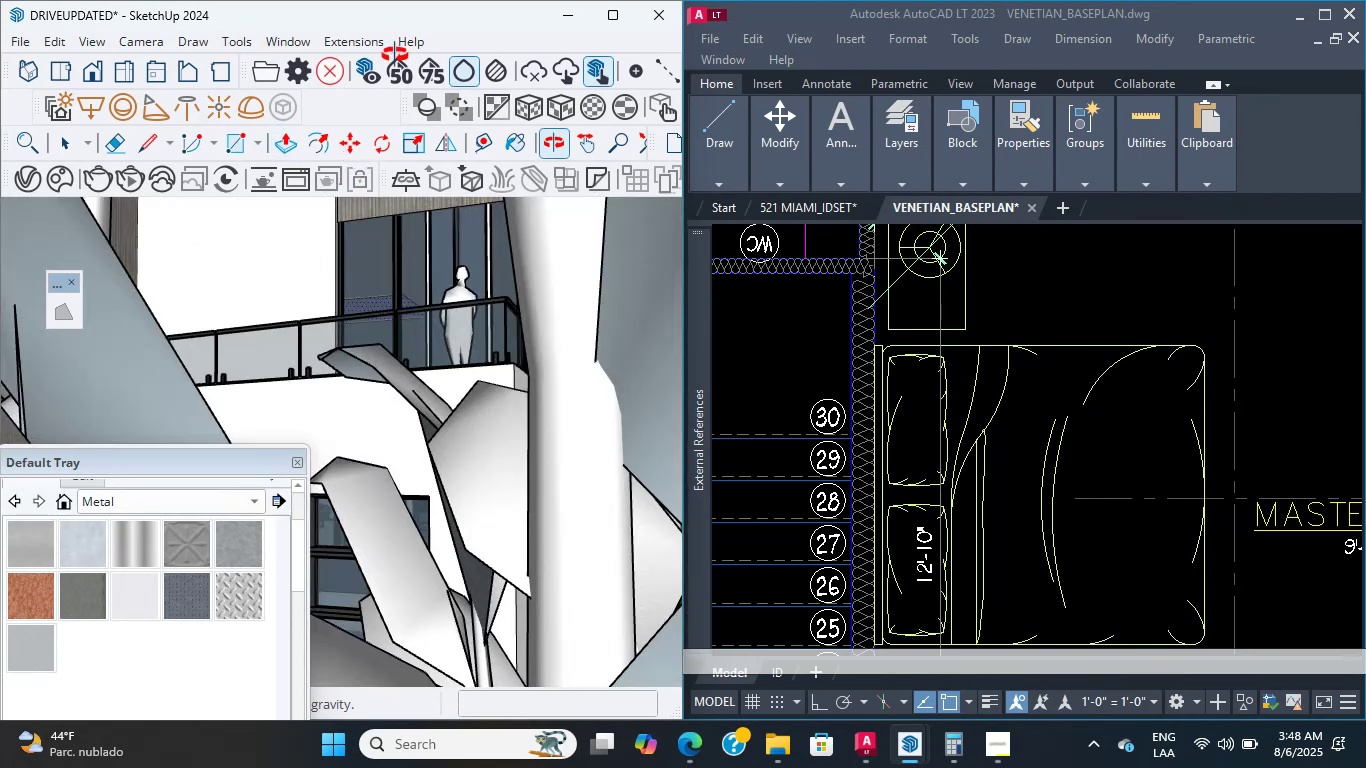 
scroll: coordinate [425, 443], scroll_direction: up, amount: 8.0
 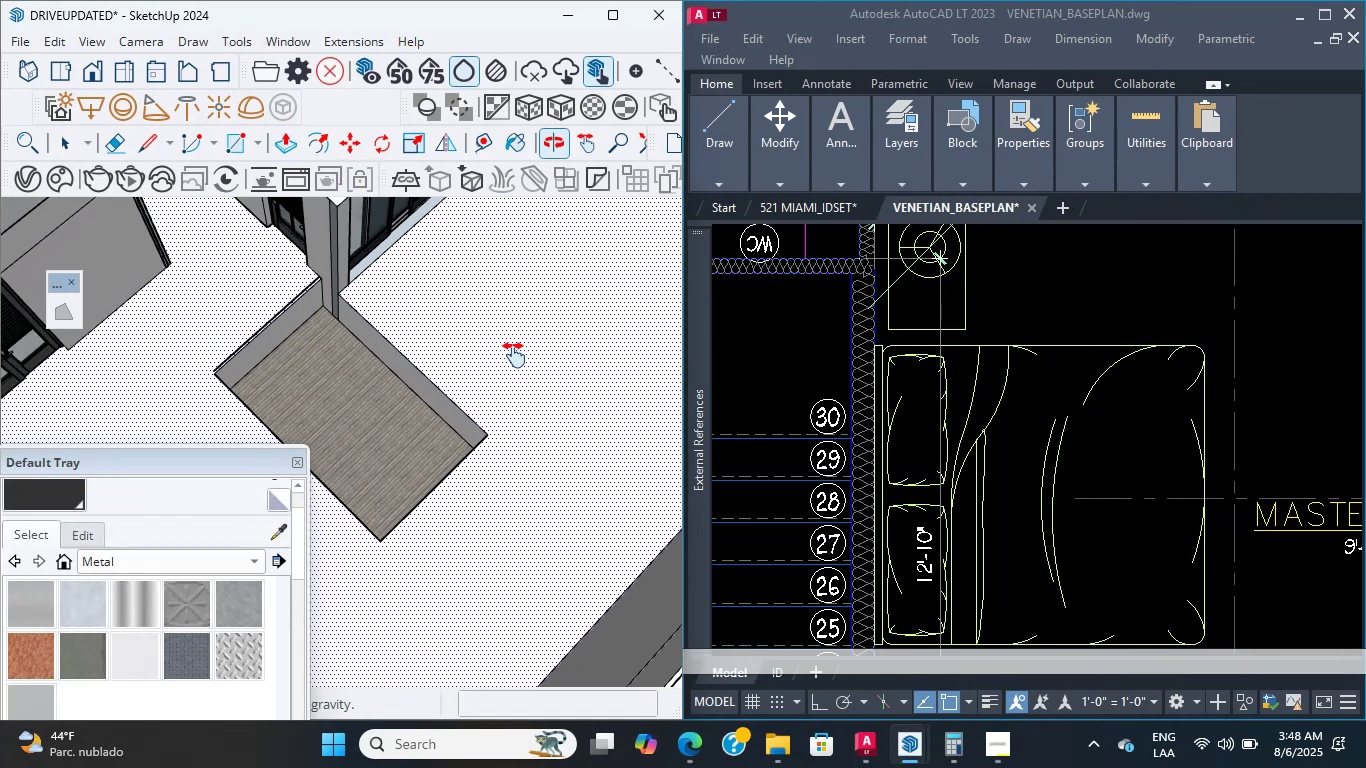 
hold_key(key=ShiftLeft, duration=0.93)
 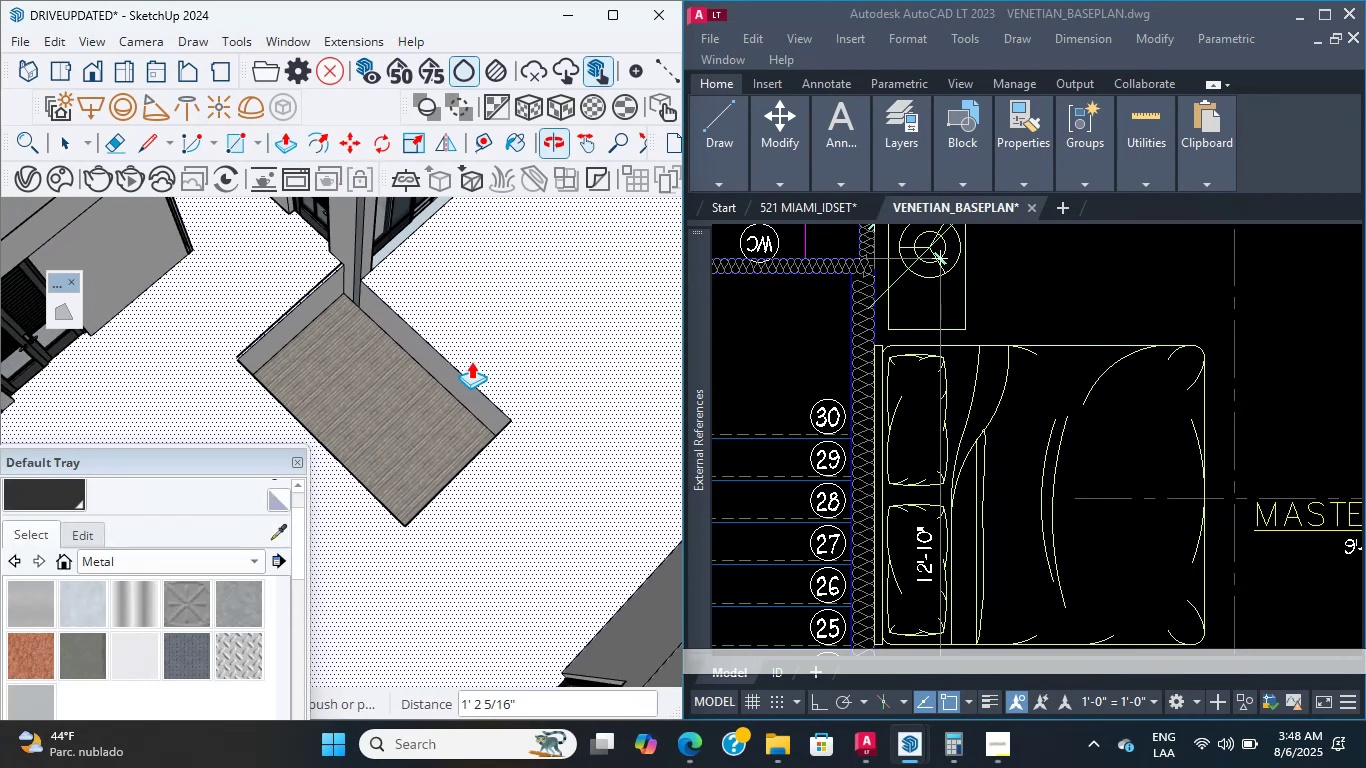 
scroll: coordinate [322, 224], scroll_direction: up, amount: 9.0
 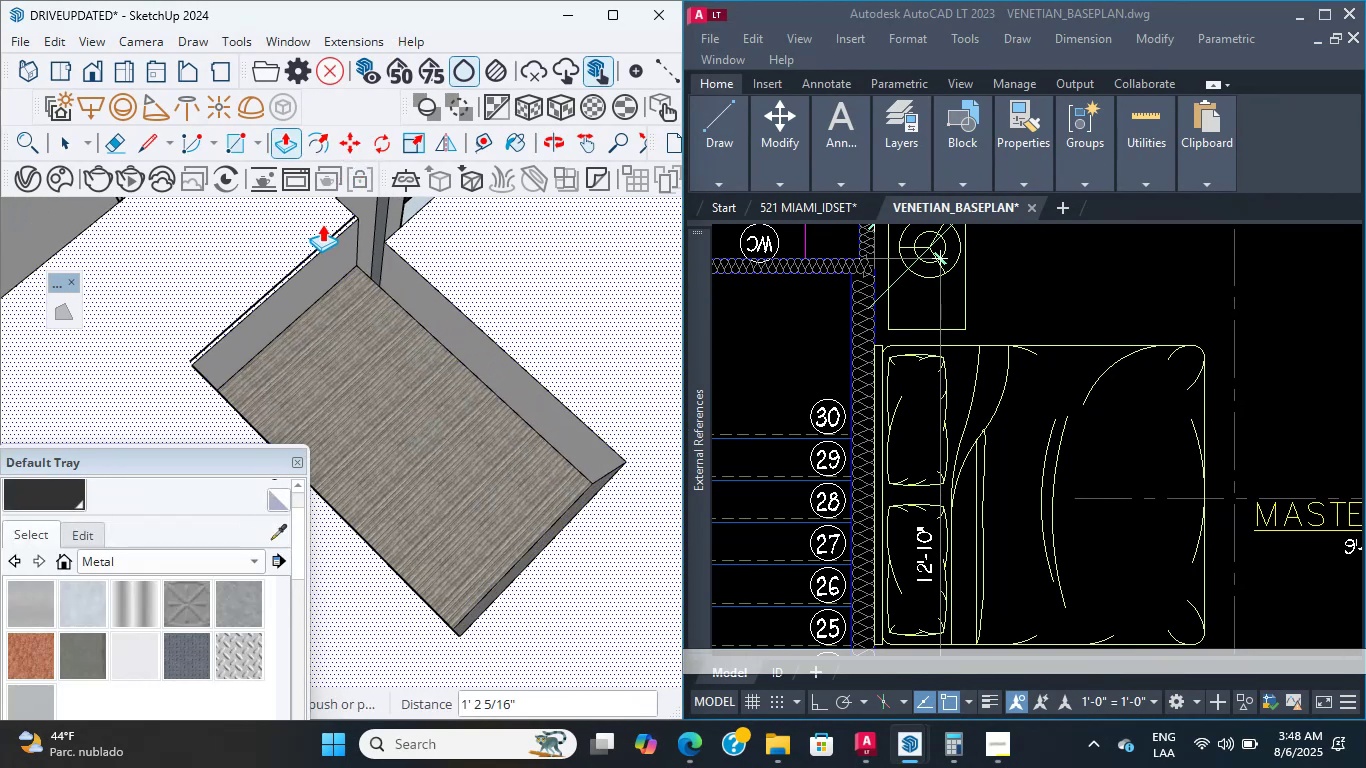 
hold_key(key=ShiftLeft, duration=0.53)
 